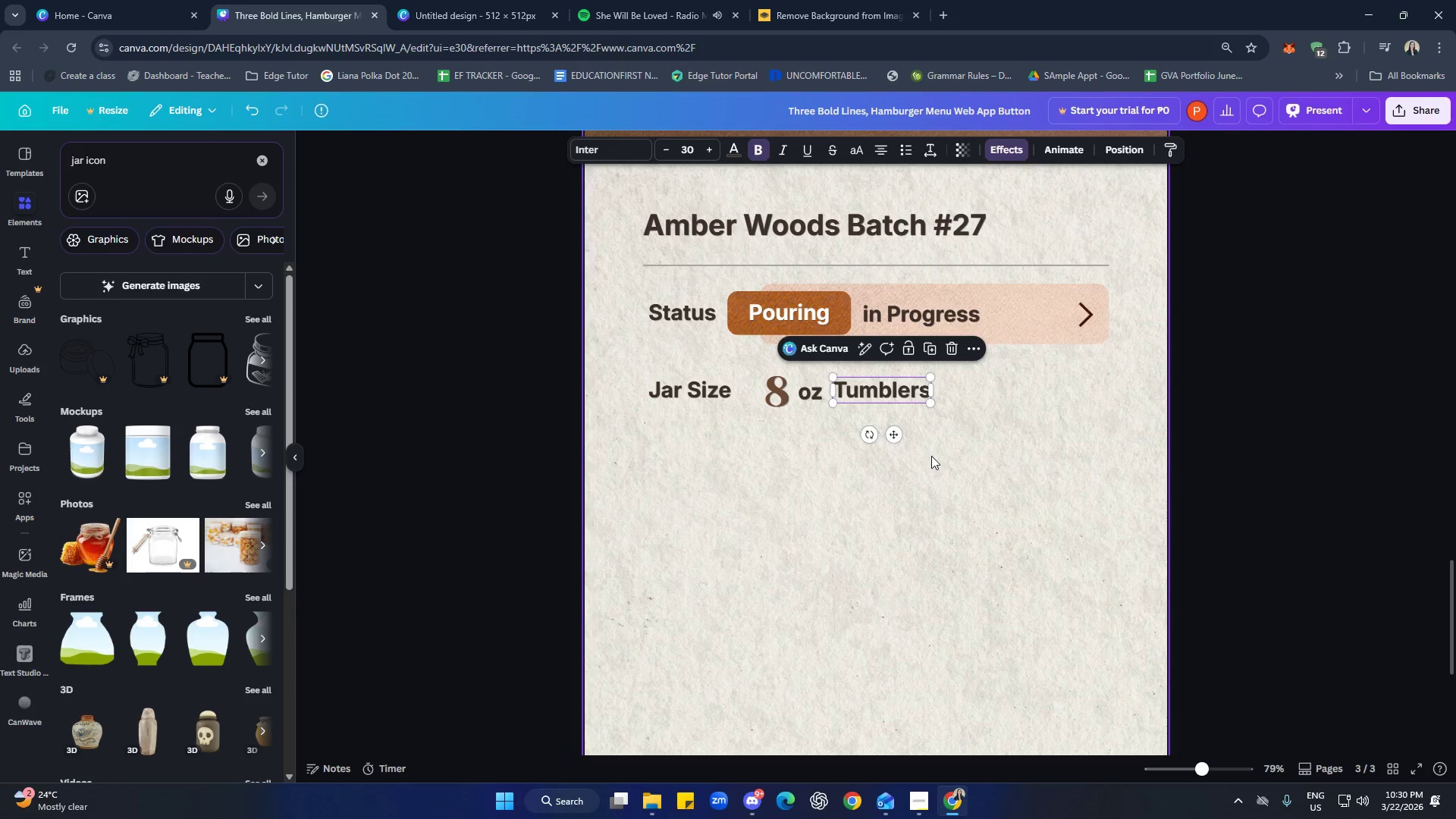 
left_click([931, 456])
 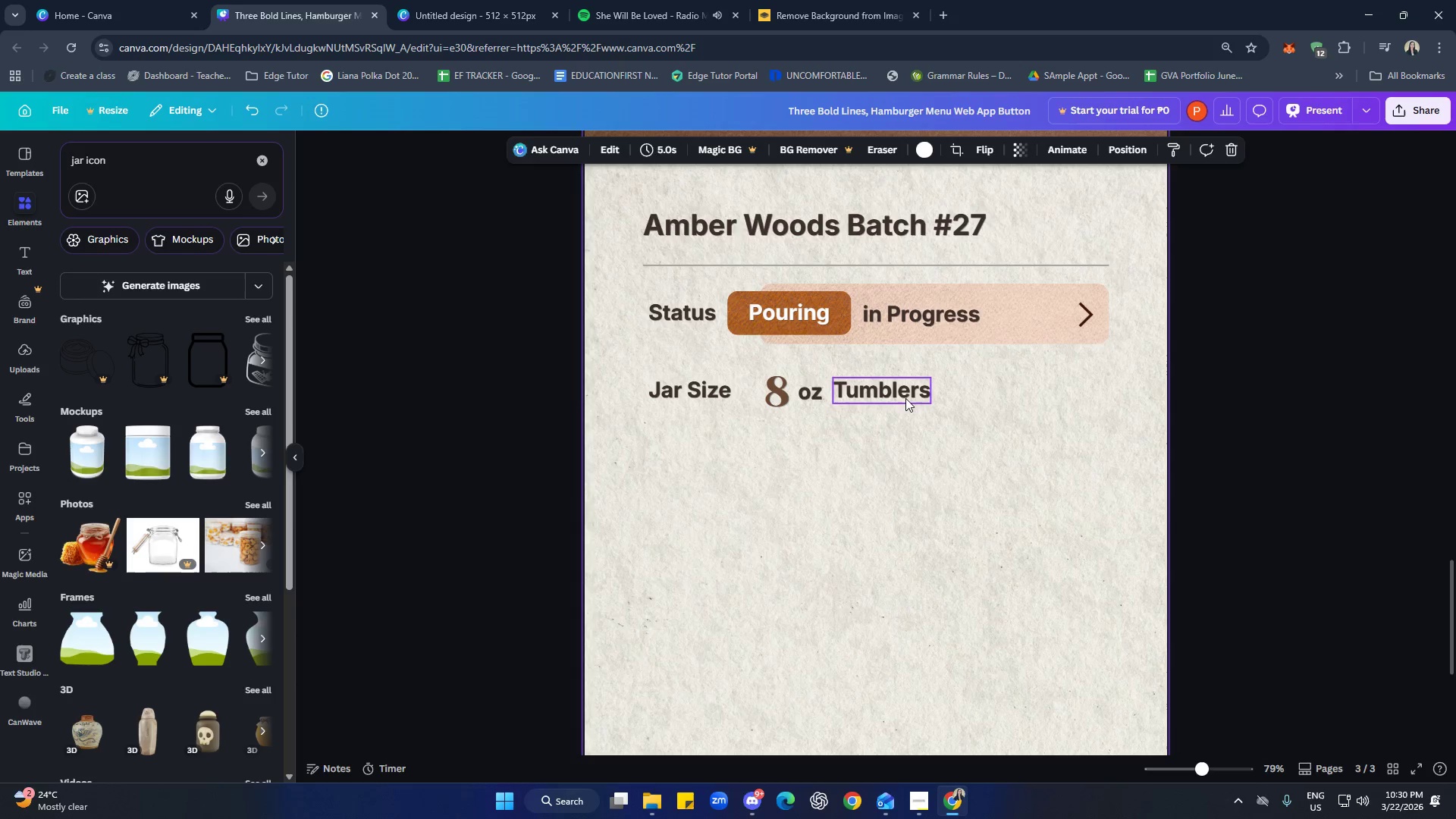 
left_click([905, 391])
 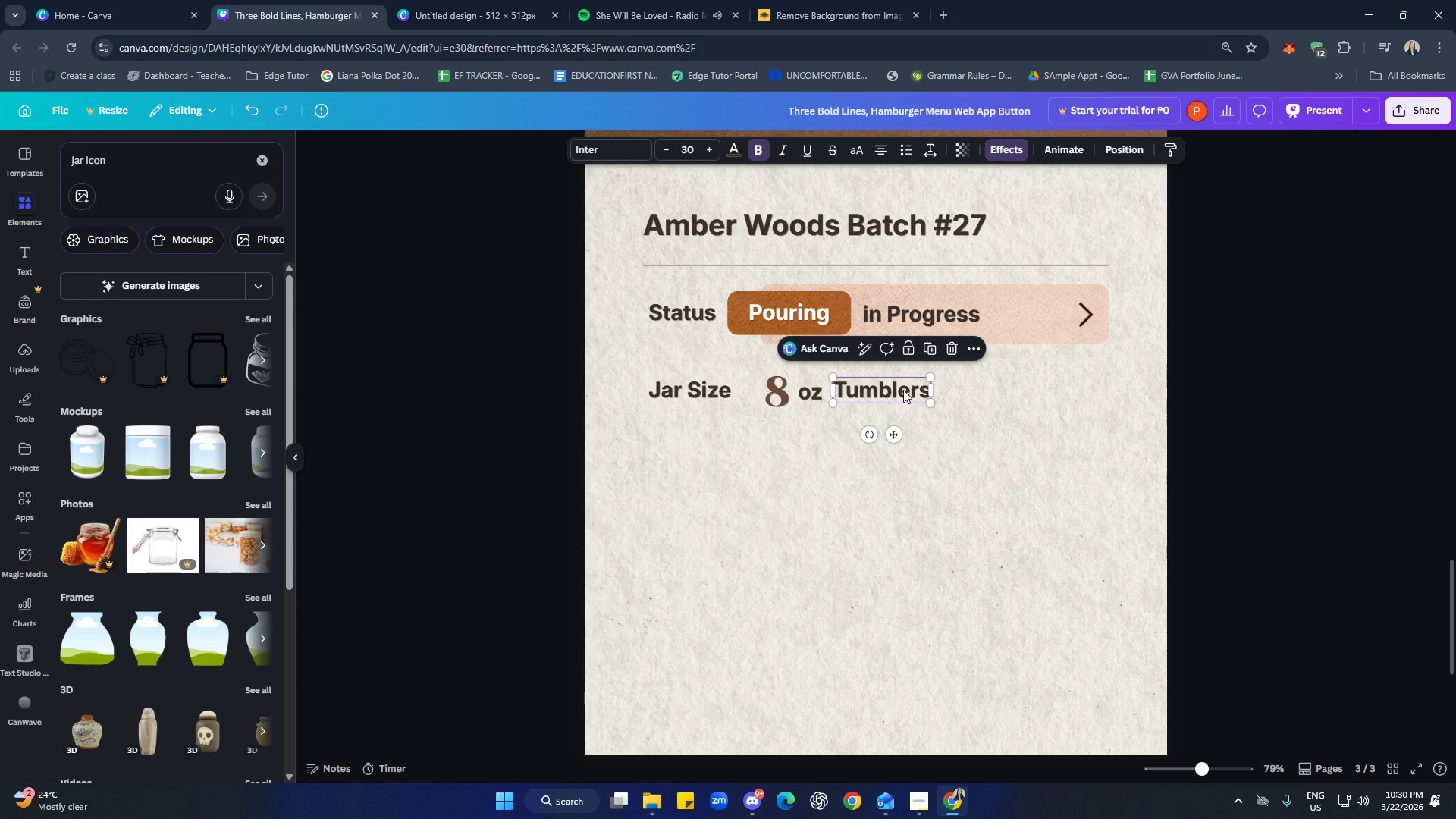 
key(ArrowDown)
 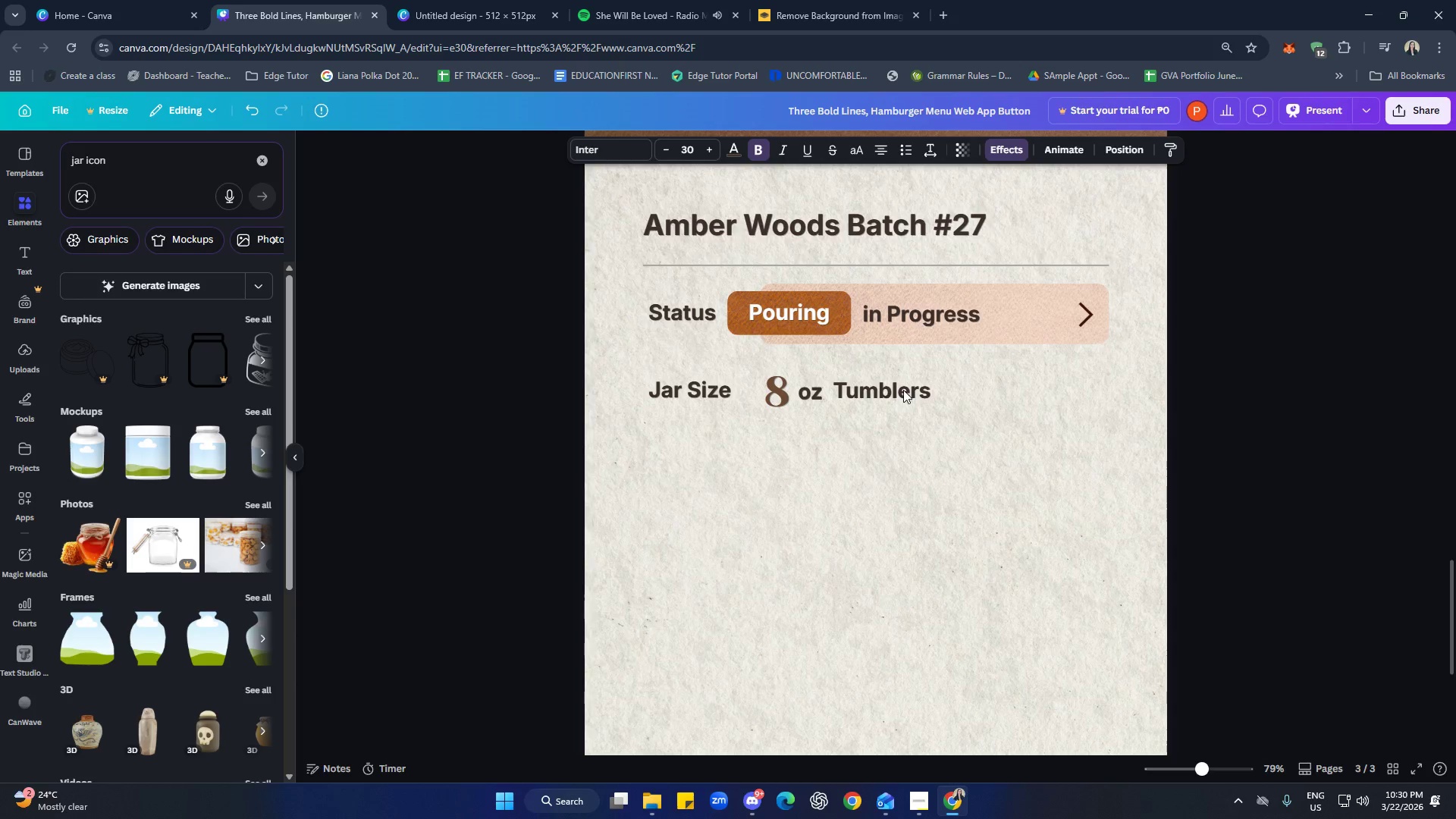 
key(ArrowLeft)
 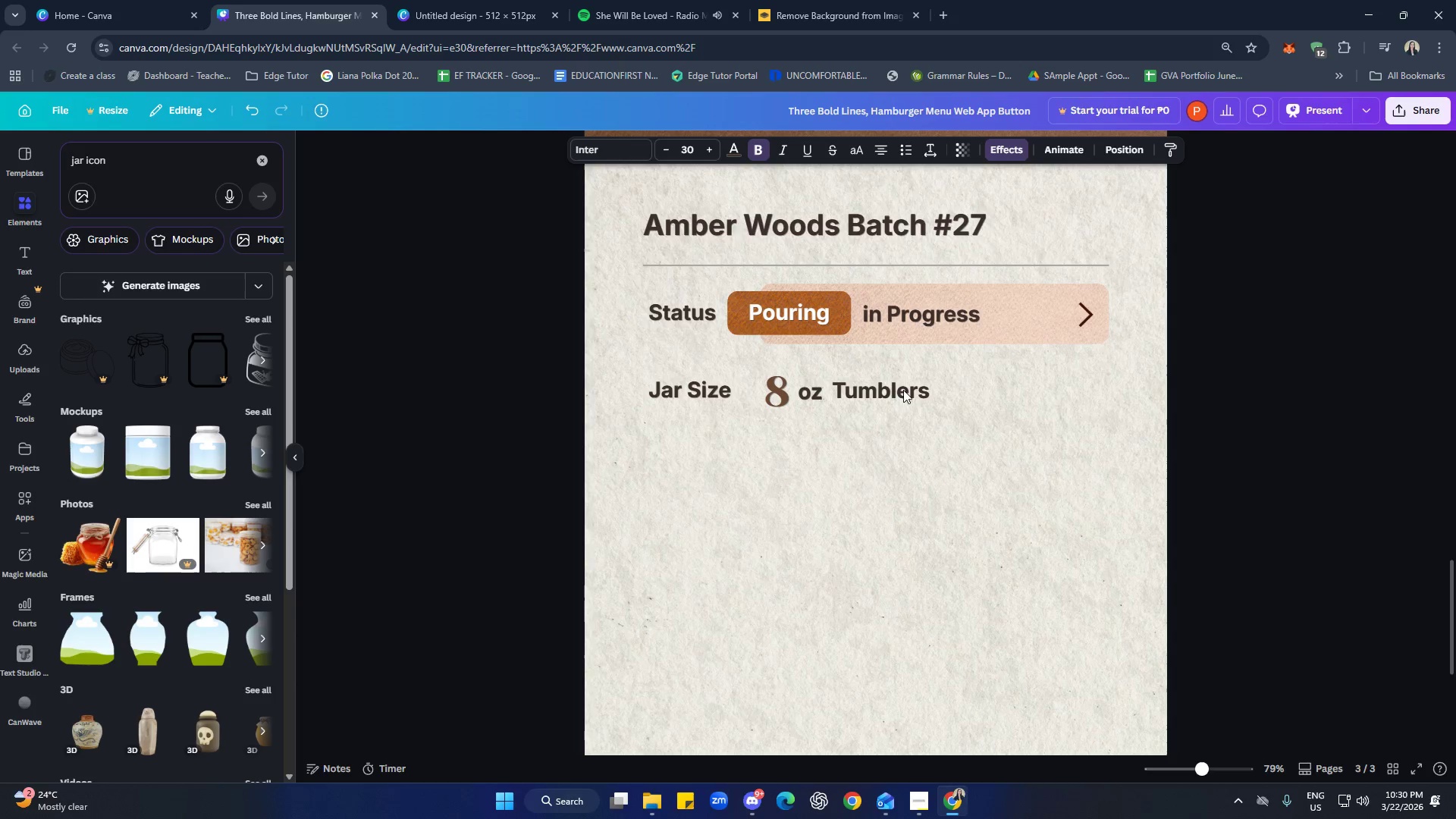 
key(ArrowLeft)
 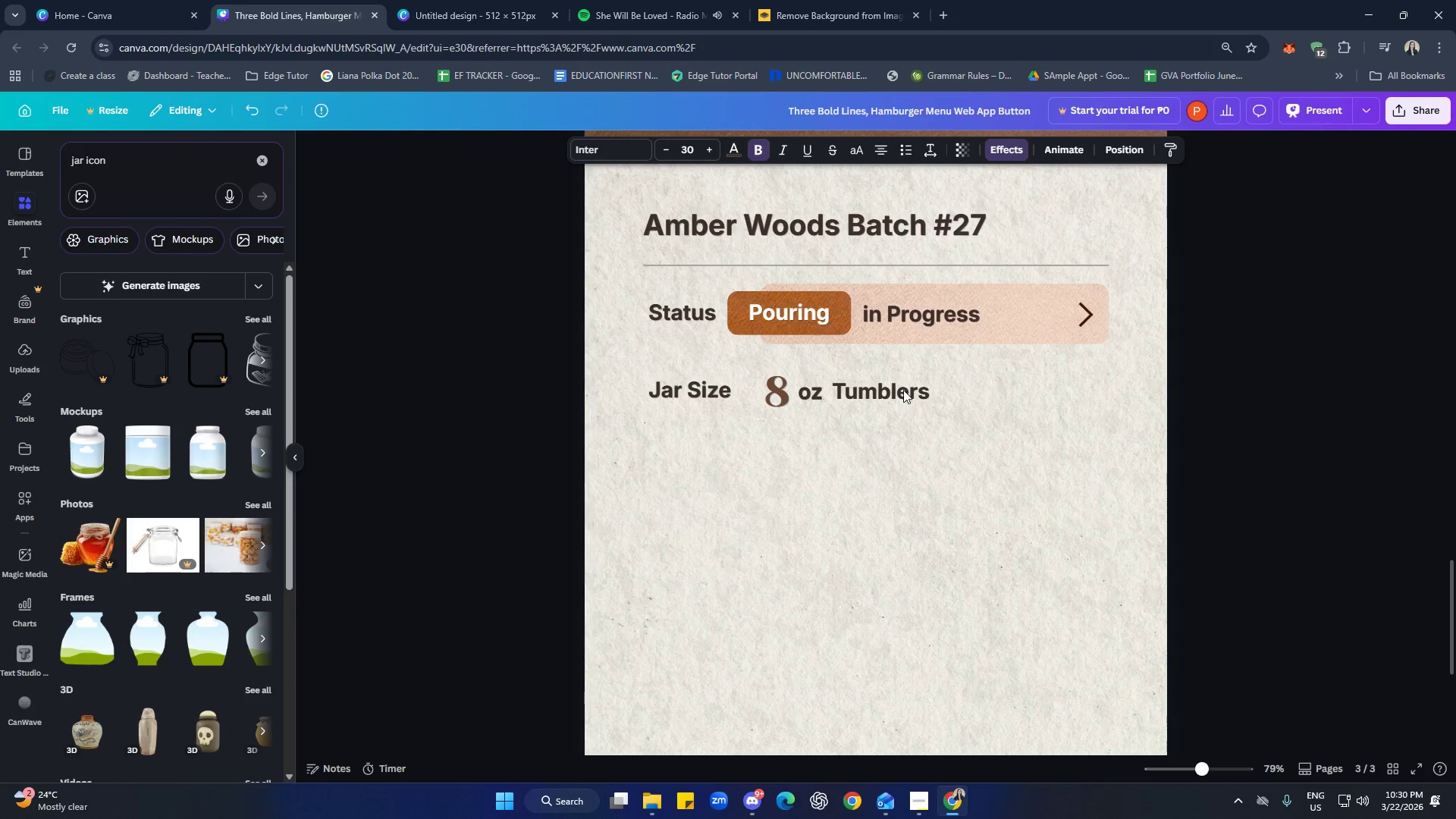 
key(ArrowDown)
 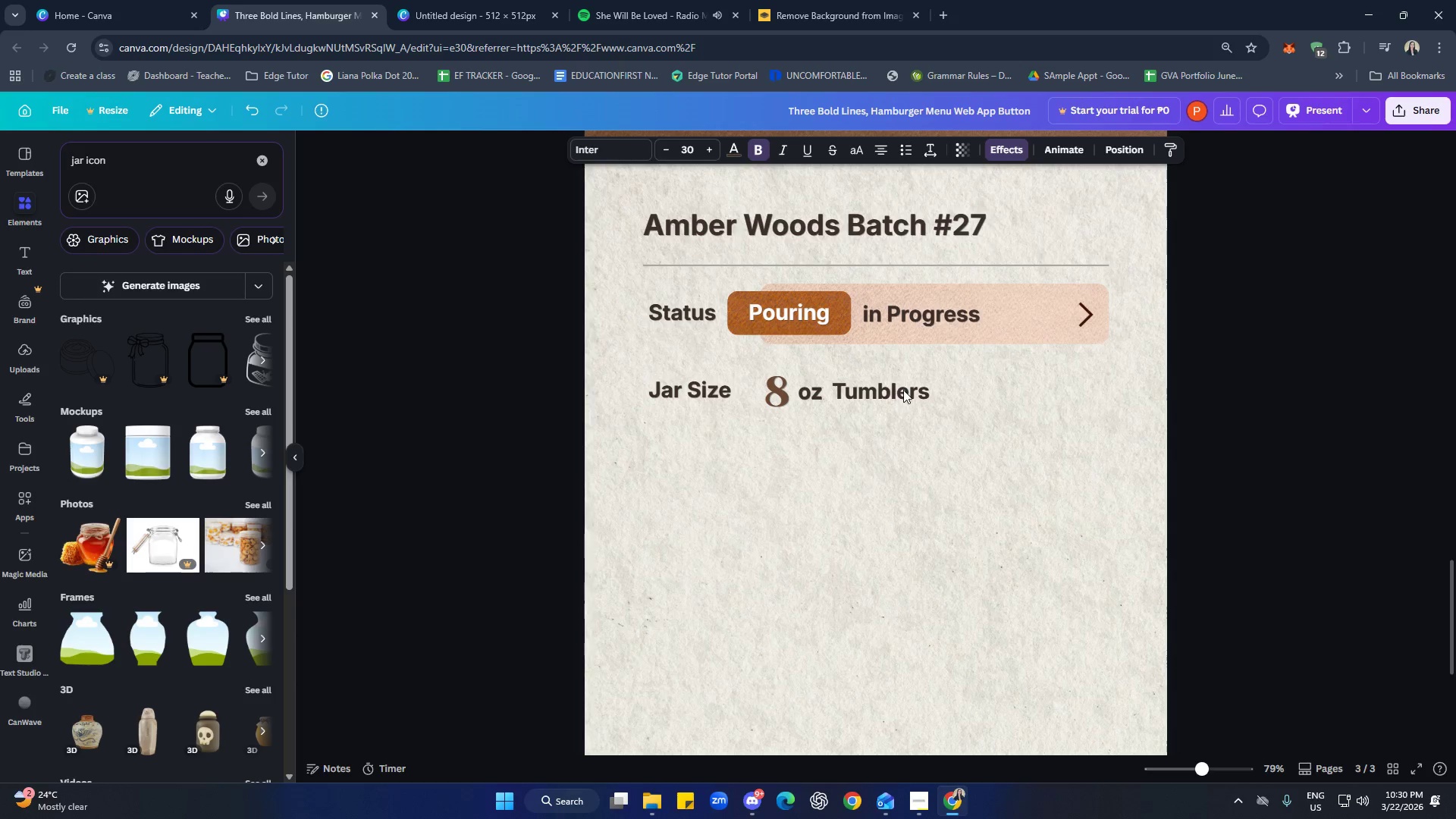 
key(ArrowDown)
 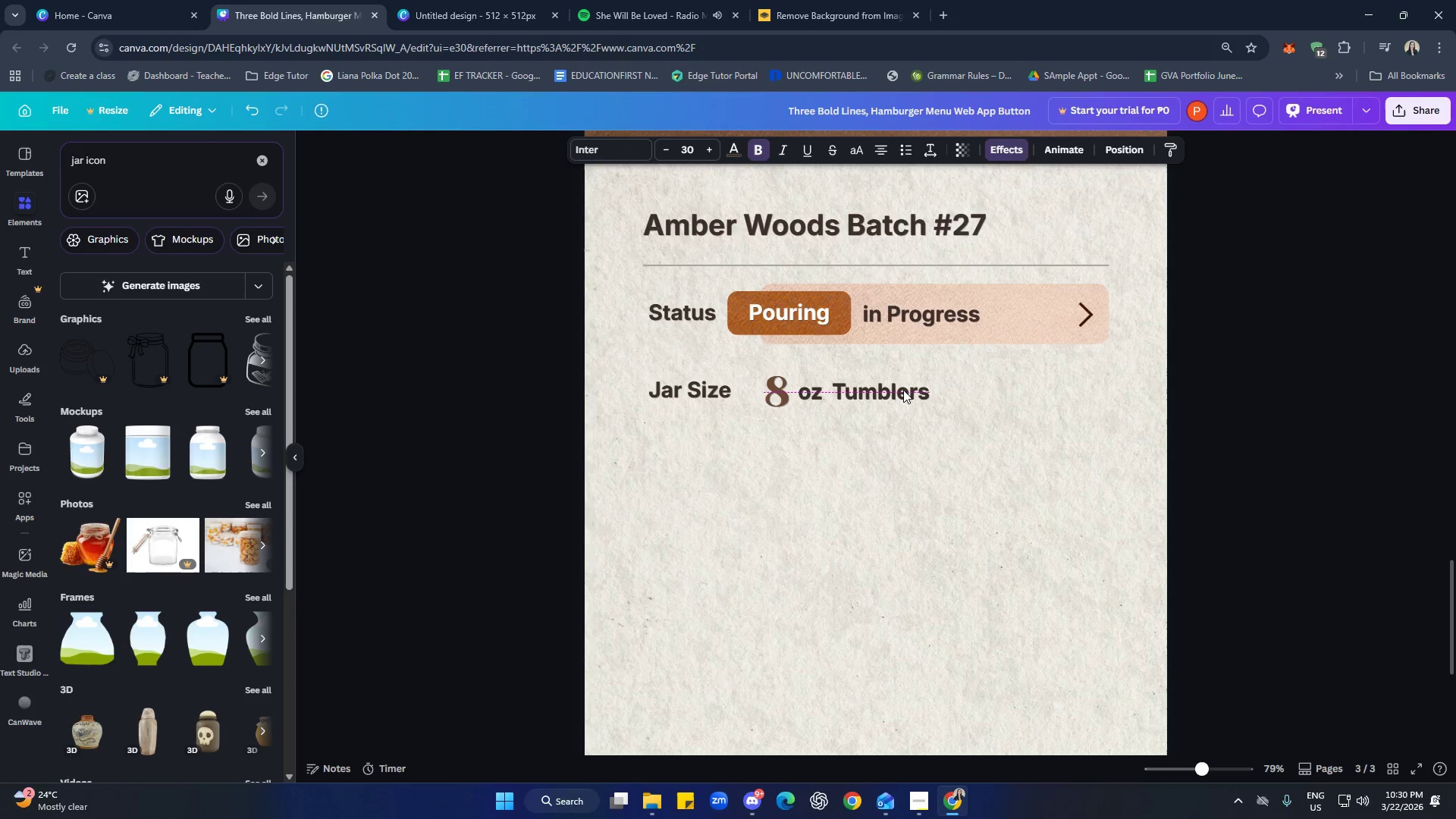 
key(ArrowDown)
 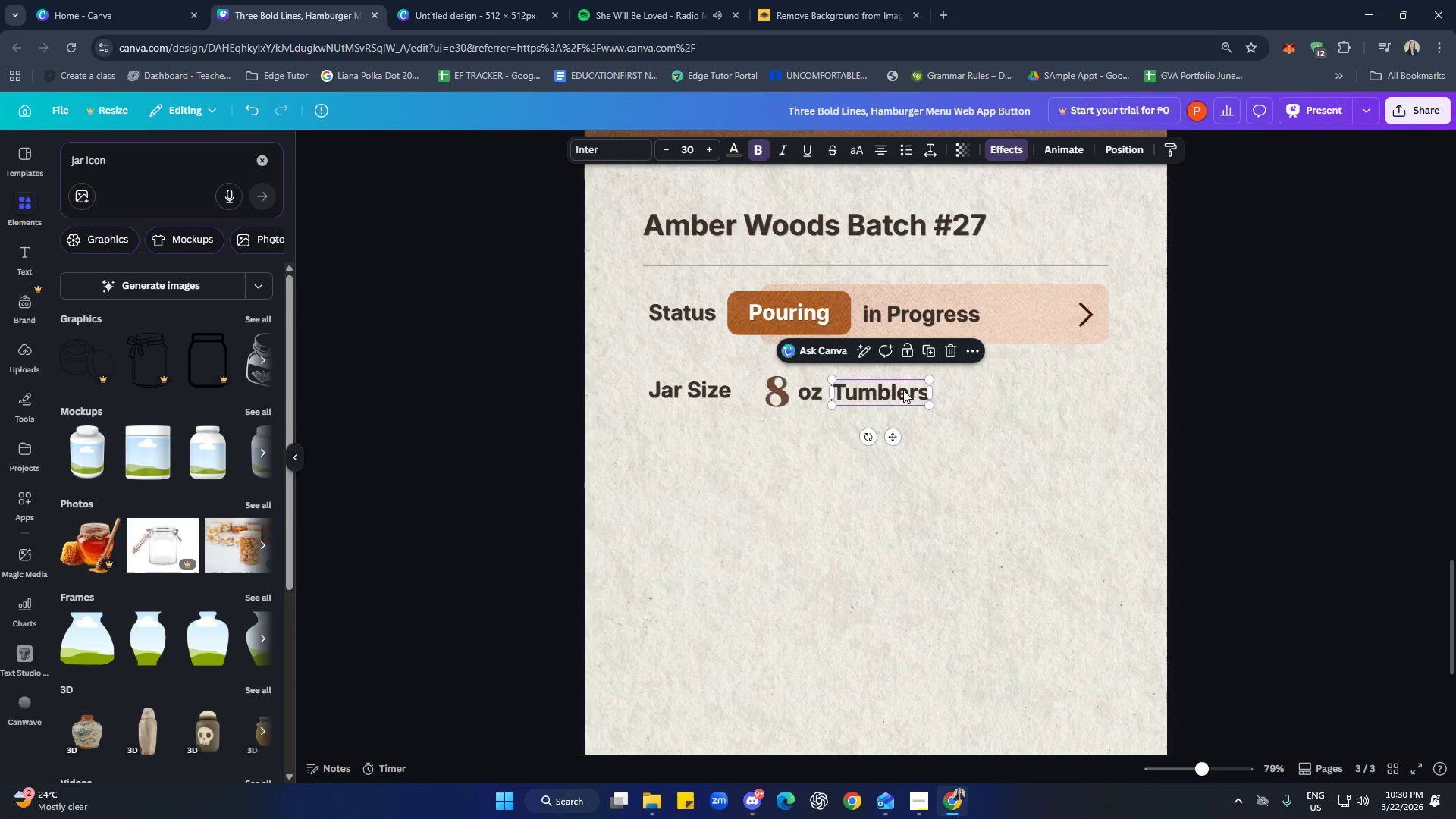 
key(ArrowUp)
 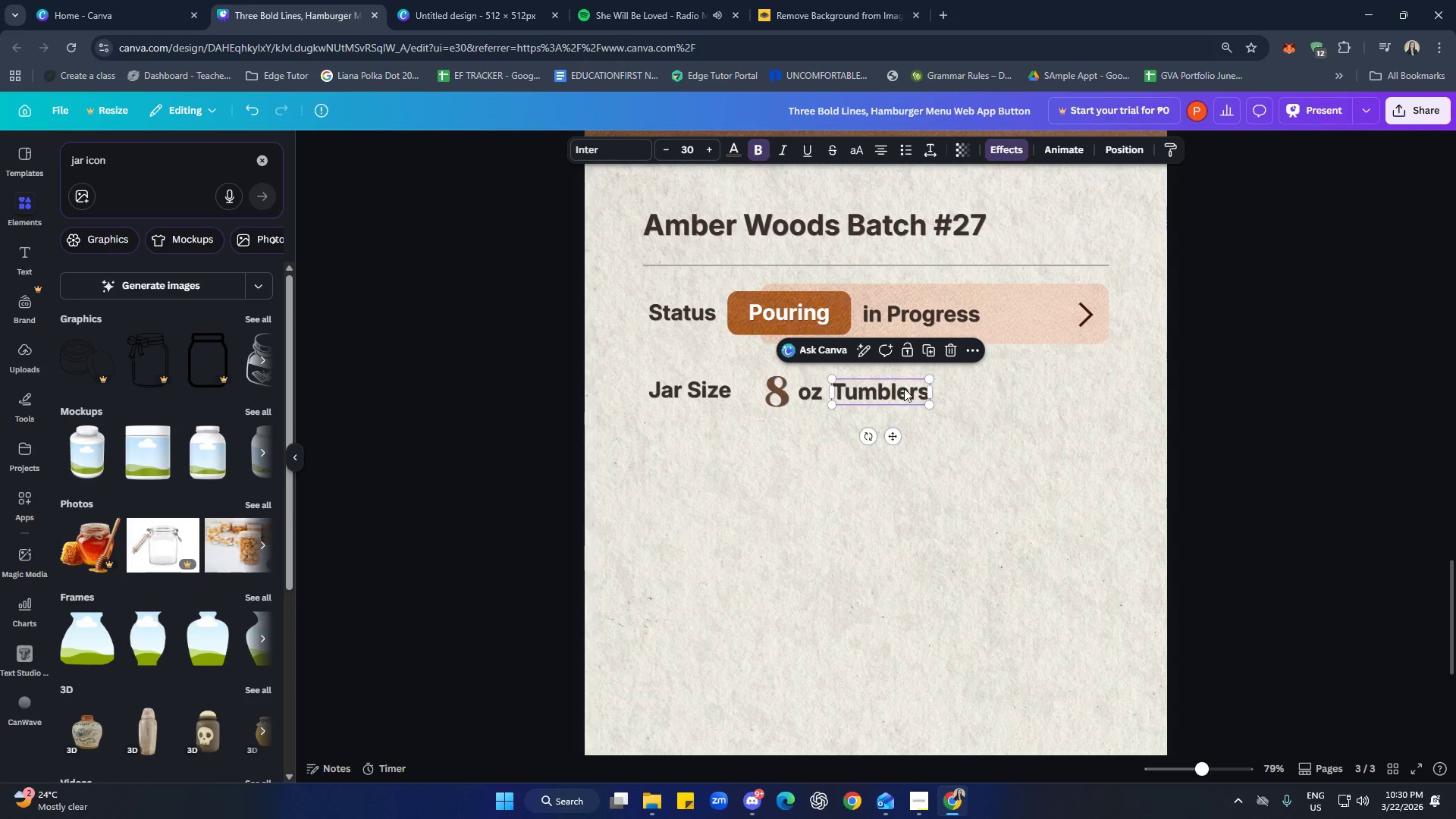 
left_click([940, 491])
 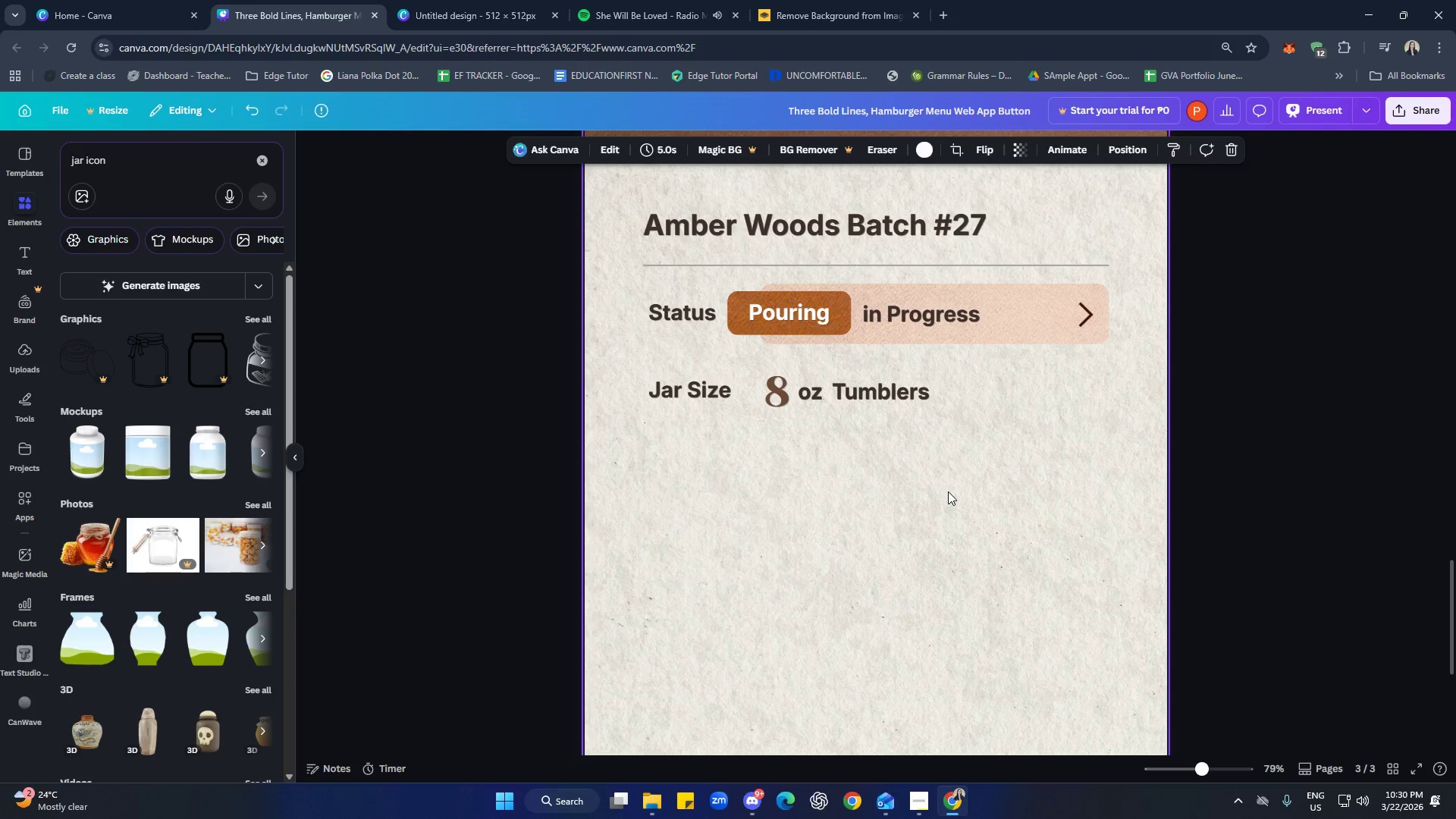 
scroll: coordinate [973, 510], scroll_direction: up, amount: 1.0
 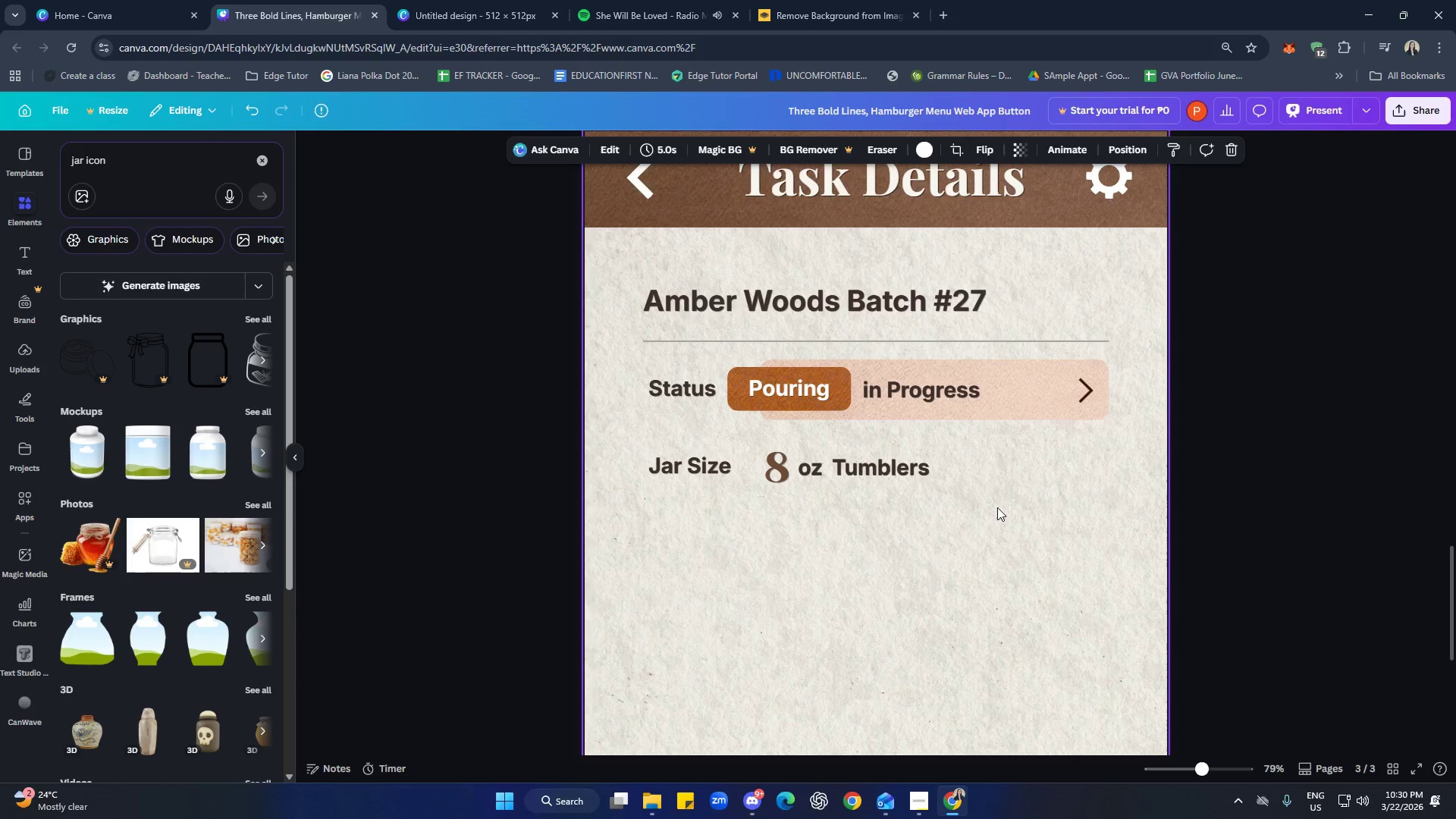 
left_click([1010, 347])
 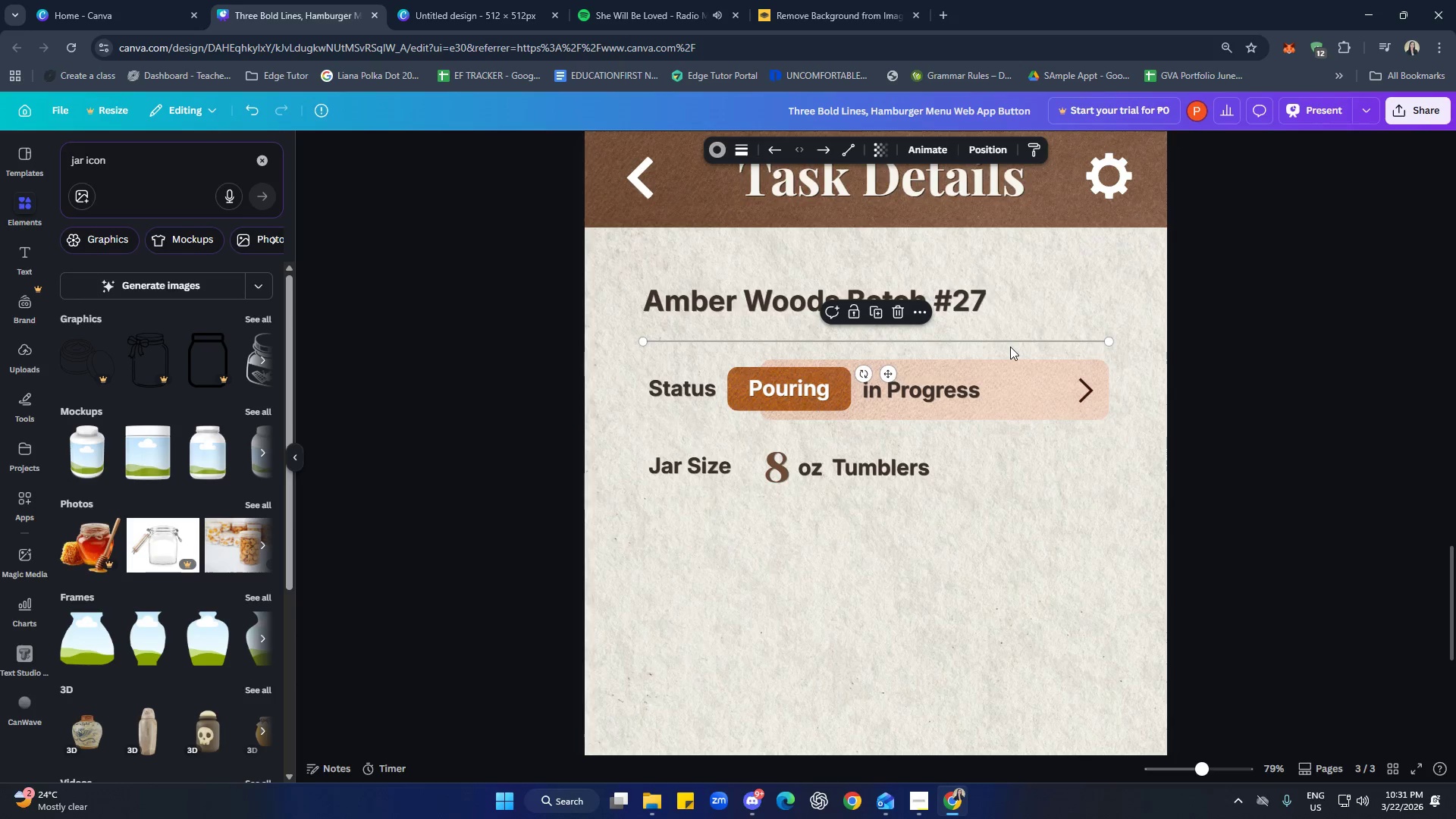 
key(Control+C)
 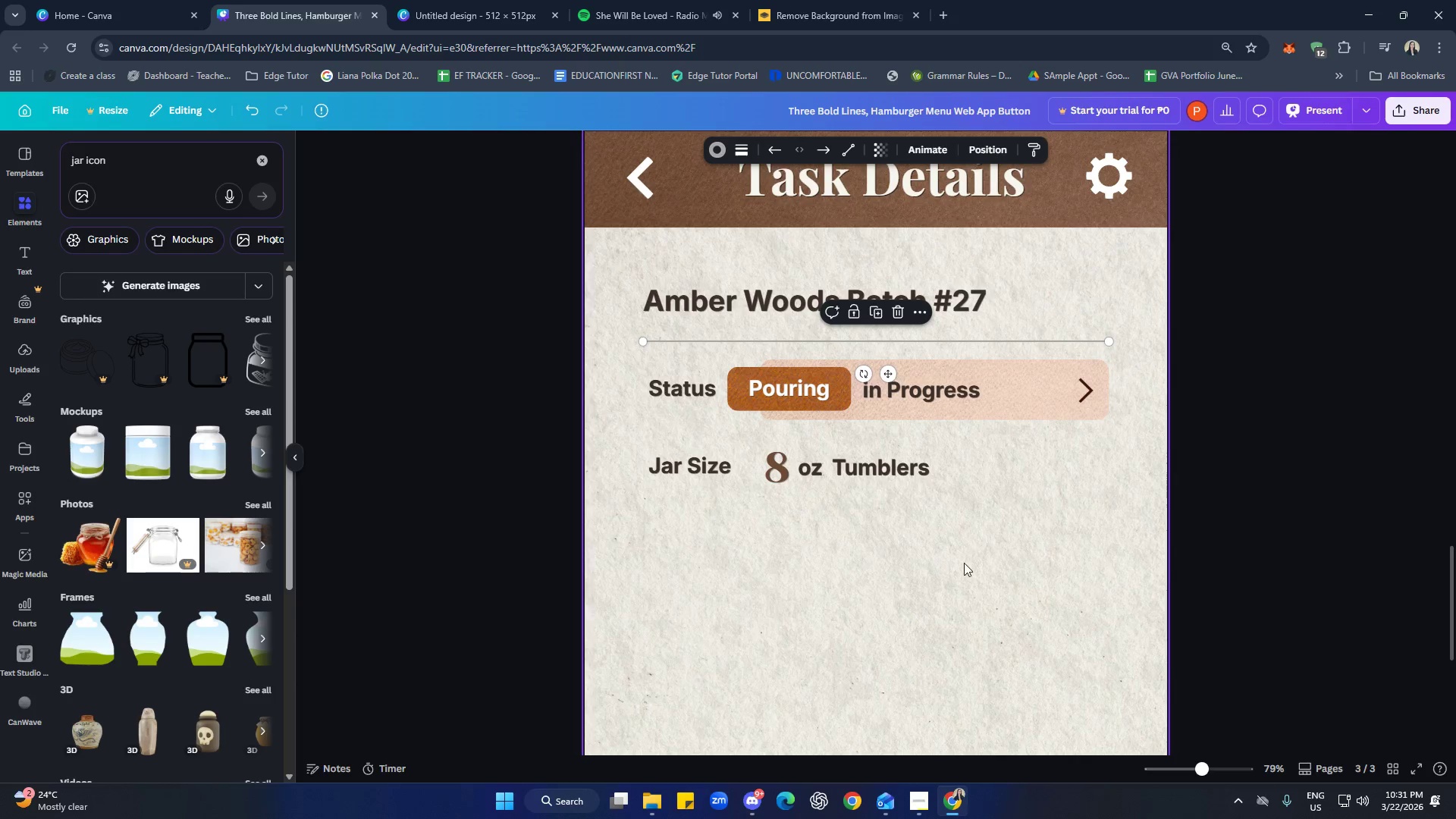 
left_click([963, 563])
 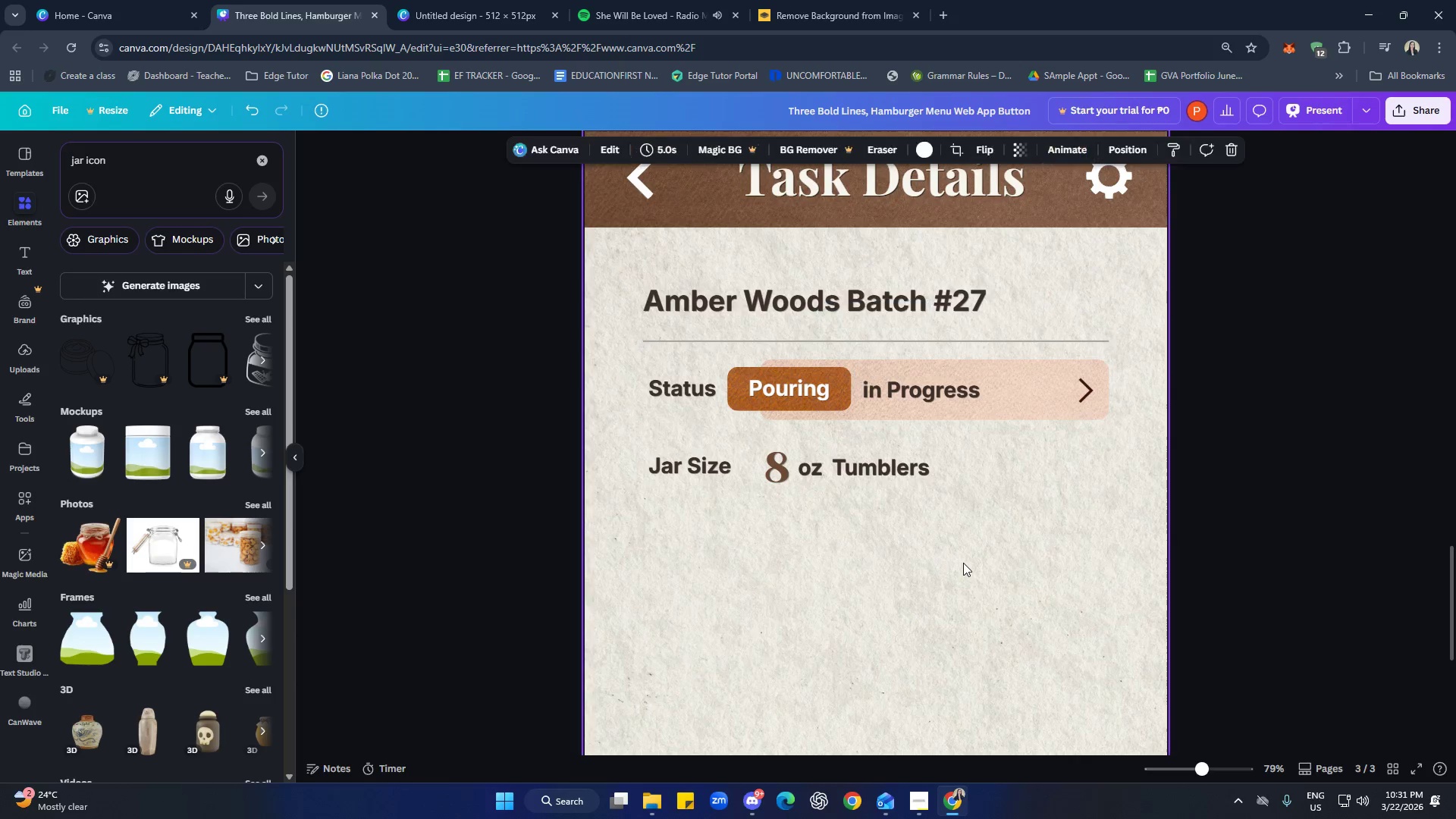 
key(Control+ControlLeft)
 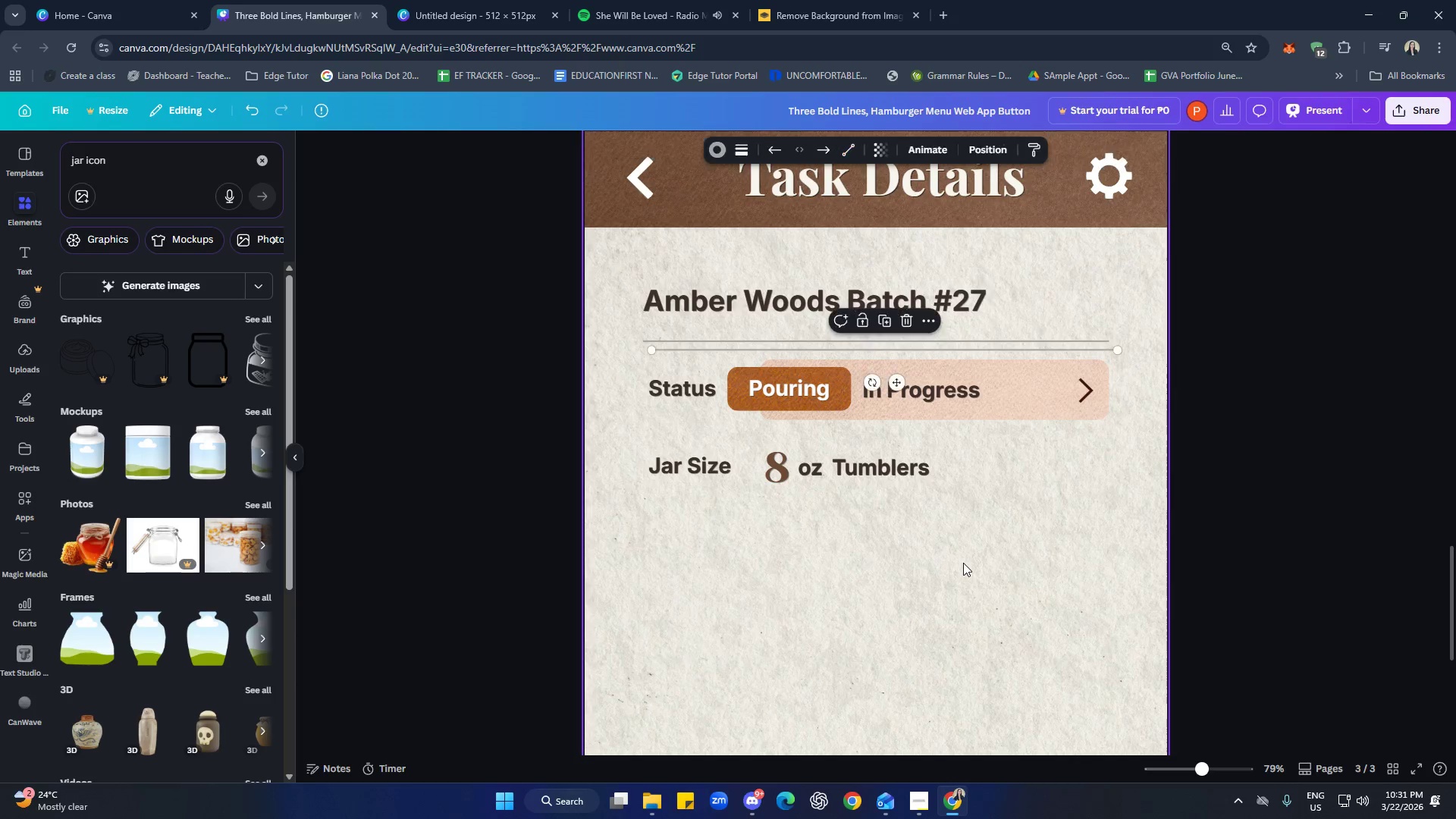 
key(Control+V)
 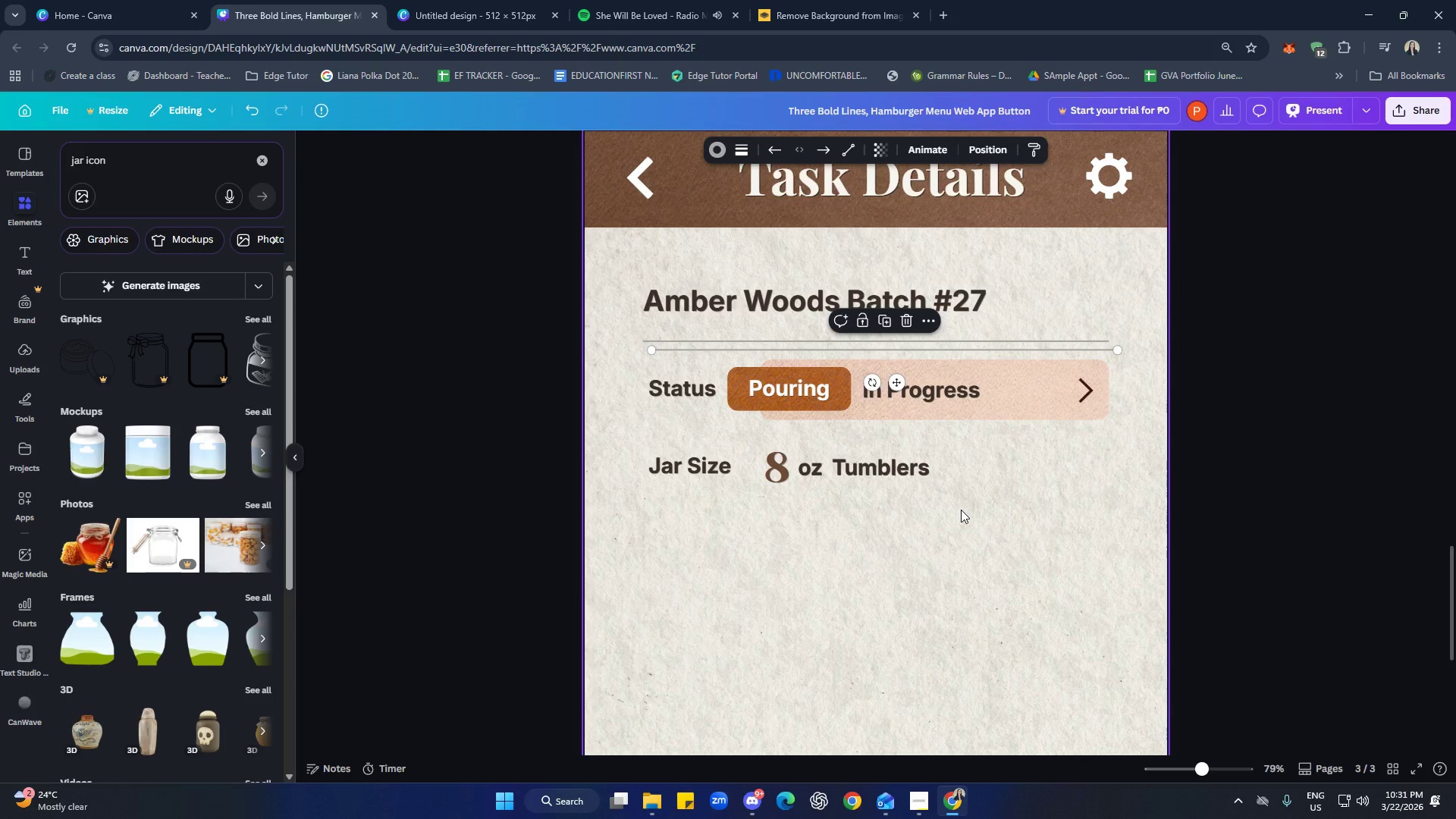 
hold_key(key=ArrowDown, duration=0.36)
 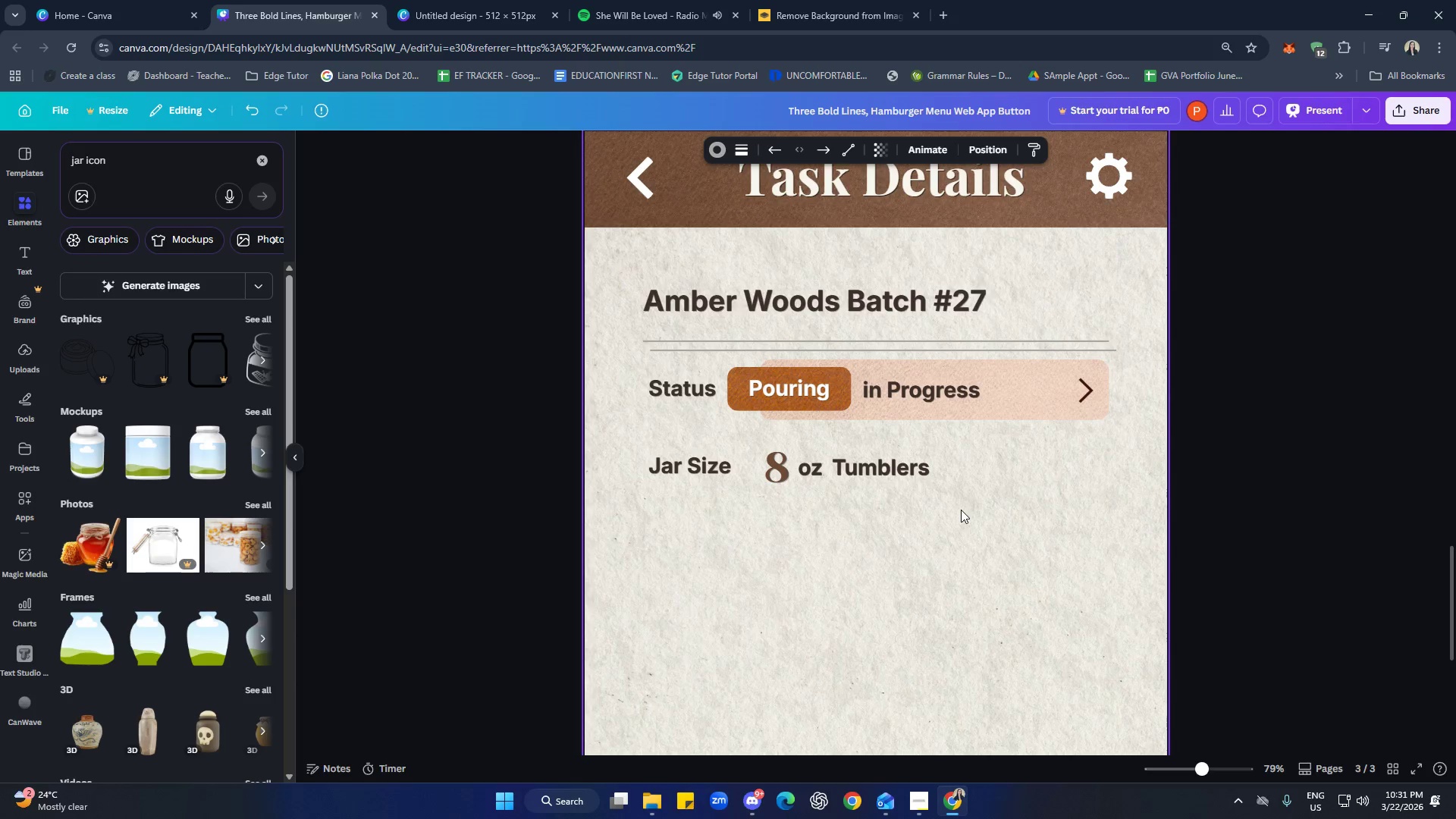 
hold_key(key=ArrowLeft, duration=0.95)
 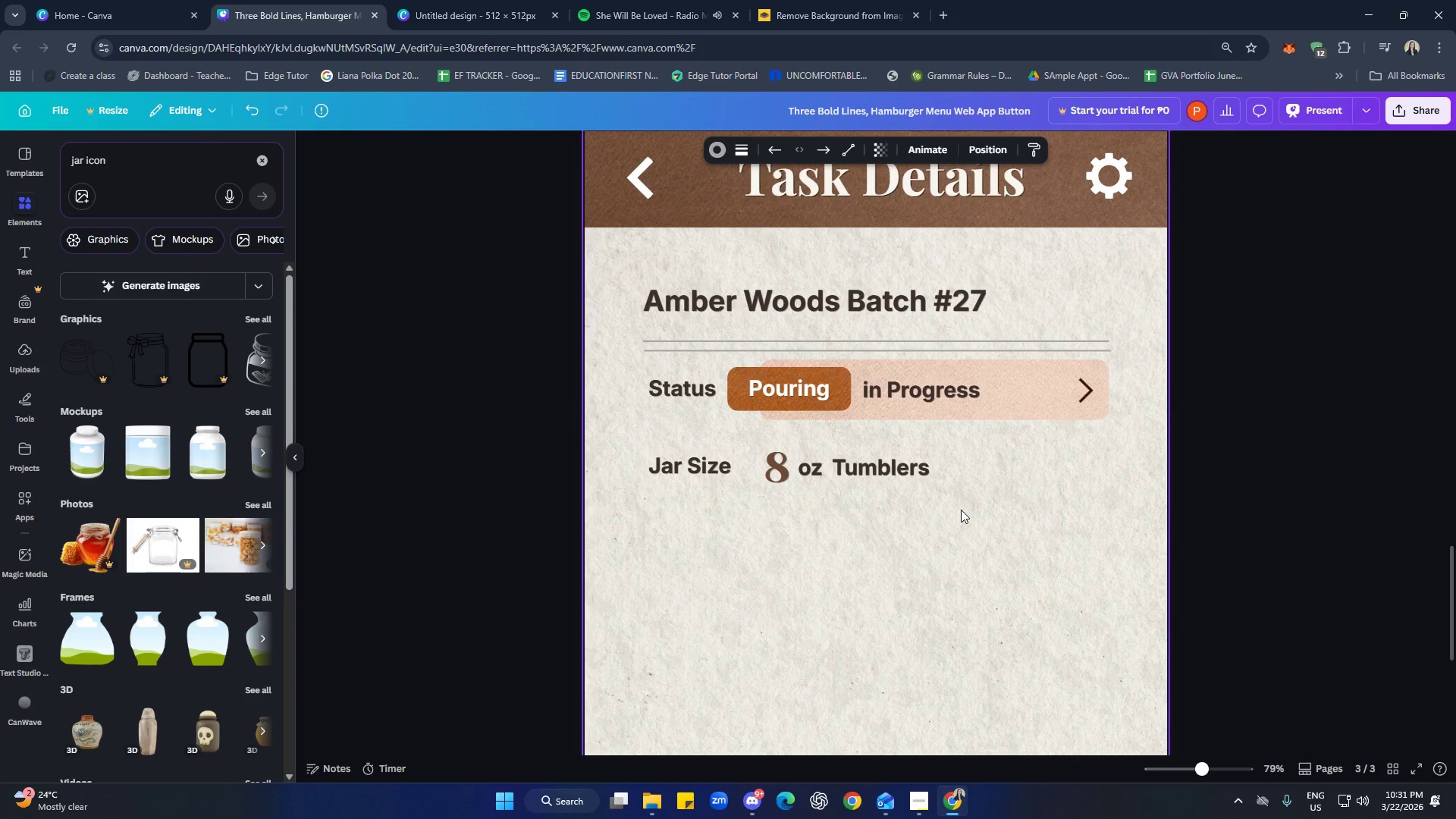 
hold_key(key=ArrowDown, duration=0.34)
 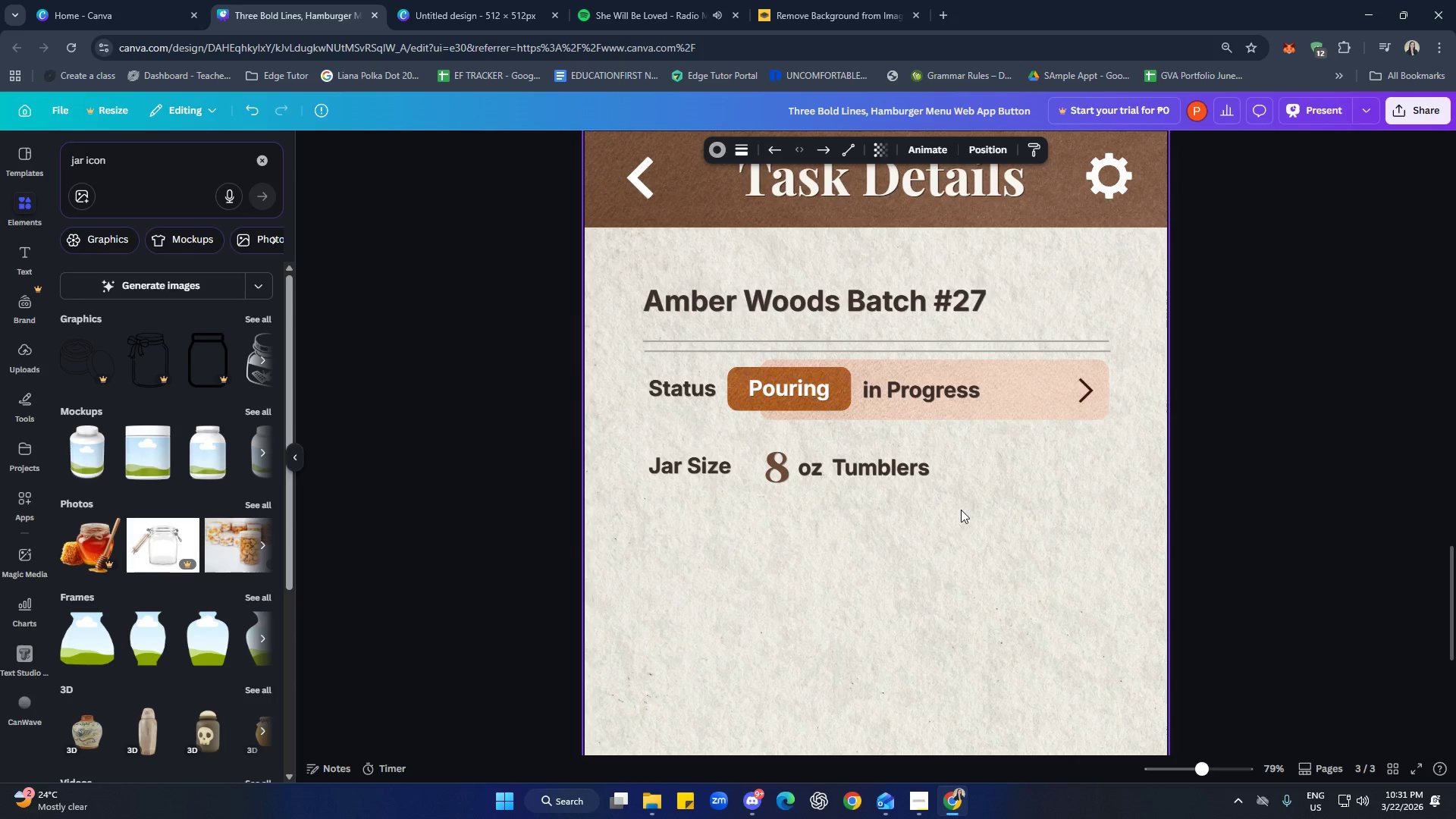 
key(ArrowLeft)
 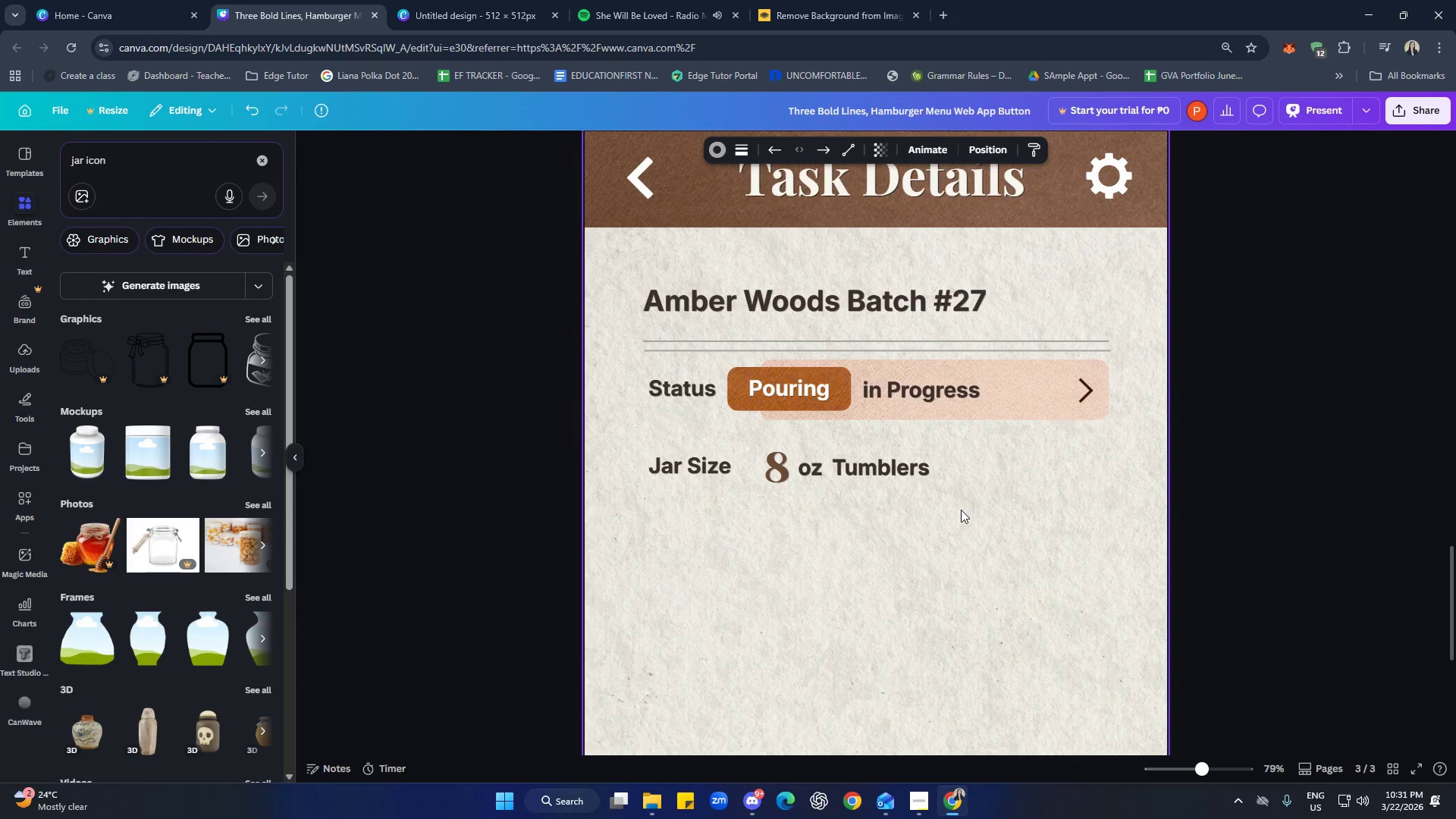 
hold_key(key=ArrowDown, duration=0.42)
 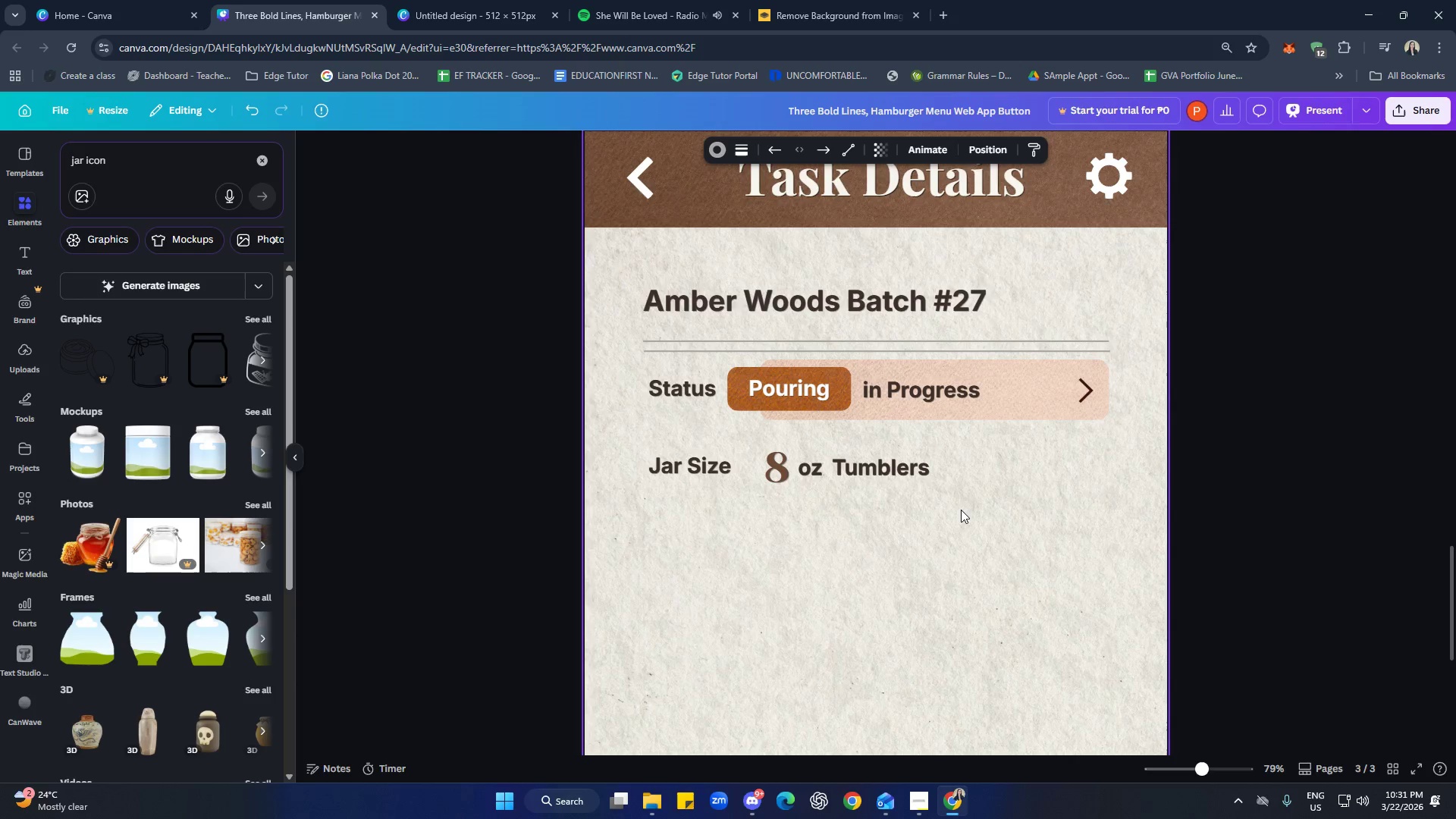 
hold_key(key=ArrowLeft, duration=0.31)
 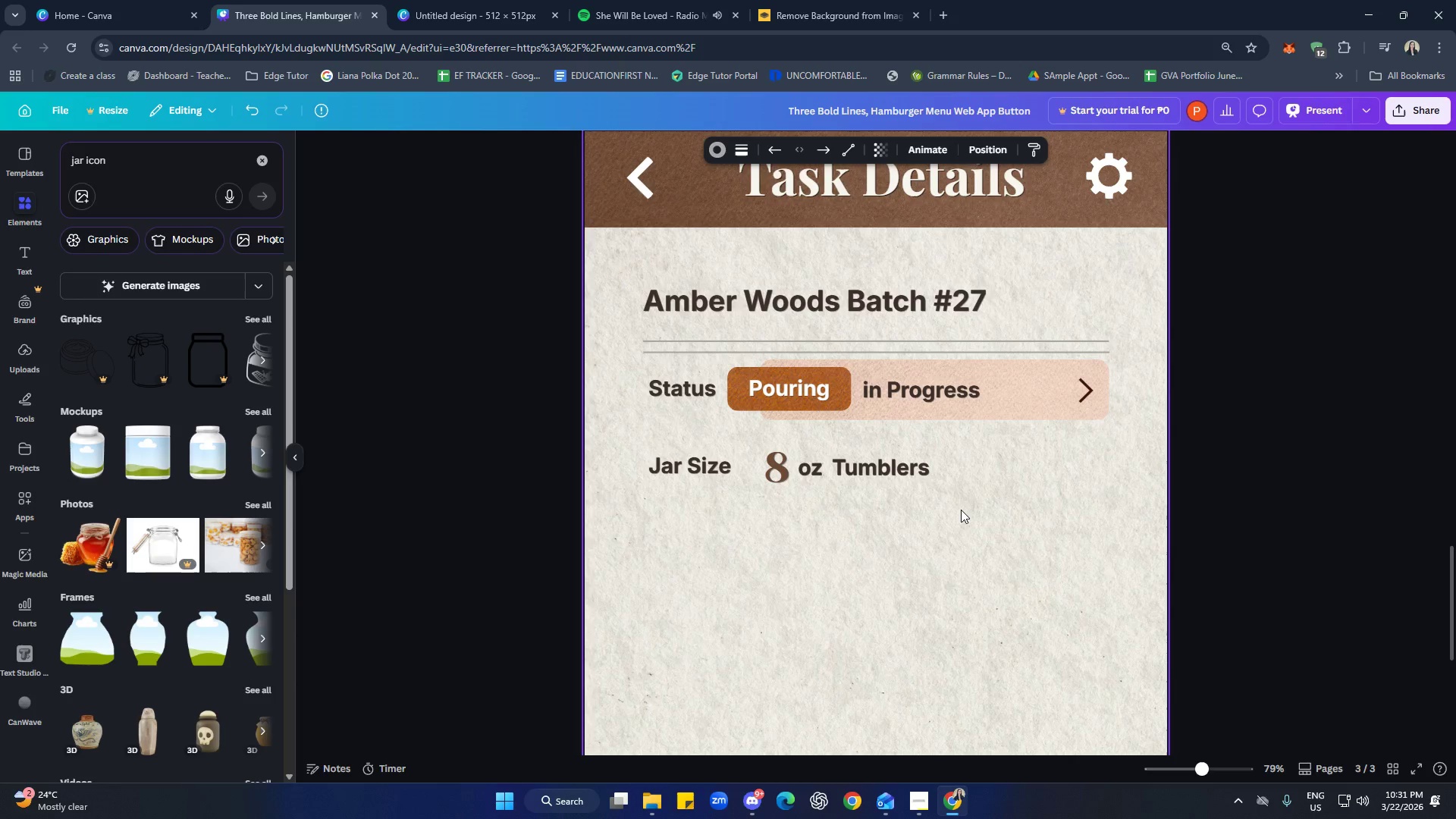 
key(ArrowDown)
 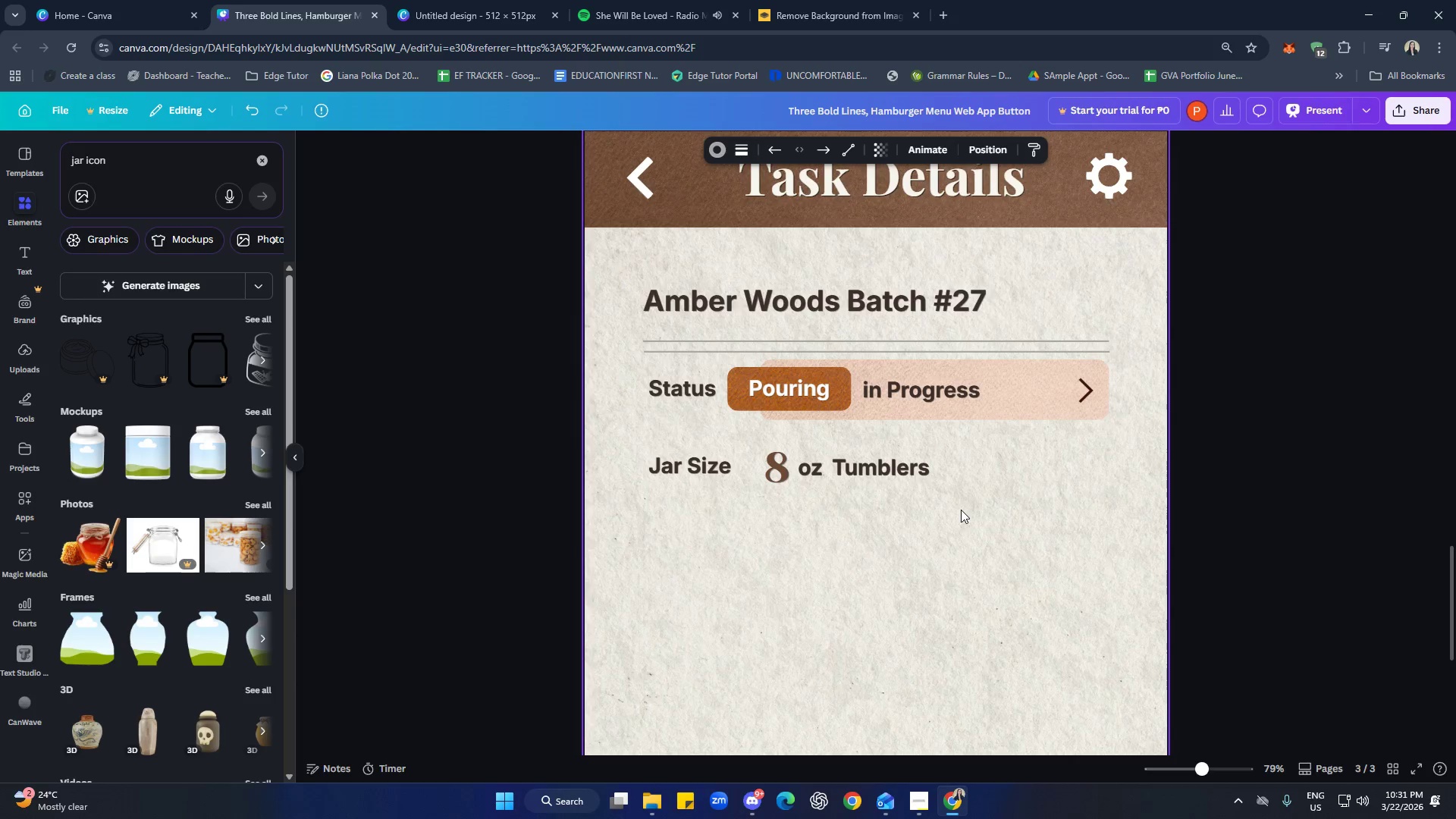 
key(ArrowLeft)
 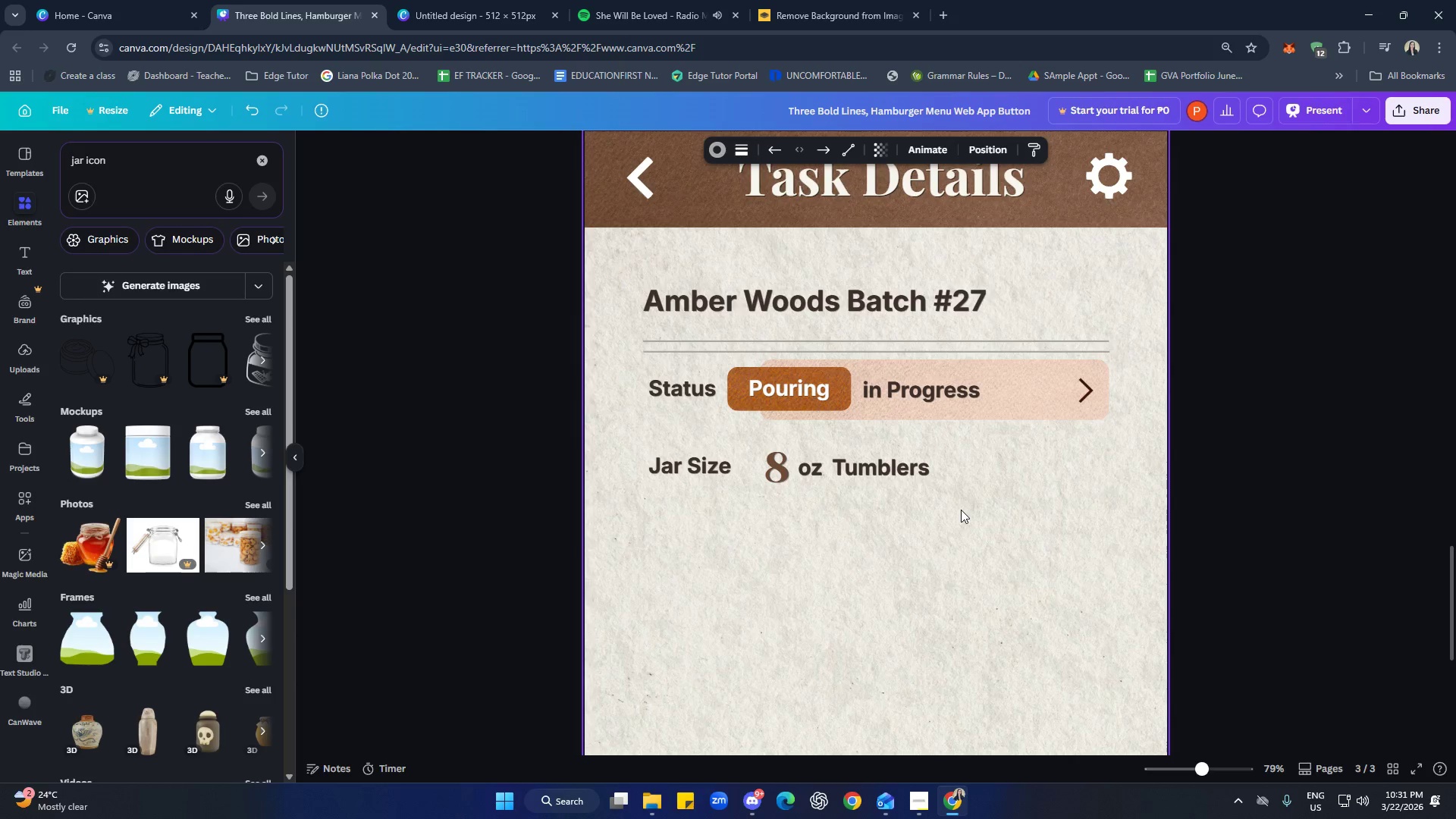 
hold_key(key=ArrowDown, duration=1.52)
 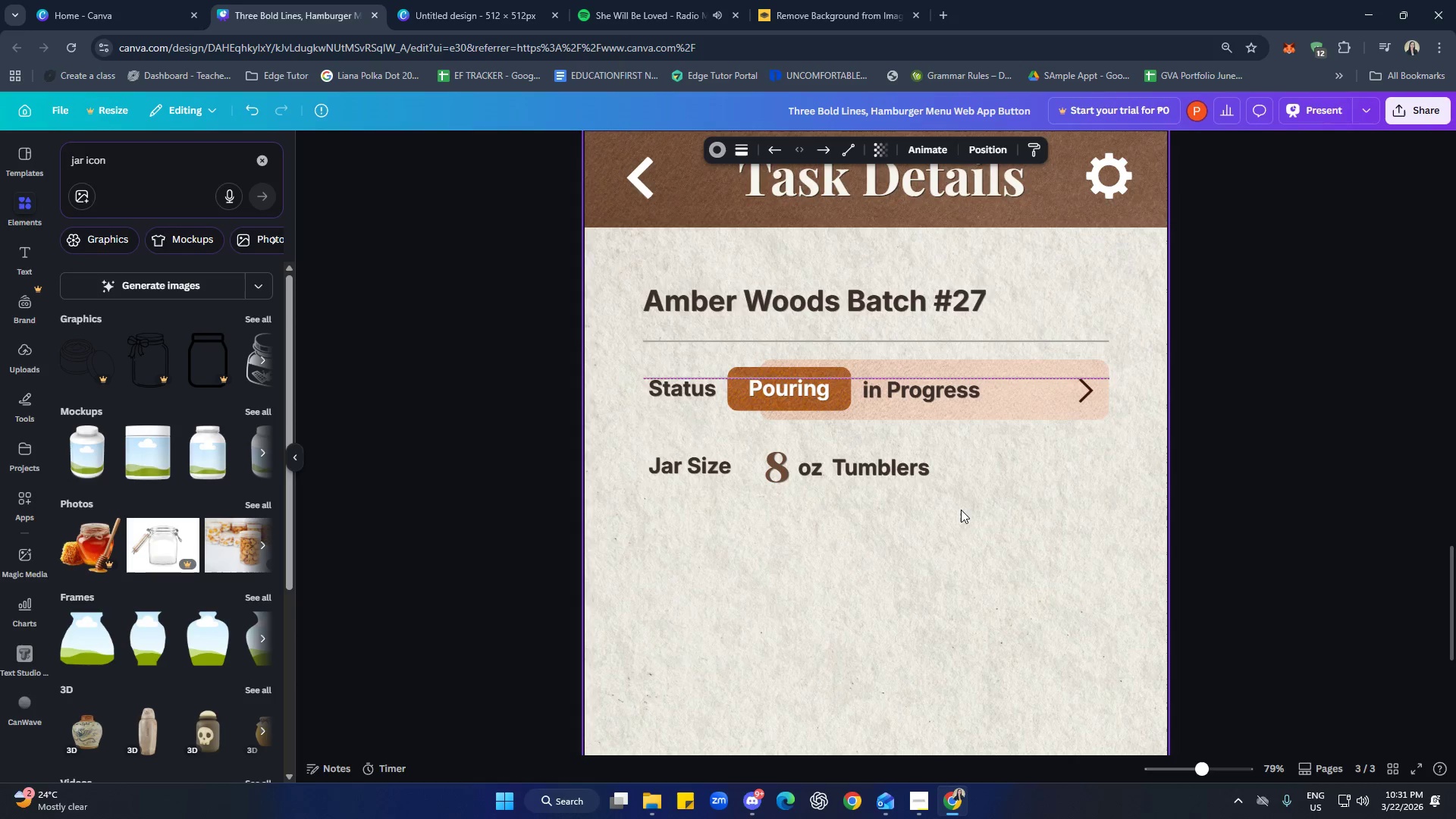 
hold_key(key=ArrowDown, duration=1.51)
 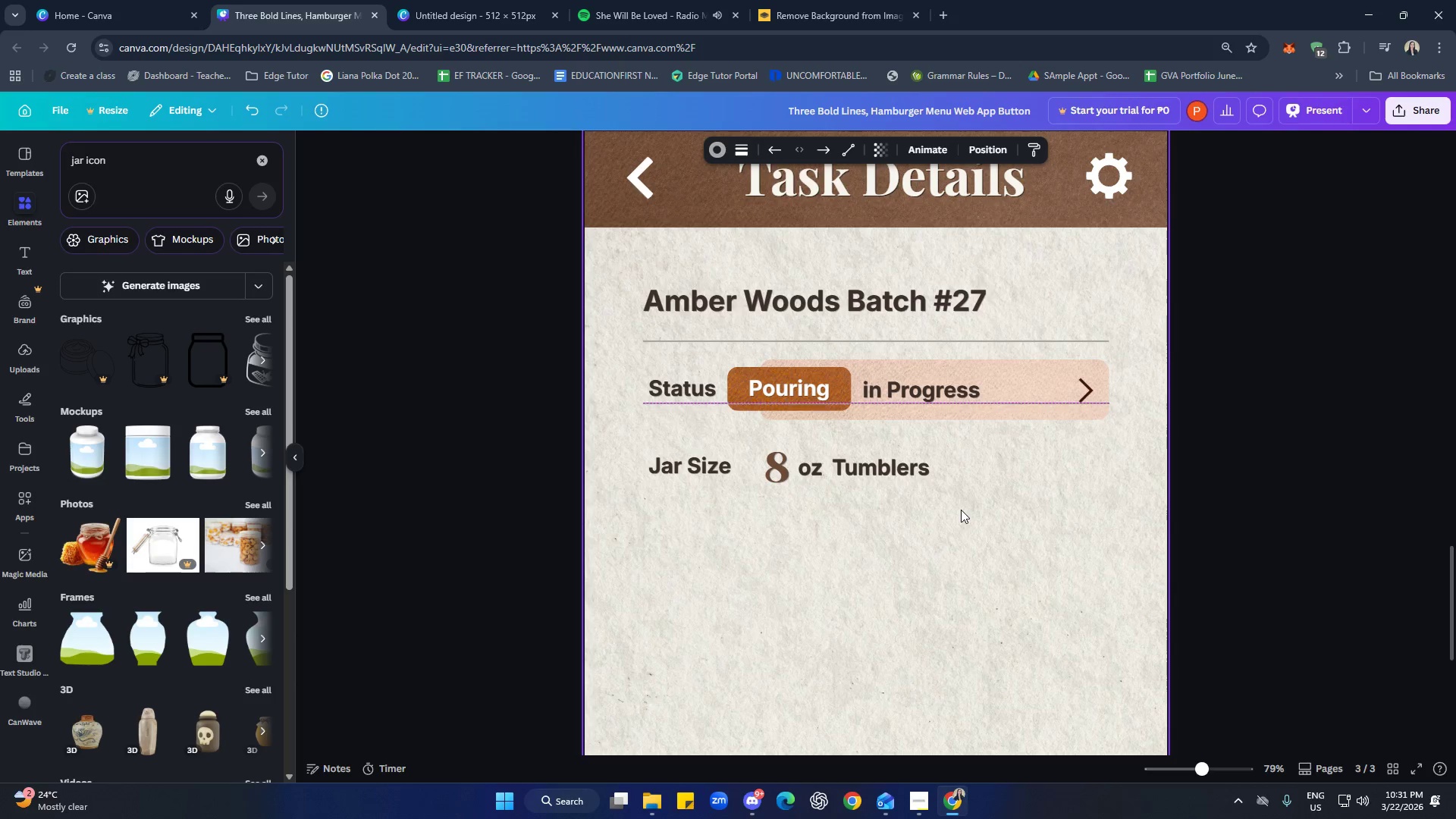 
hold_key(key=ArrowDown, duration=1.52)
 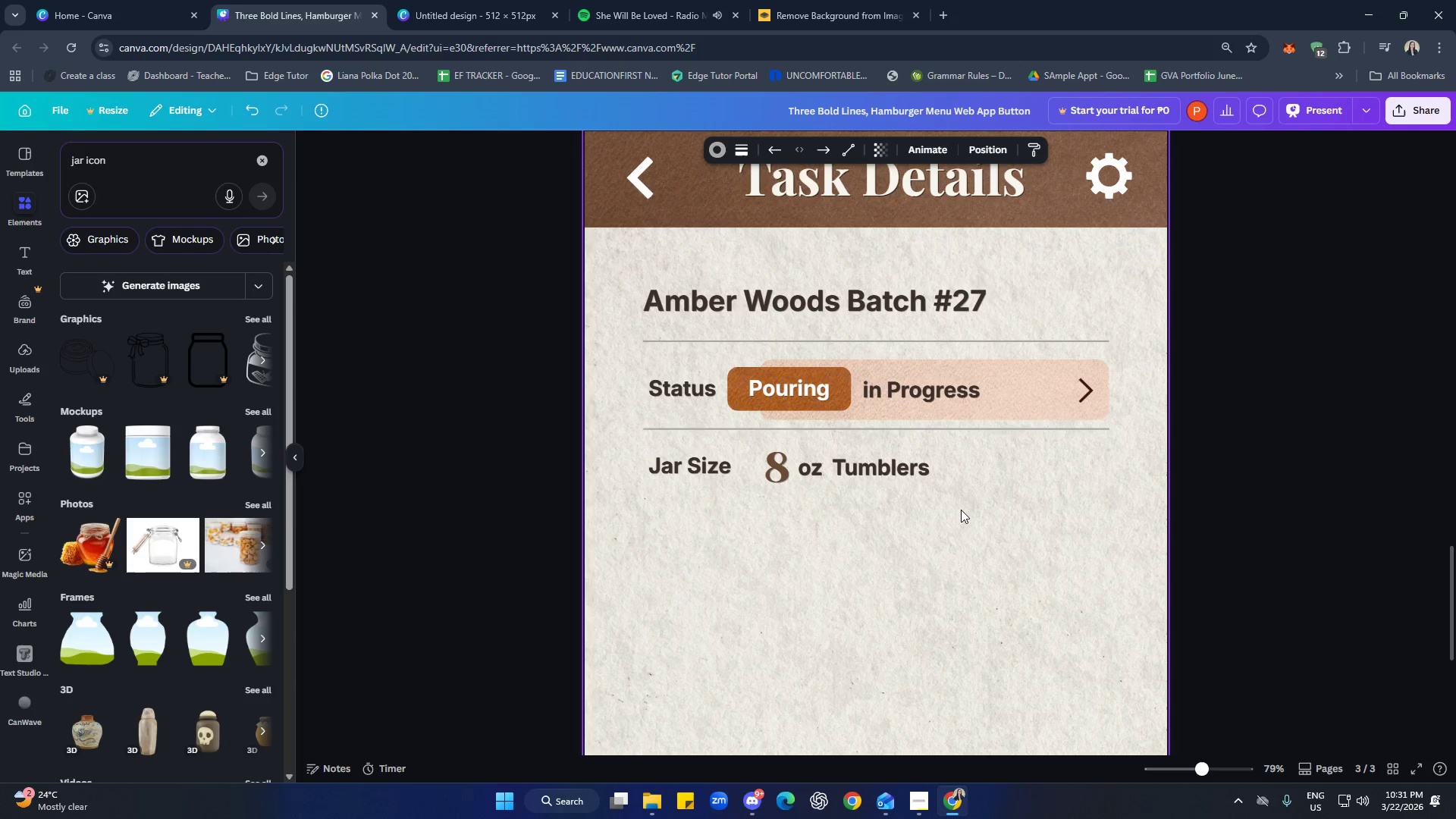 
hold_key(key=ArrowDown, duration=0.58)
 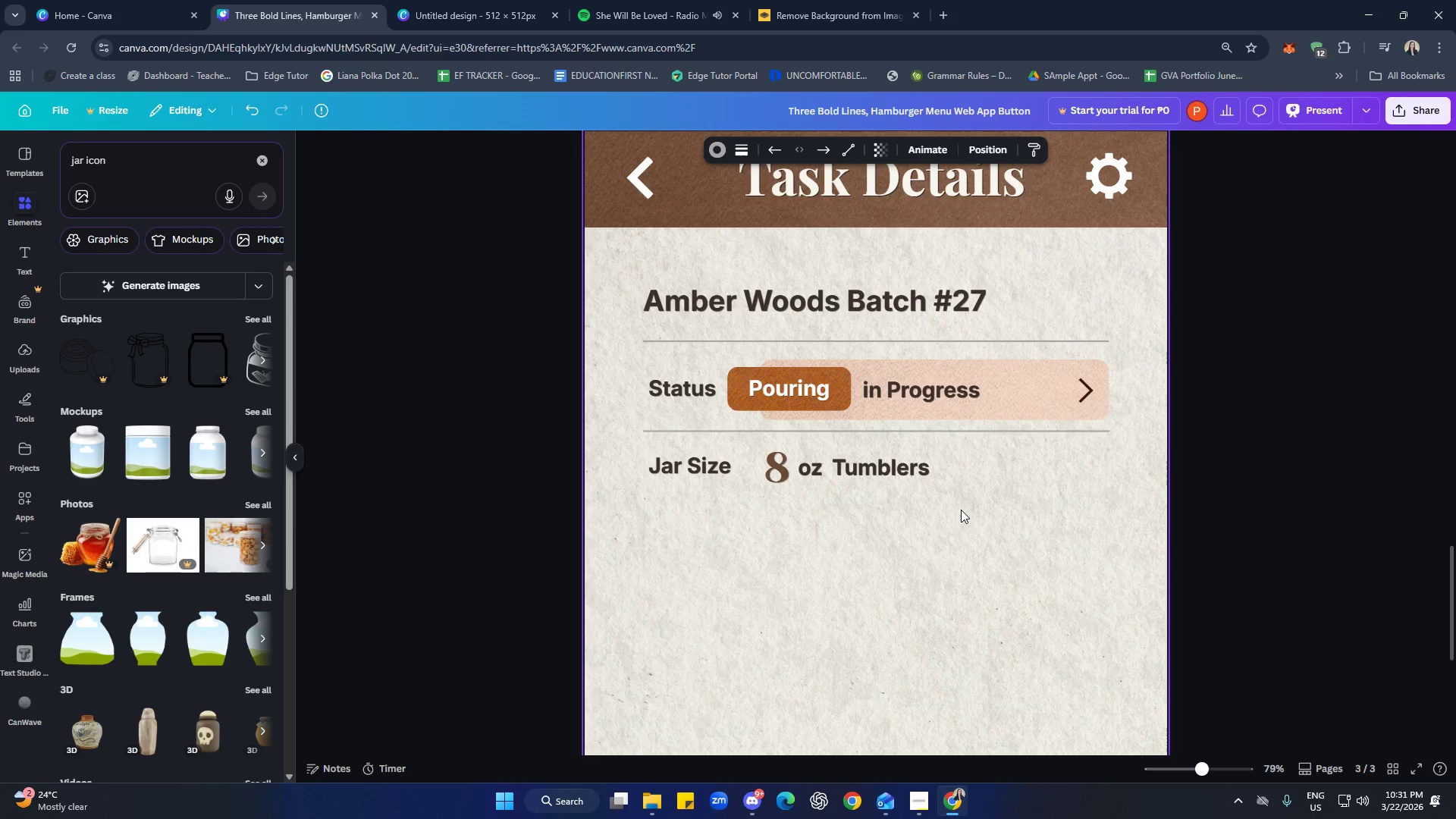 
key(ArrowDown)
 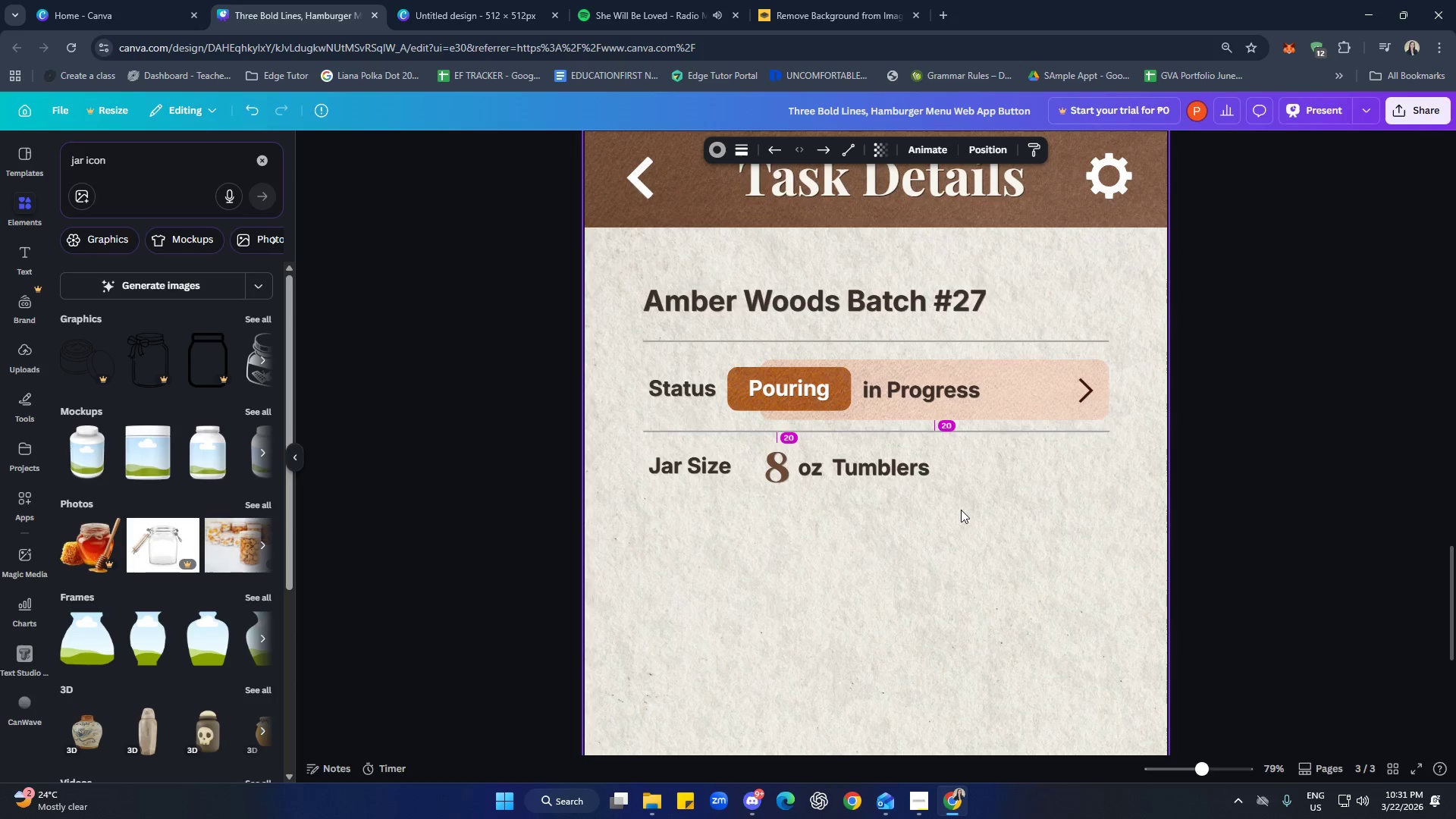 
hold_key(key=ArrowDown, duration=0.73)
 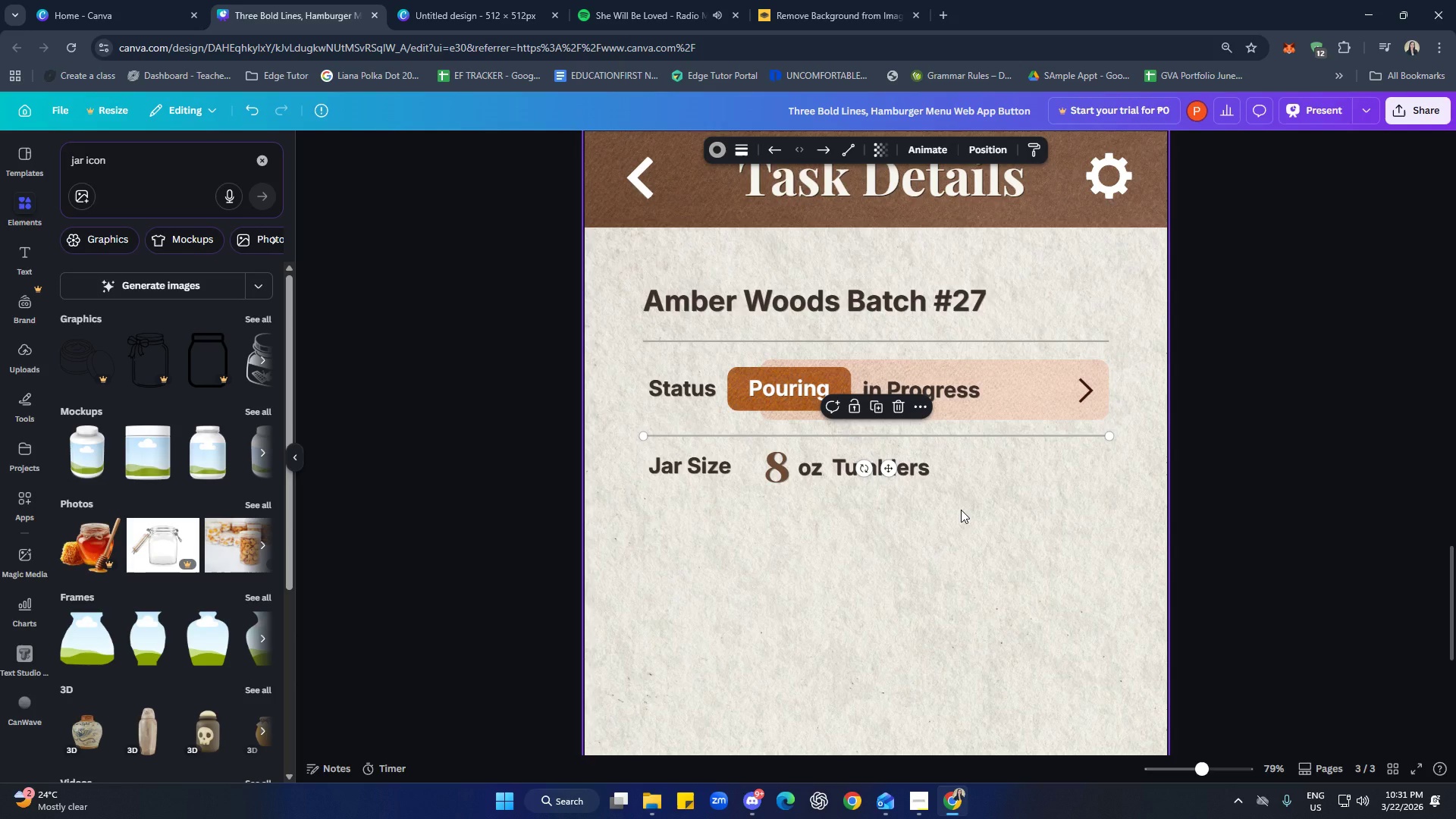 
hold_key(key=ArrowDown, duration=0.86)
 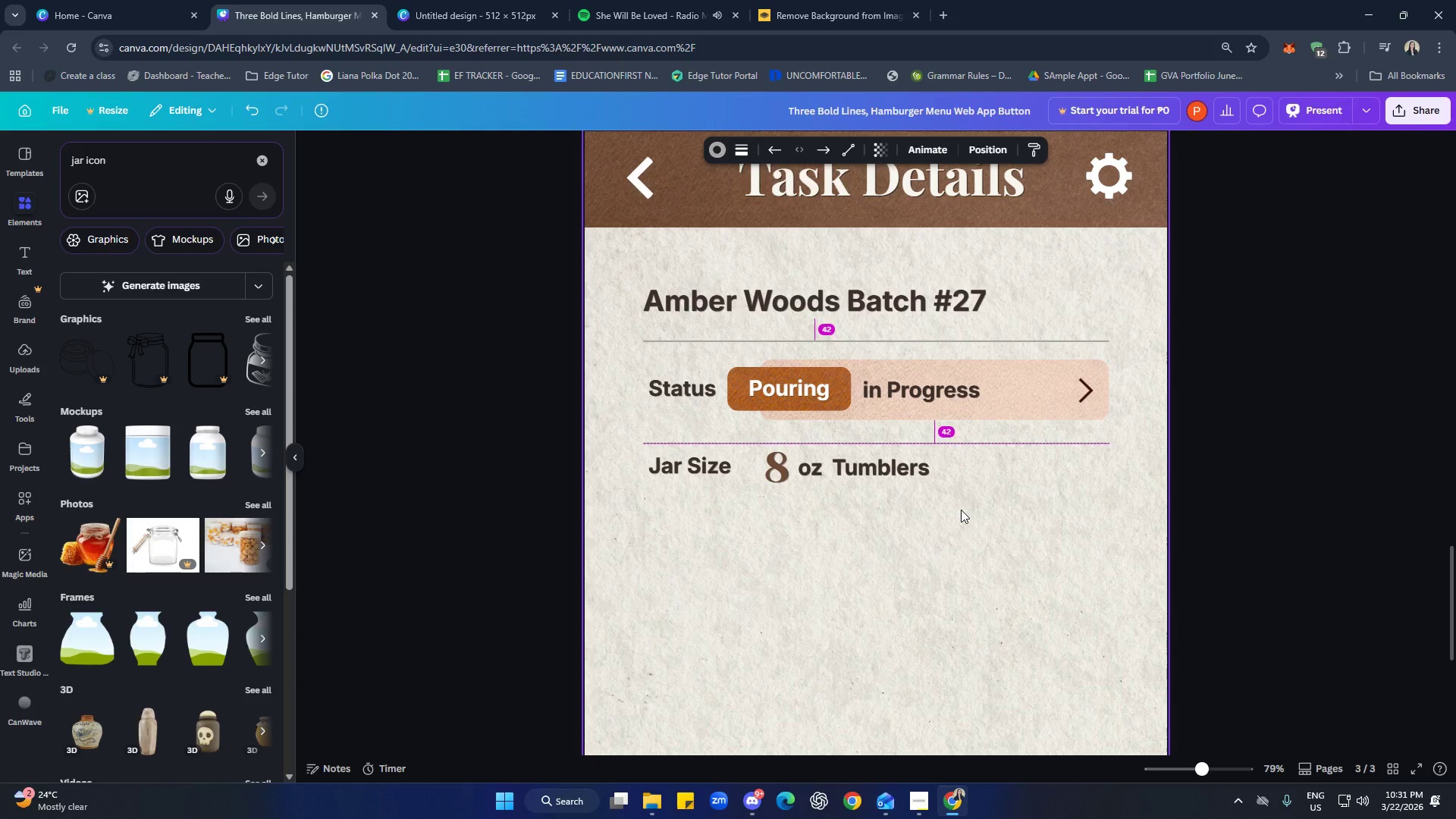 
key(ArrowDown)
 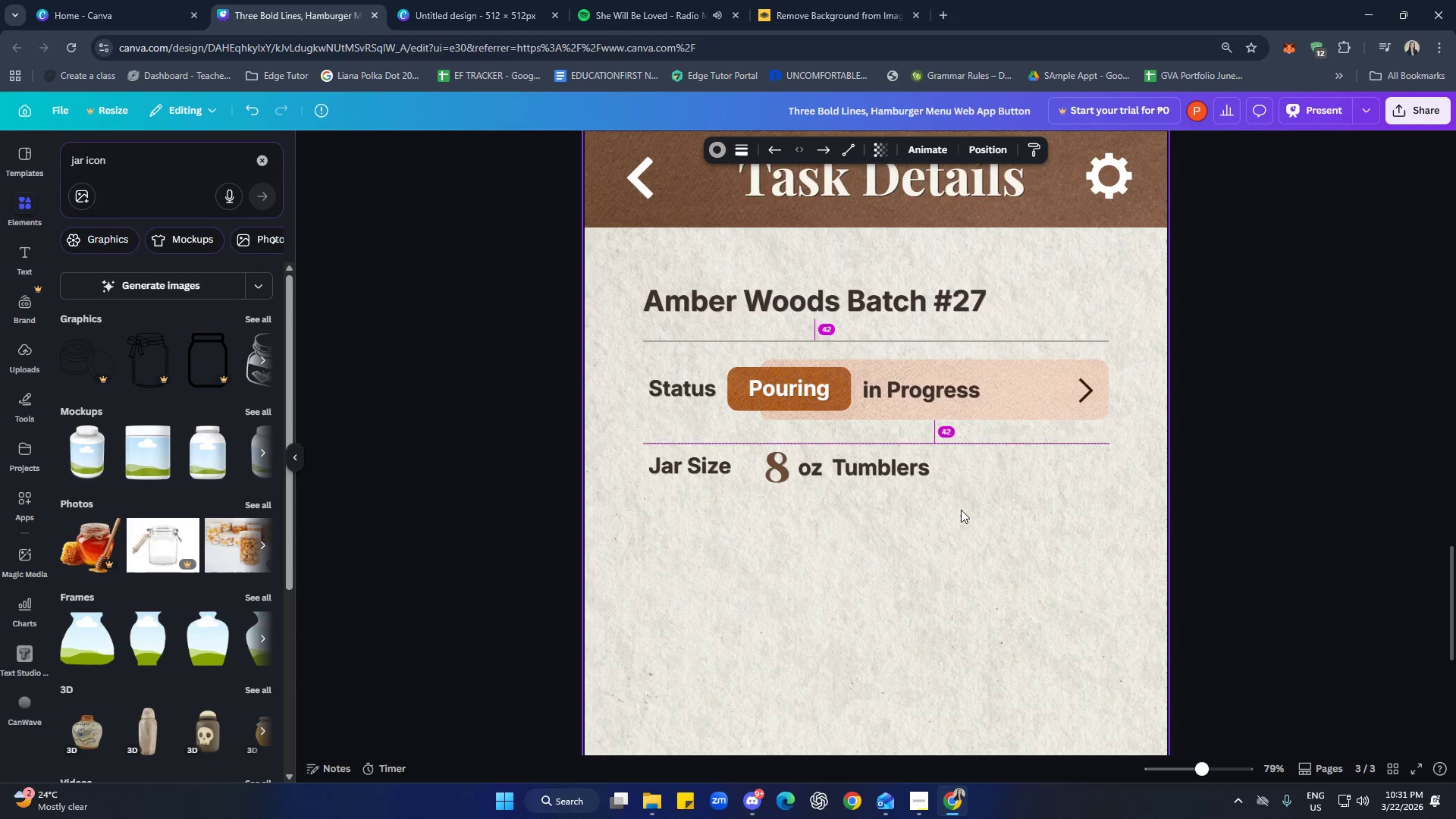 
key(ArrowDown)
 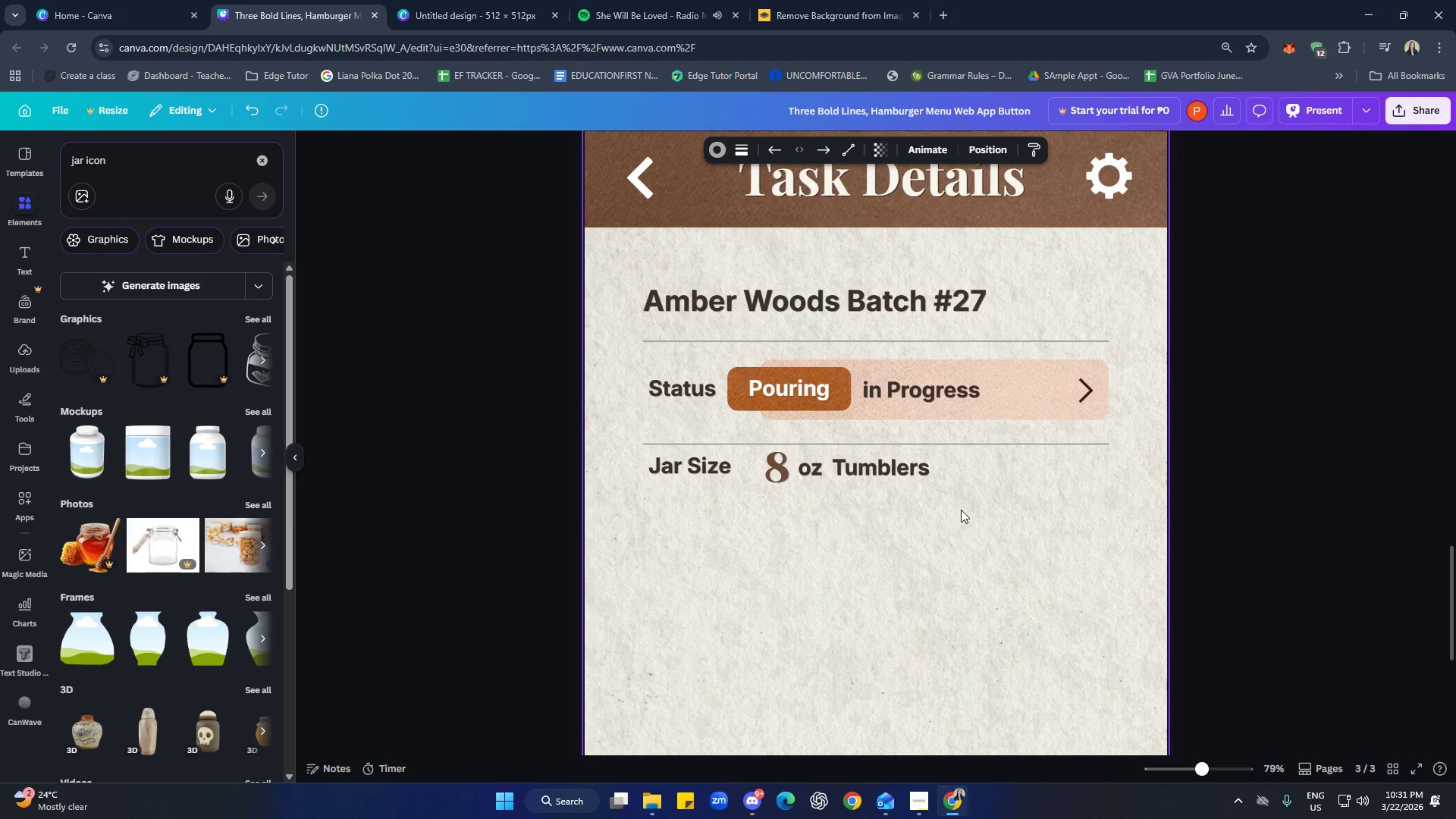 
key(ArrowDown)
 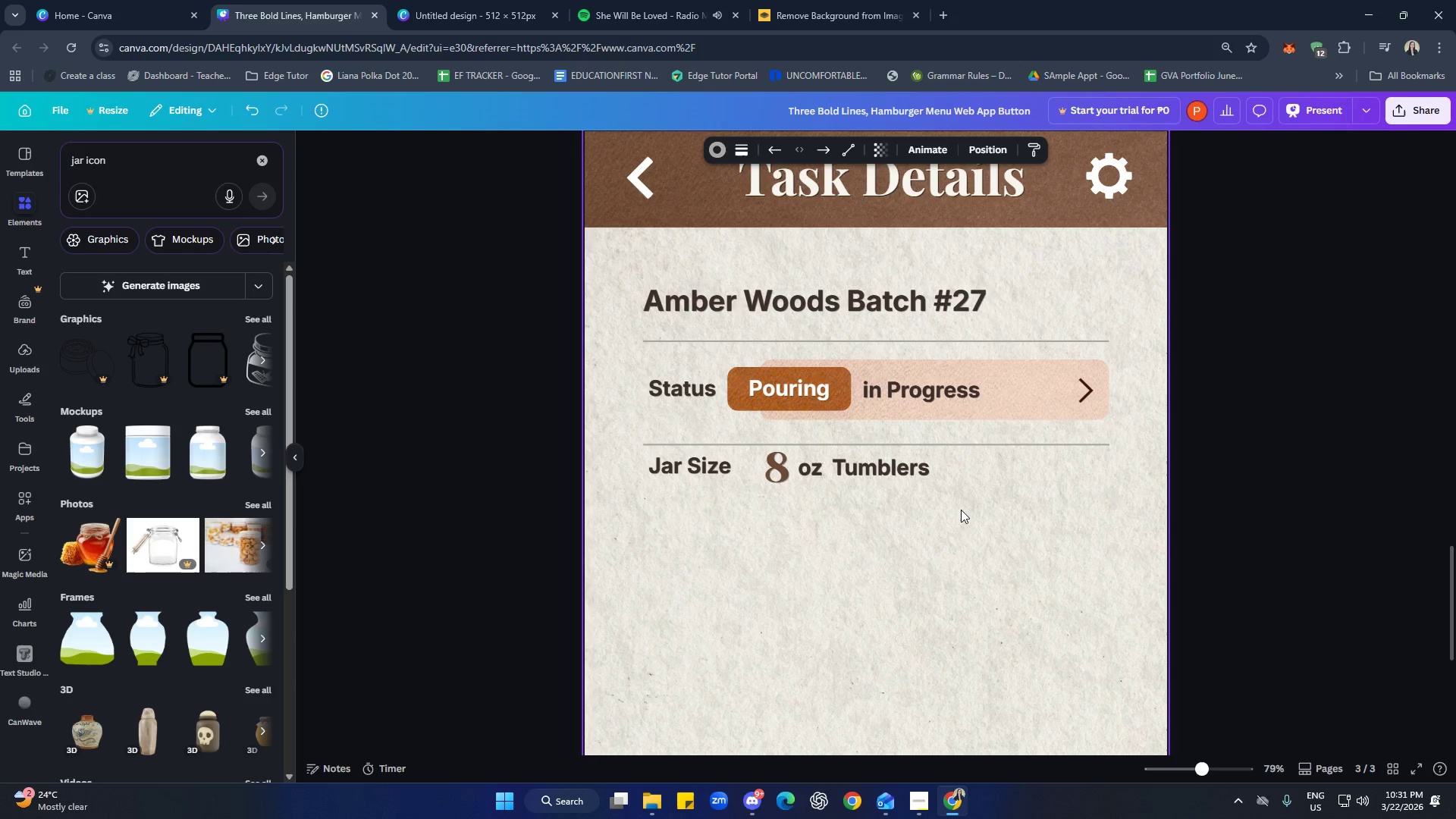 
key(ArrowUp)
 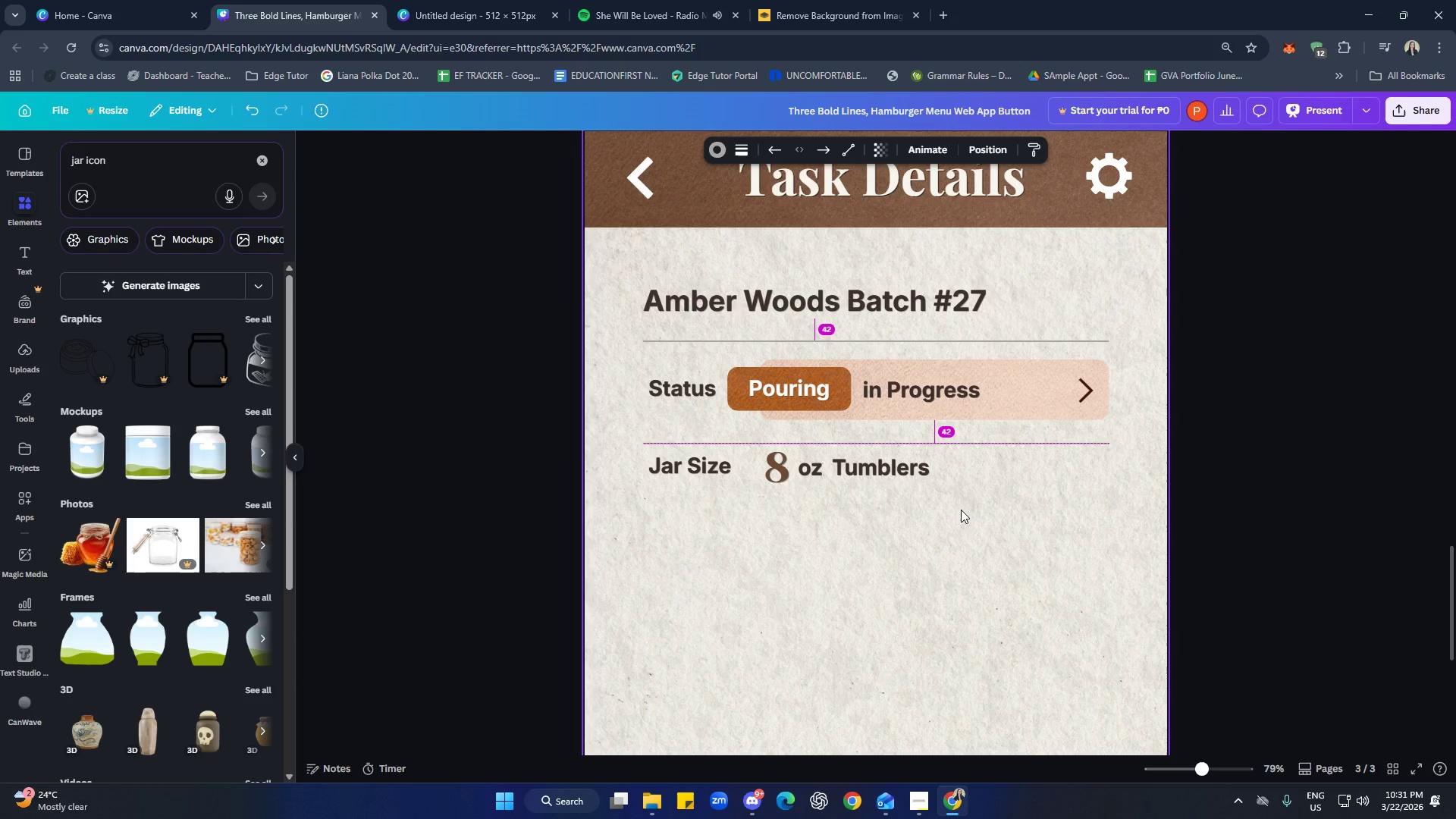 
key(ArrowUp)
 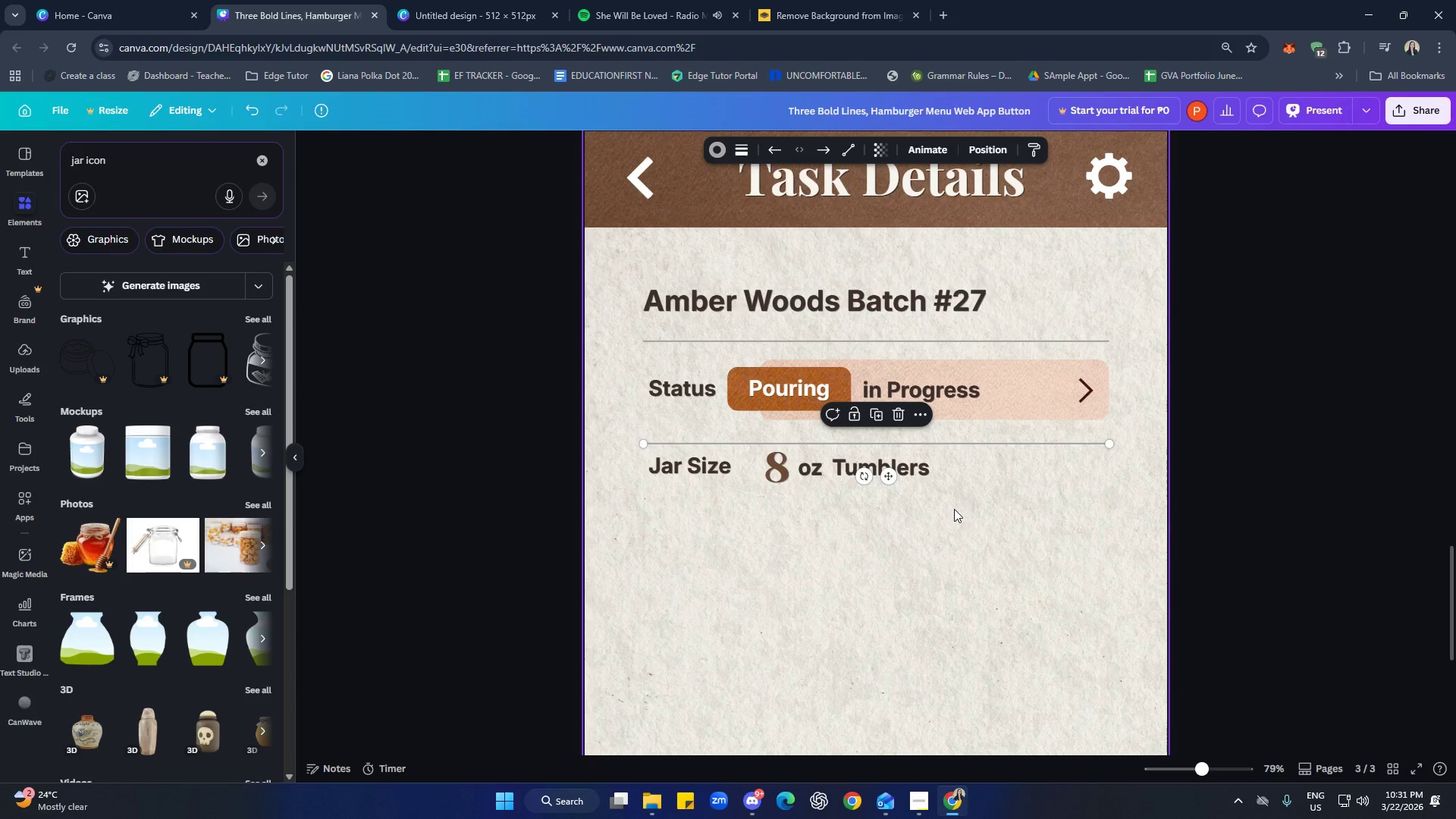 
left_click([1012, 597])
 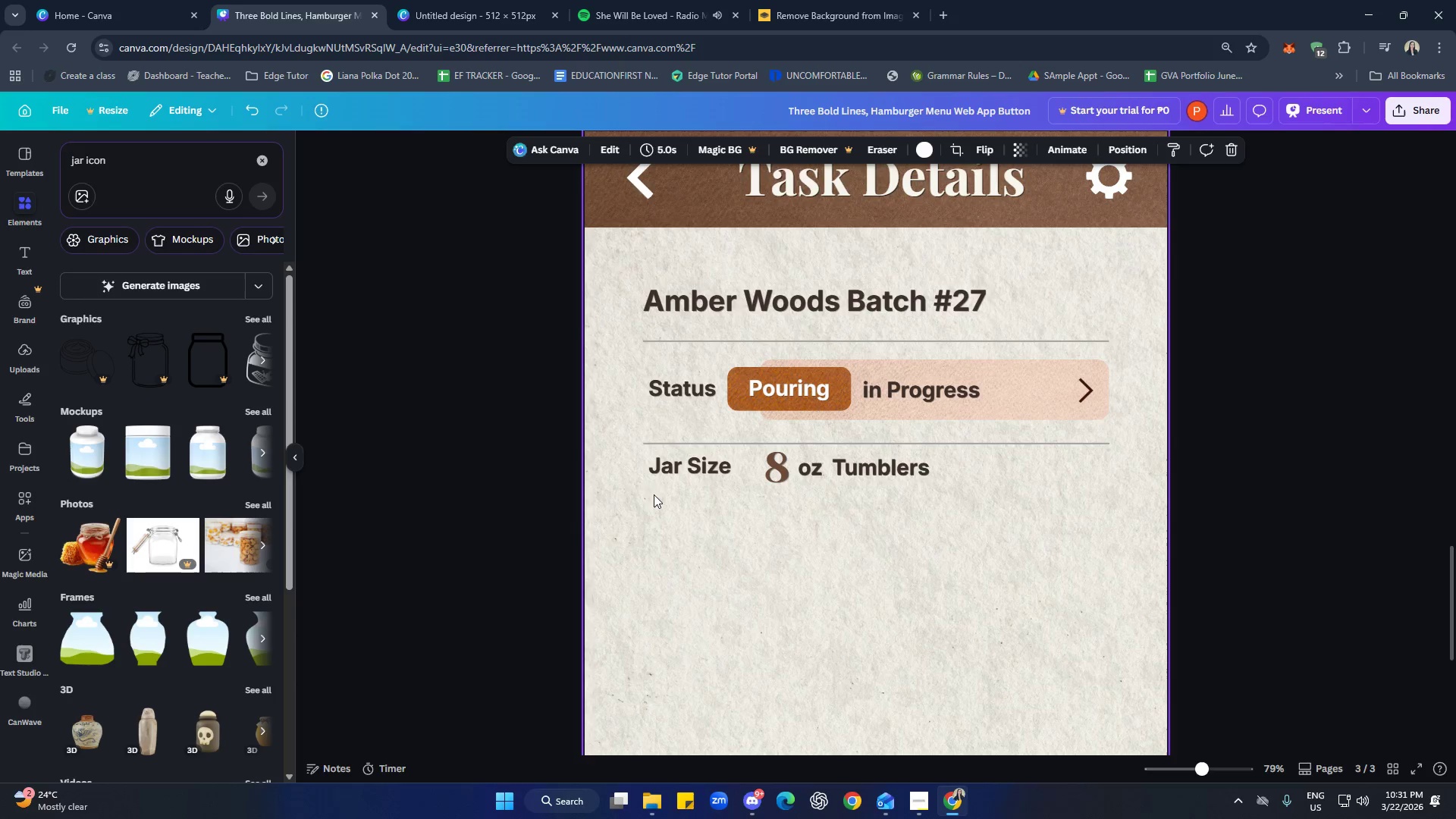 
left_click_drag(start_coordinate=[618, 466], to_coordinate=[923, 482])
 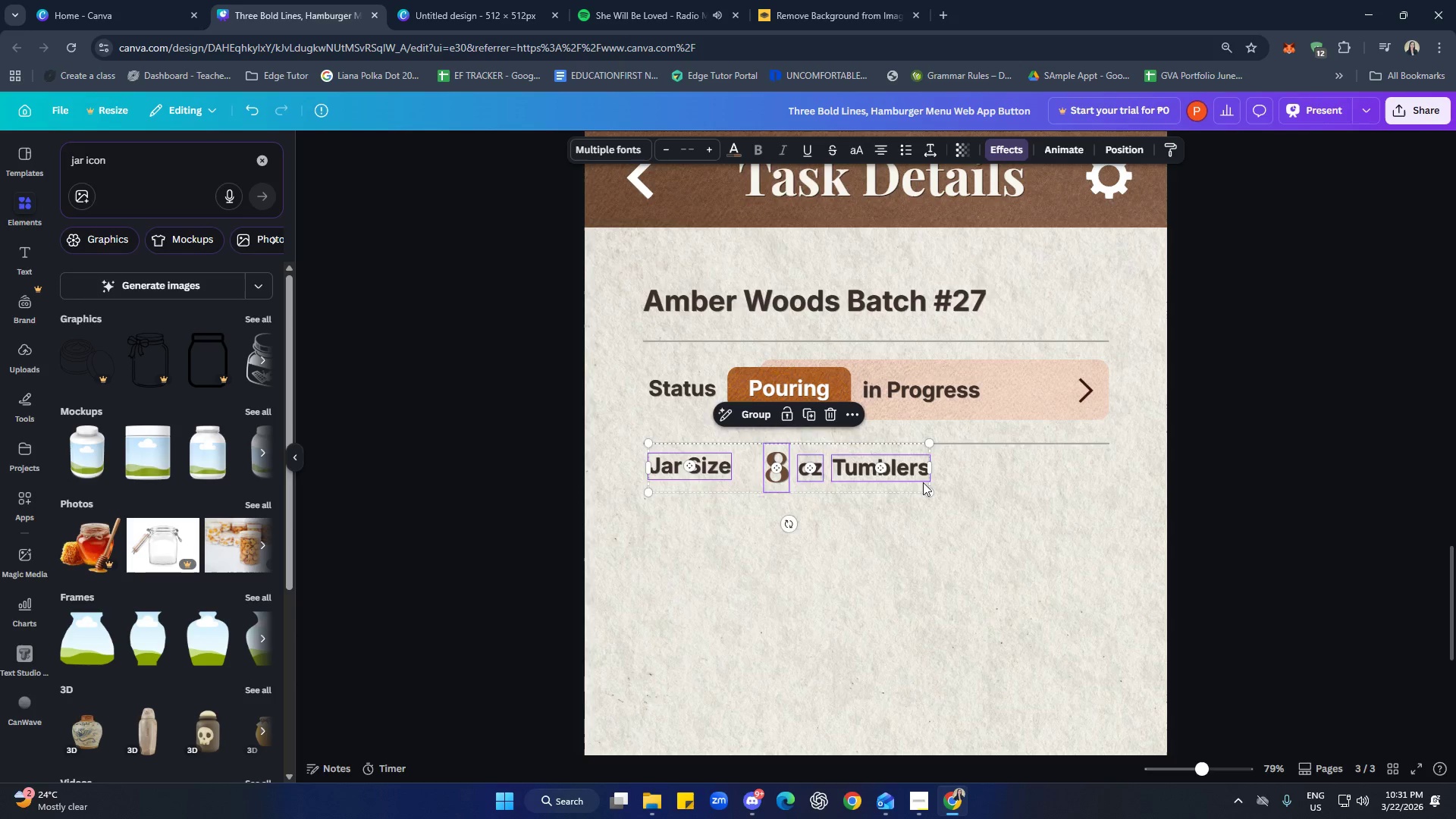 
hold_key(key=ArrowDown, duration=1.03)
 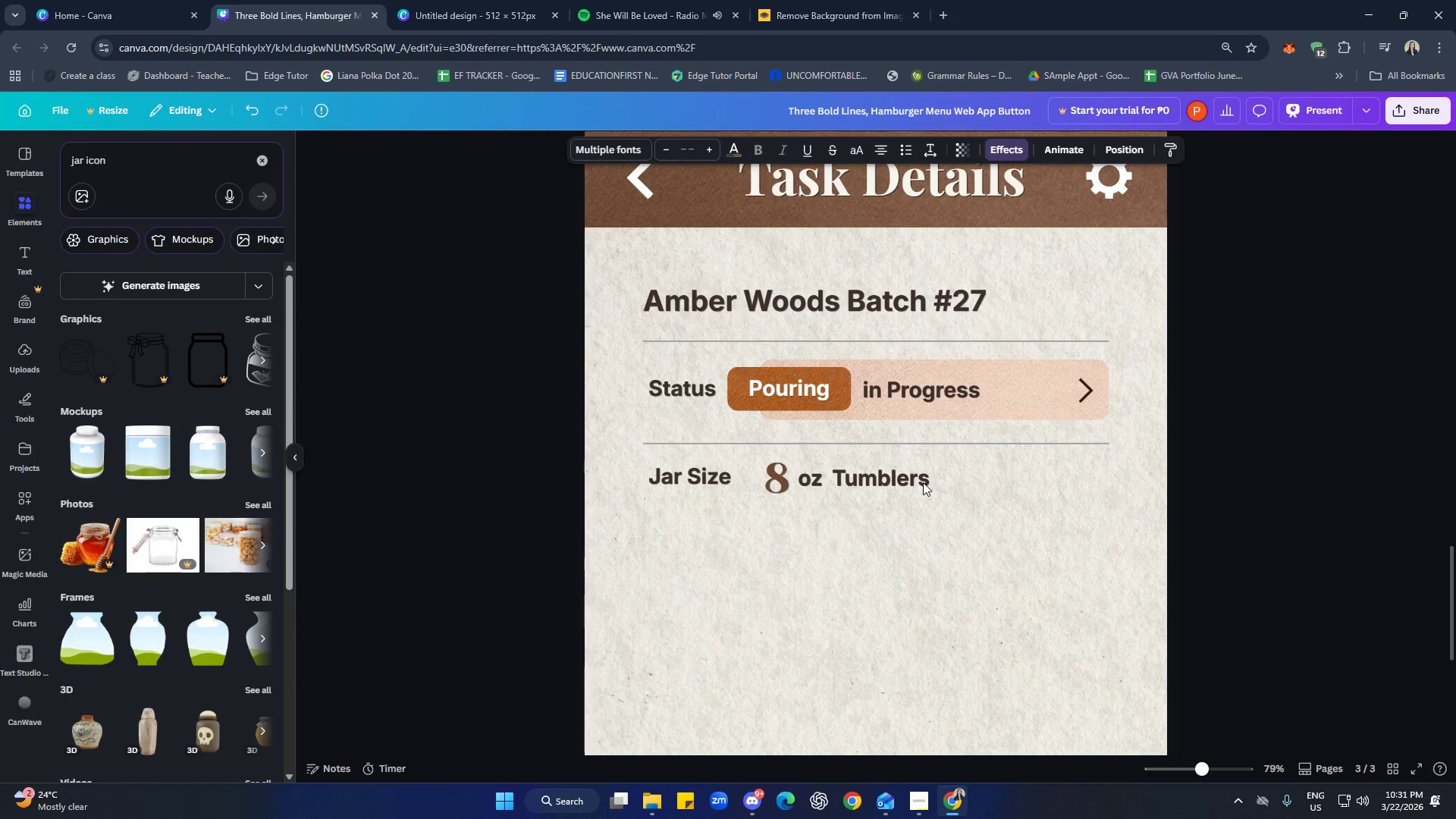 
hold_key(key=ArrowDown, duration=0.55)
 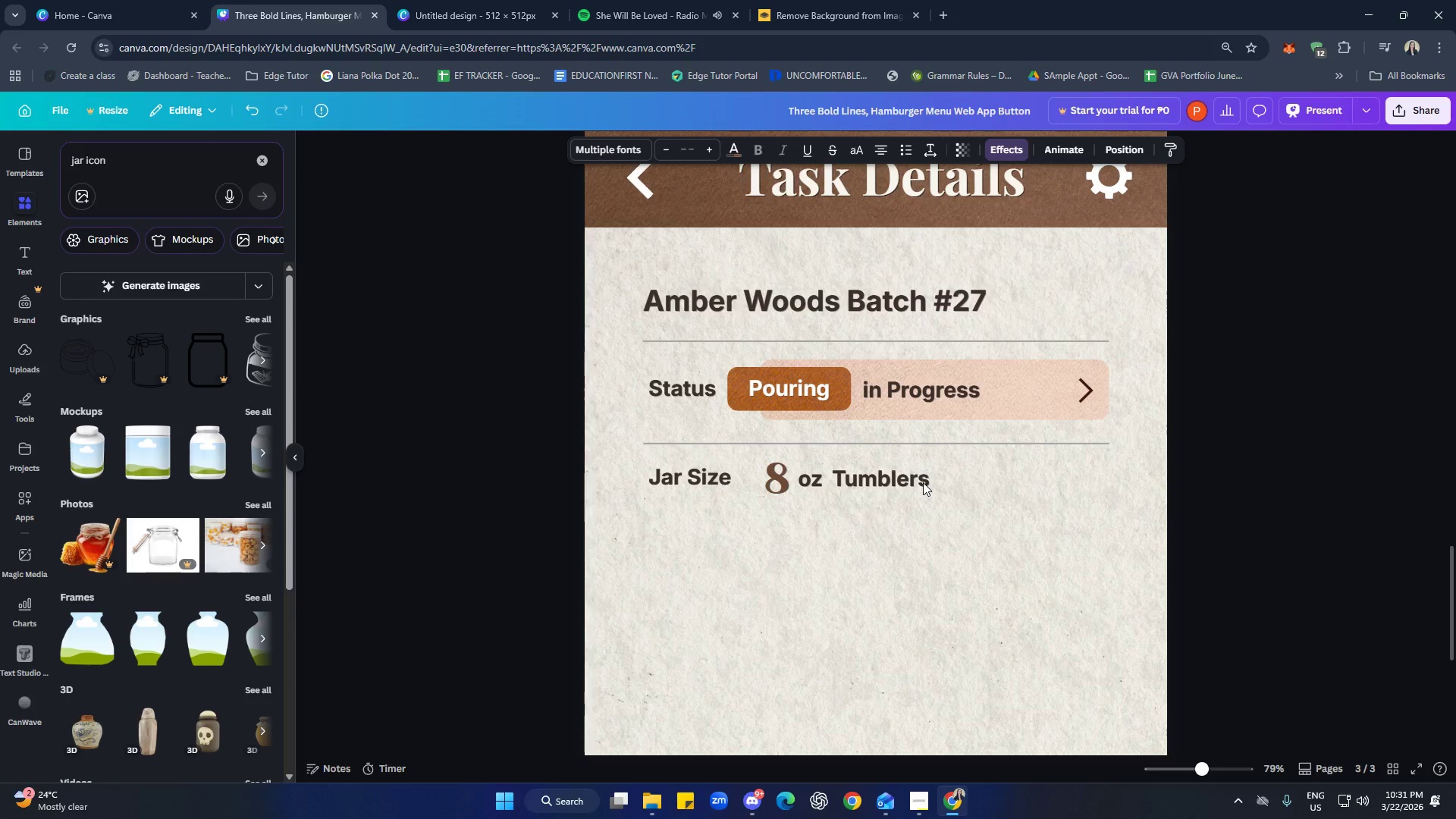 
hold_key(key=ArrowDown, duration=0.7)
 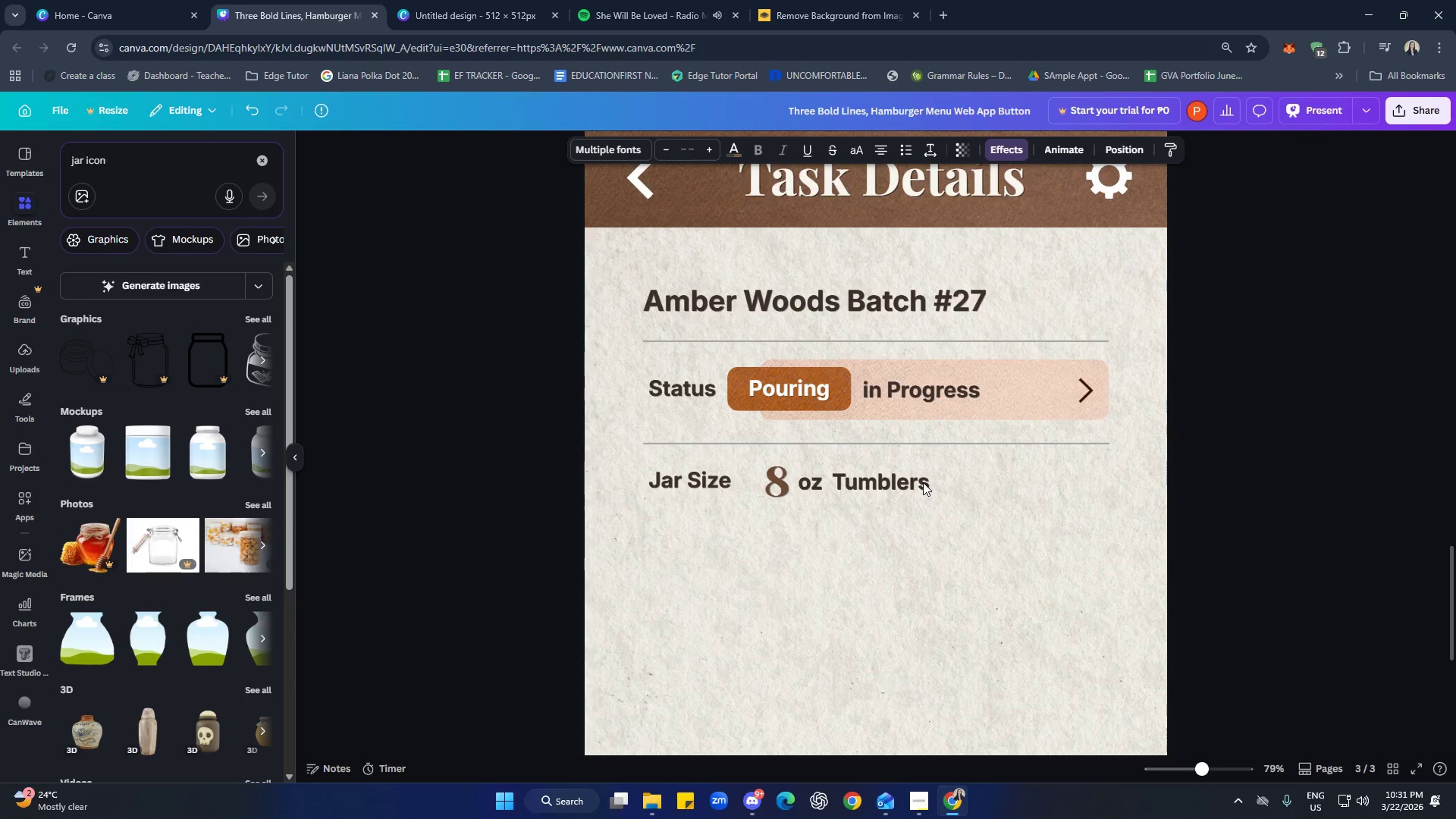 
key(ArrowDown)
 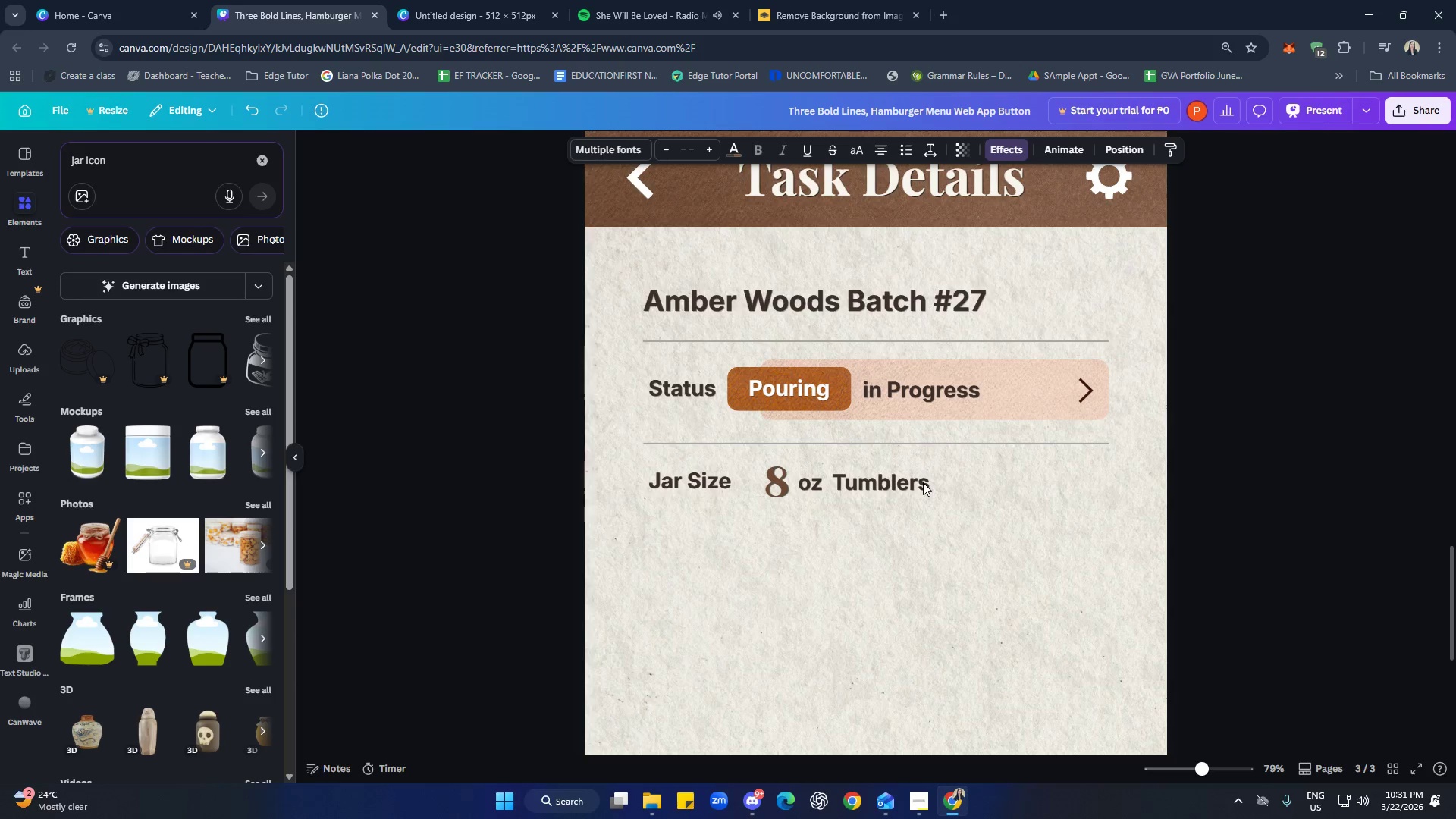 
key(ArrowDown)
 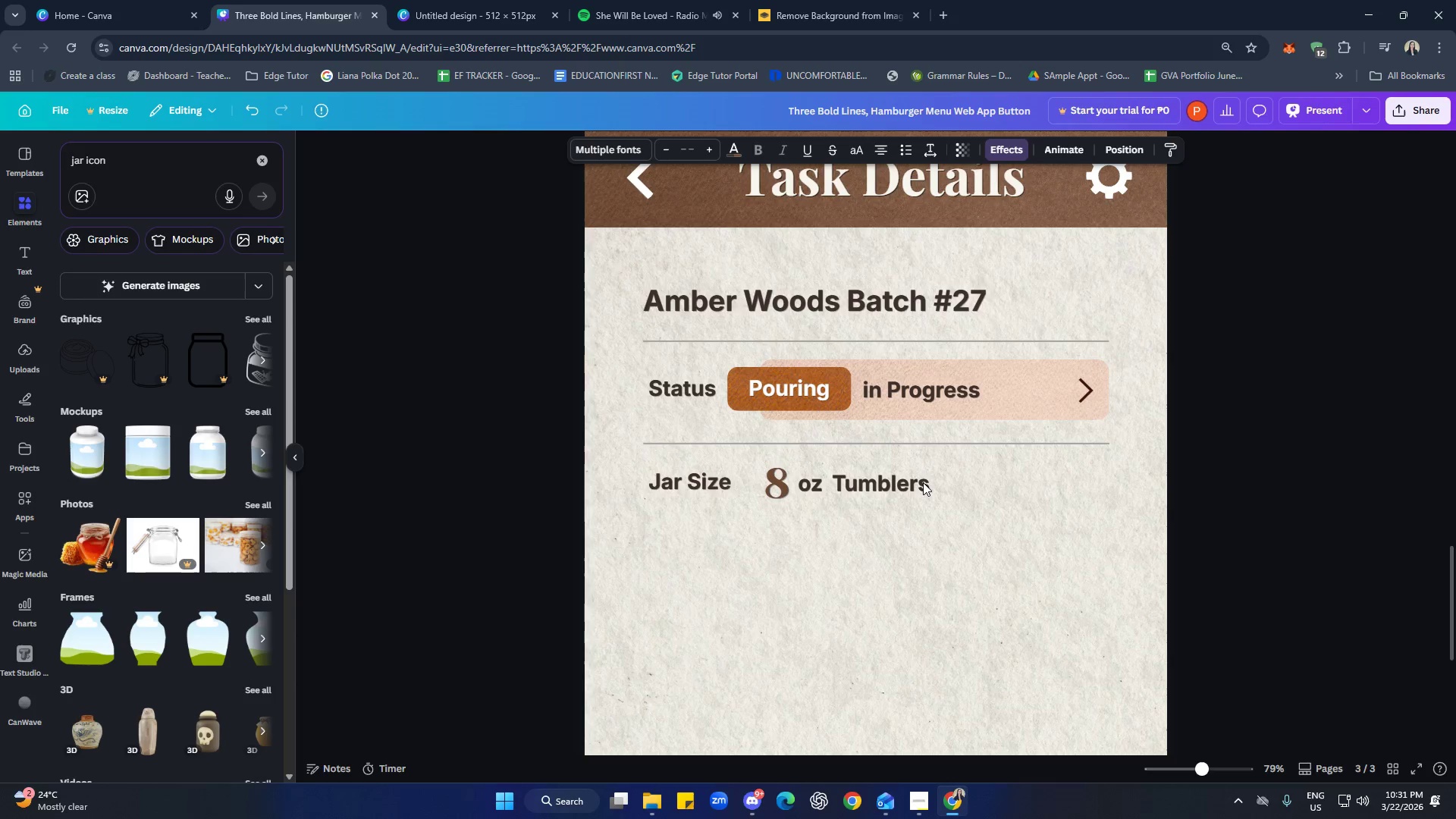 
key(ArrowDown)
 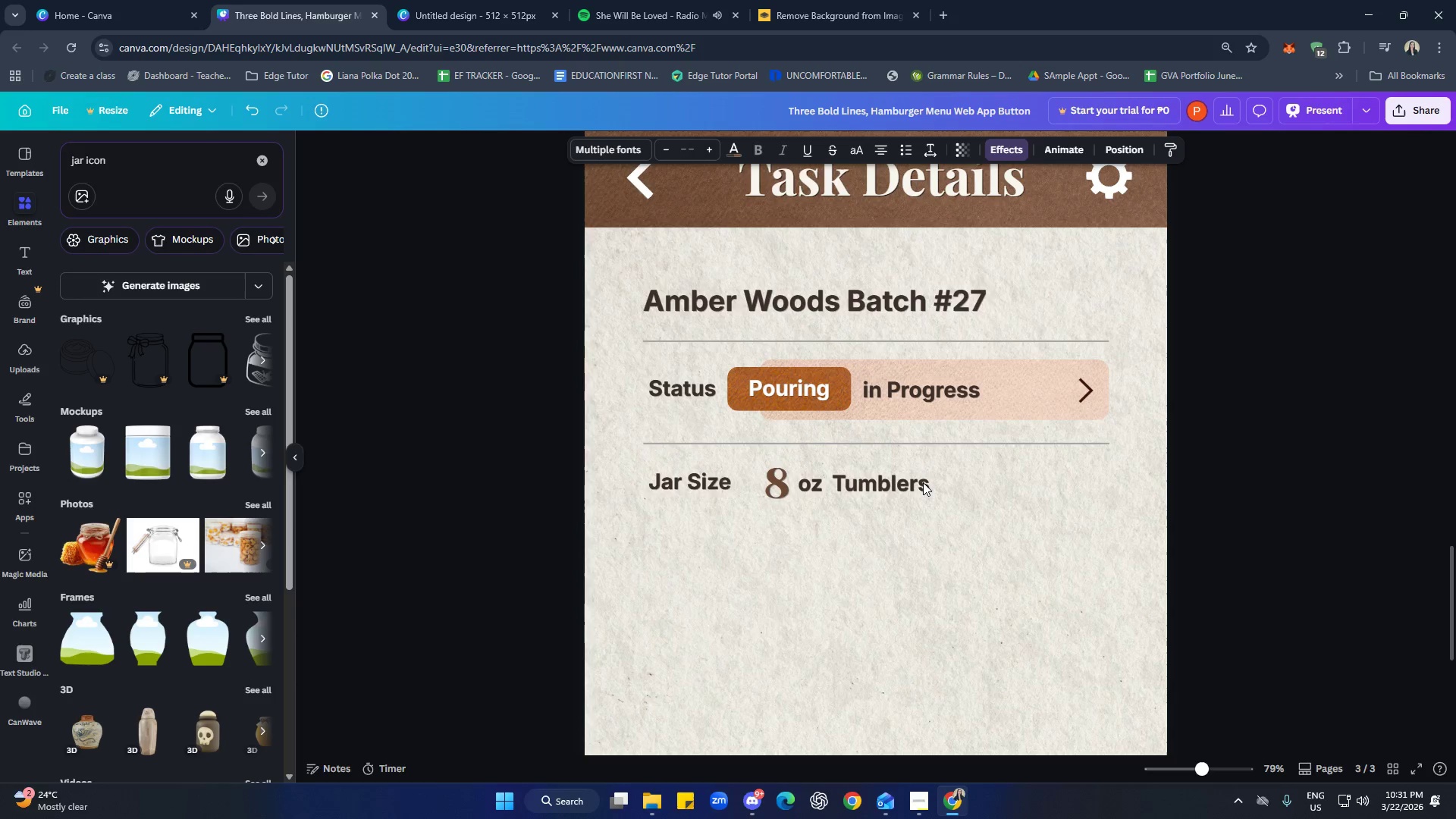 
key(ArrowUp)
 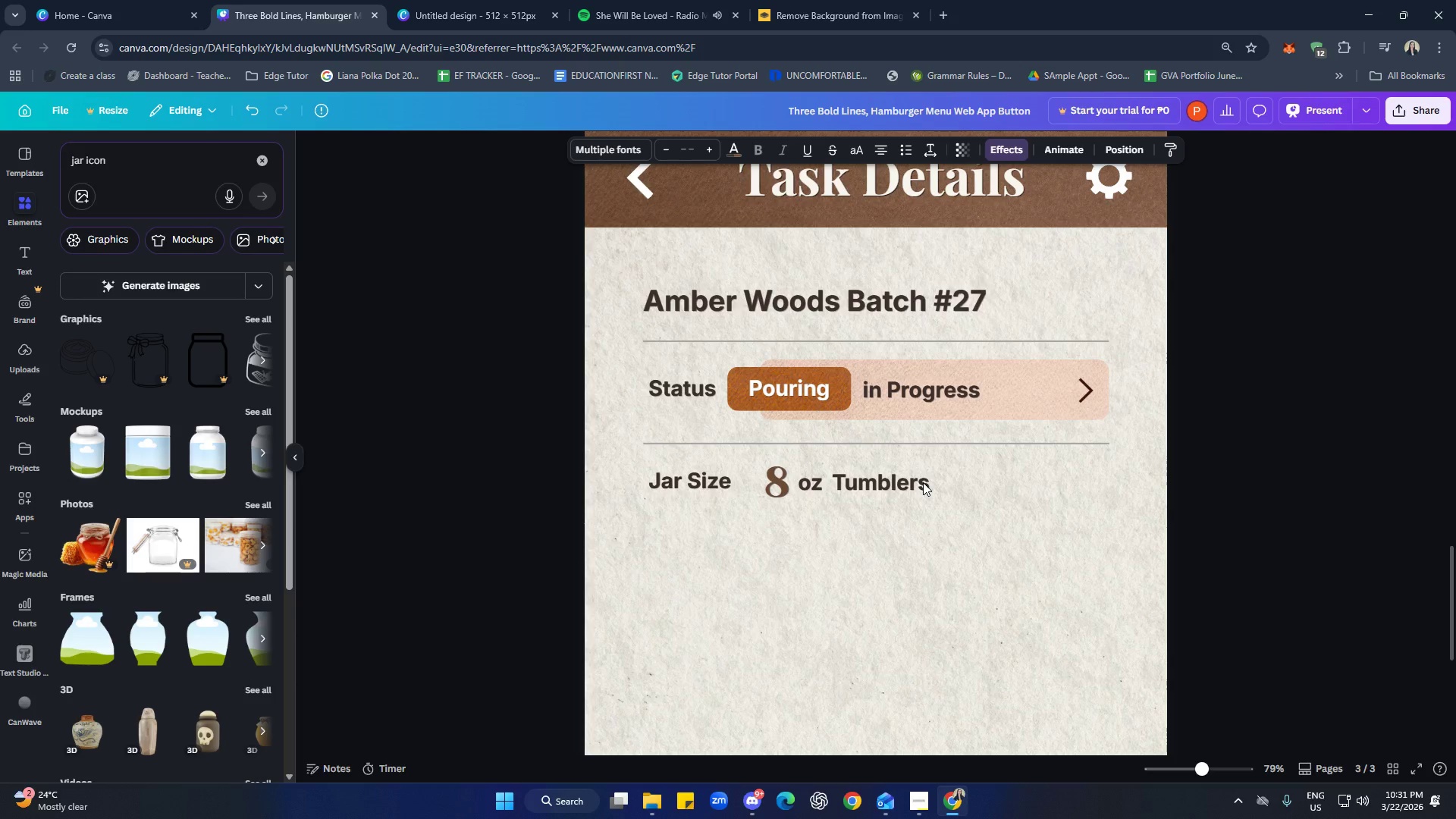 
key(ArrowUp)
 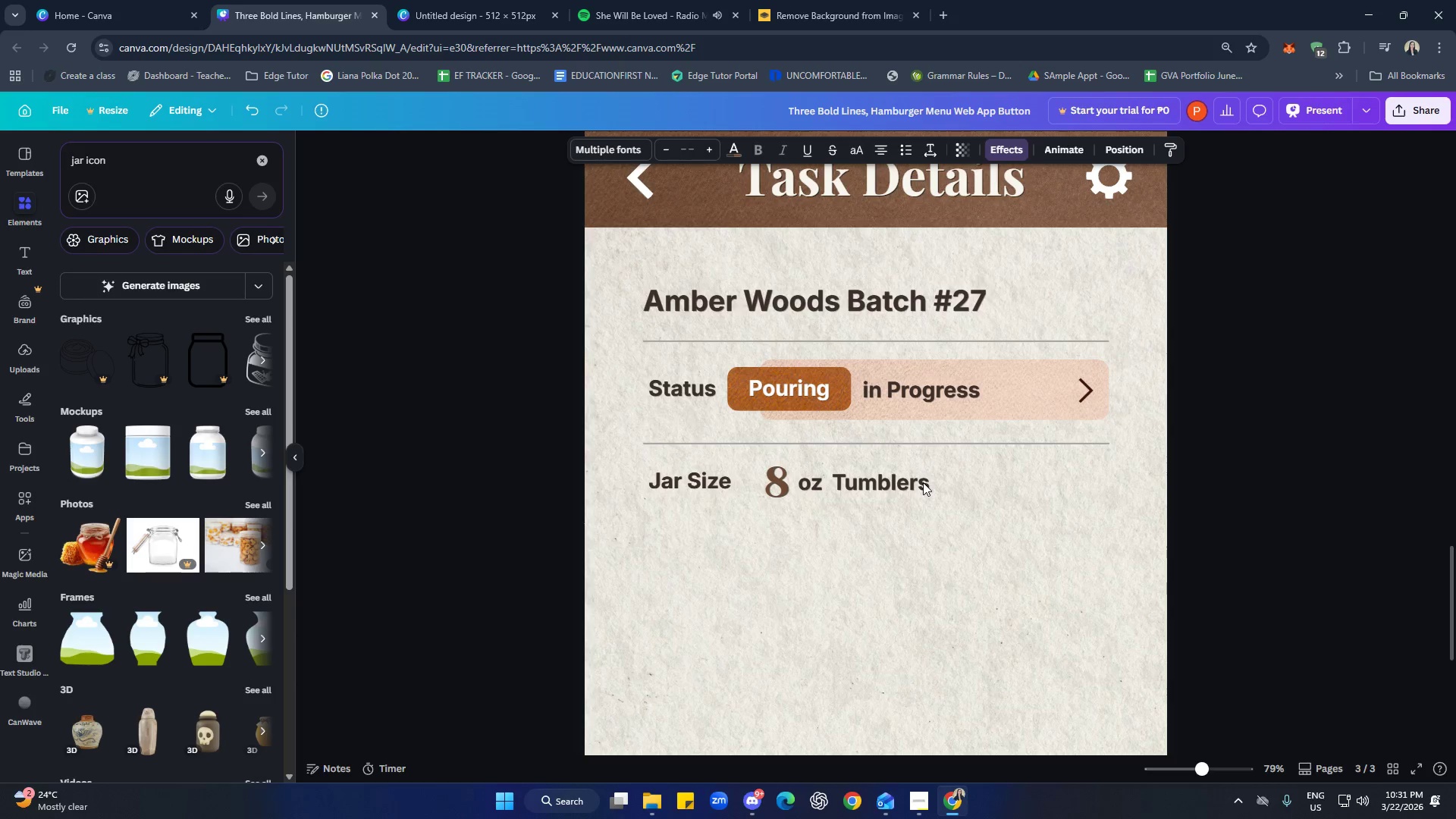 
key(ArrowUp)
 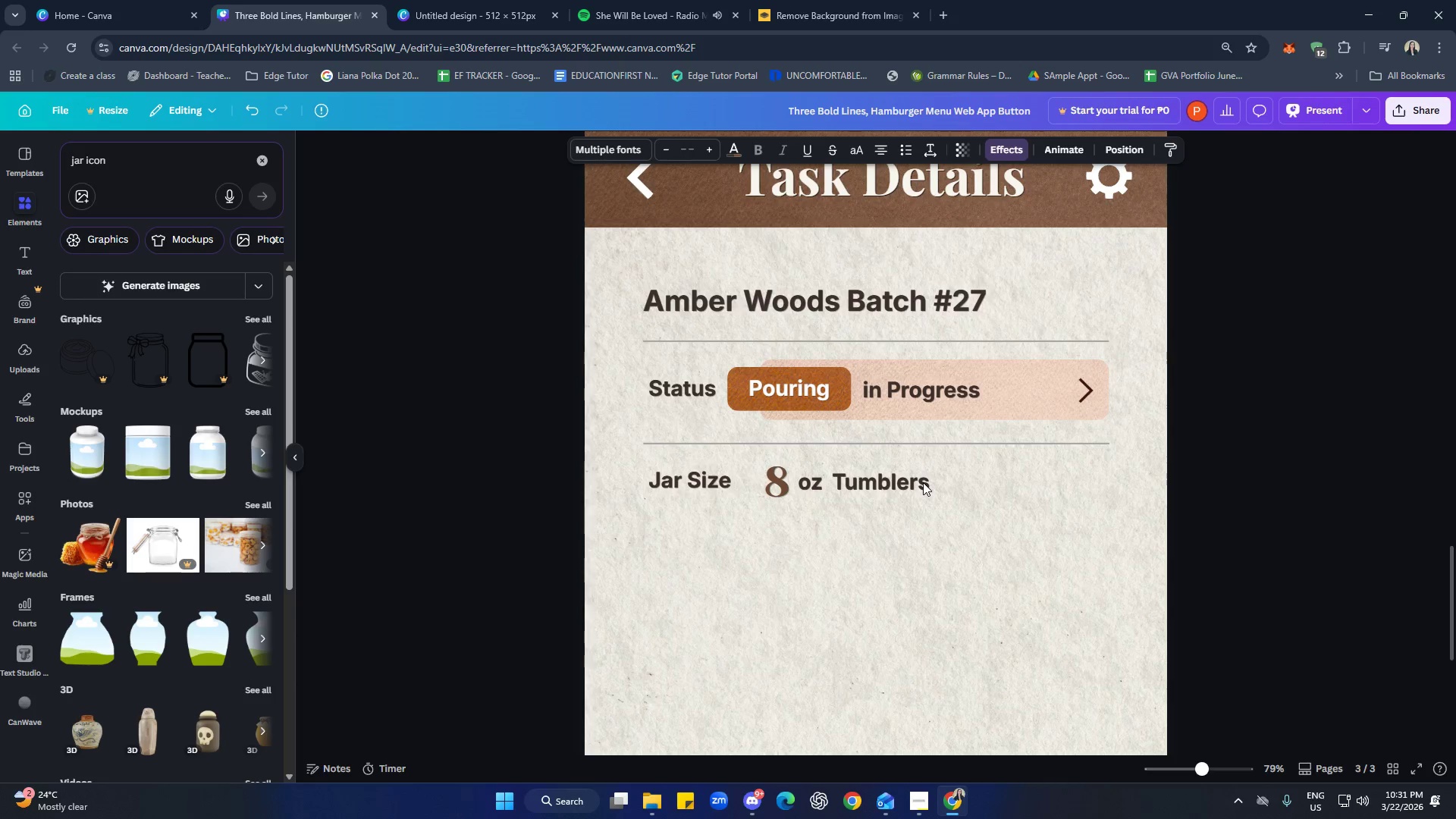 
key(ArrowUp)
 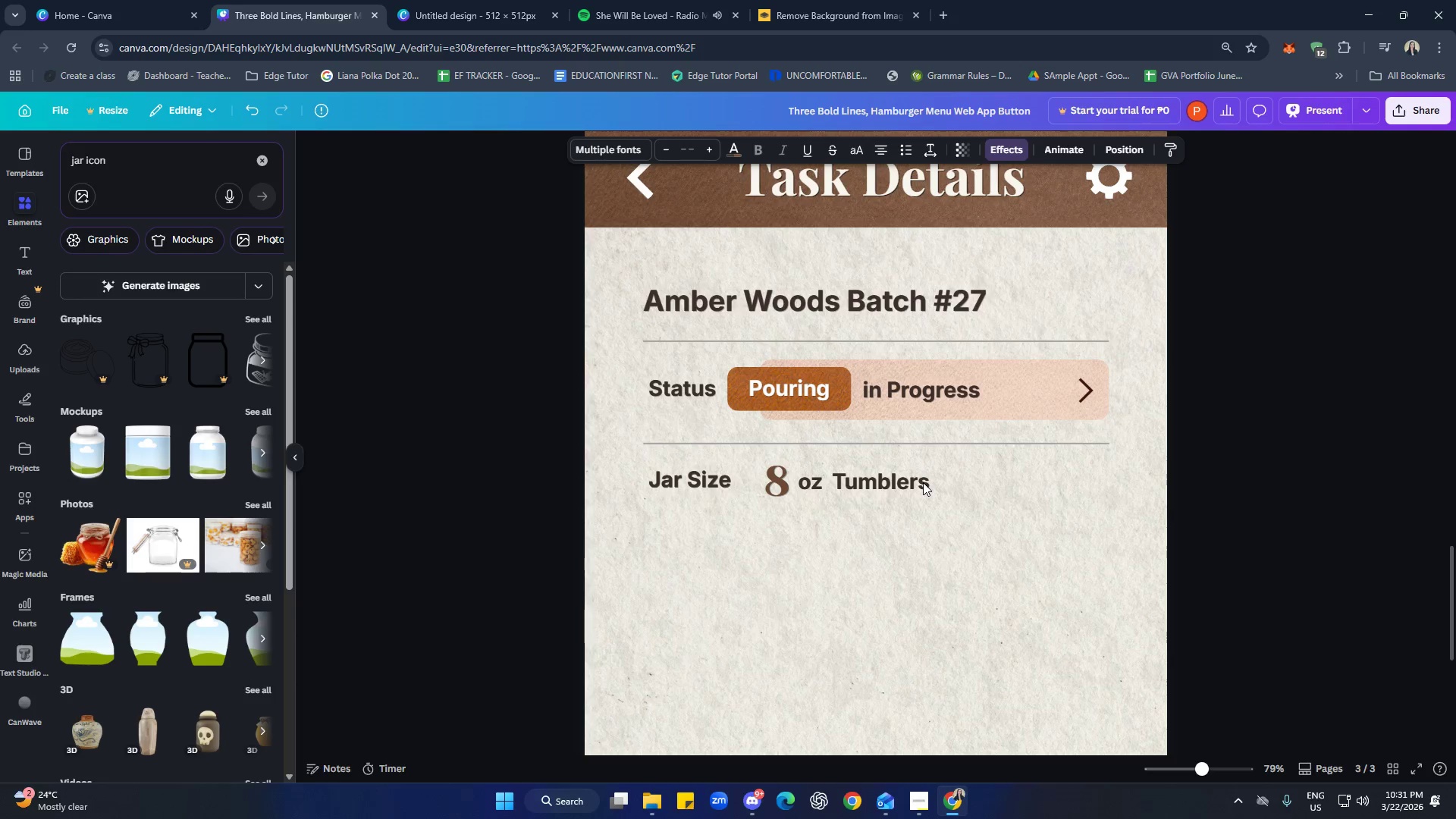 
key(ArrowUp)
 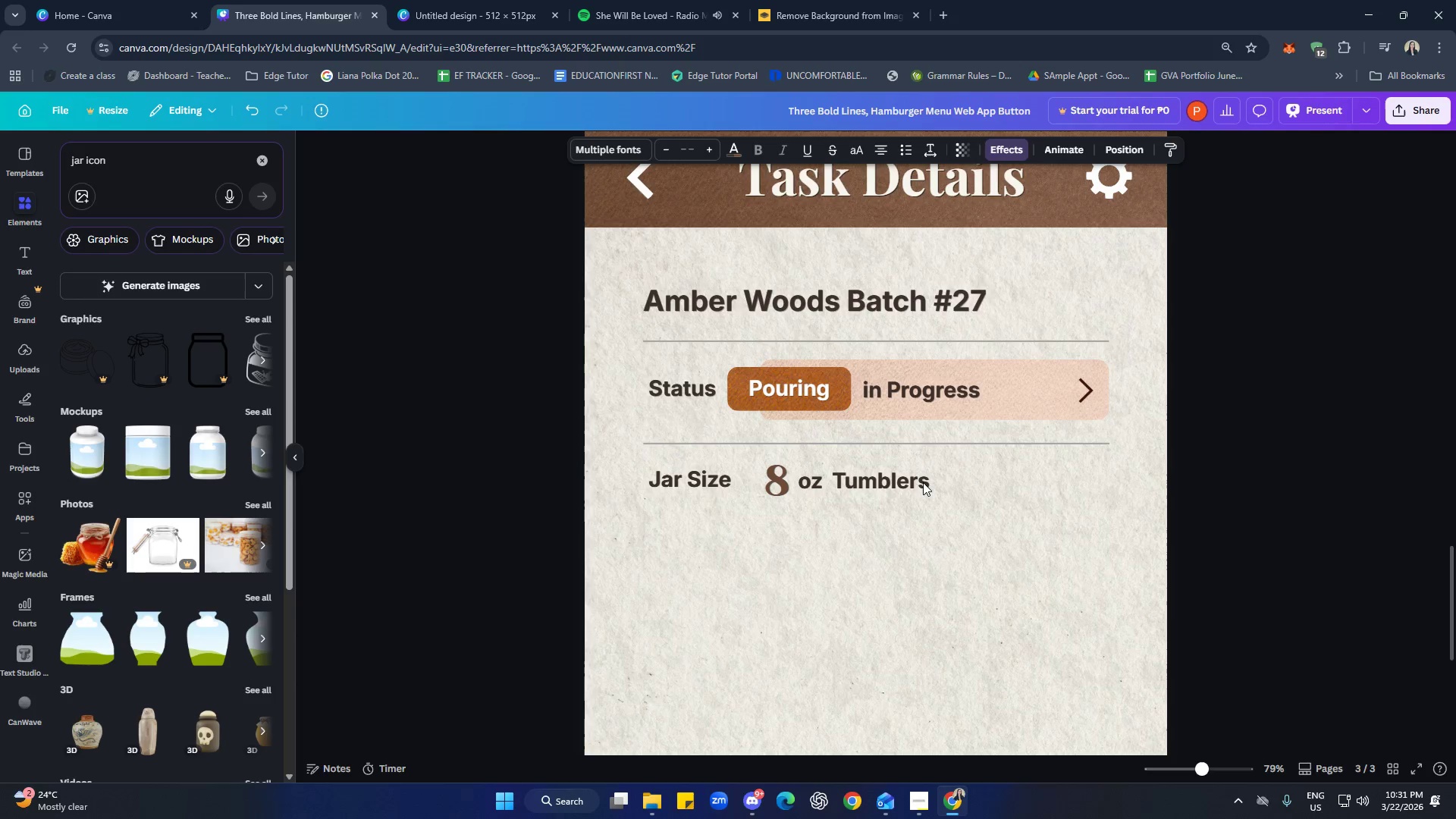 
key(ArrowUp)
 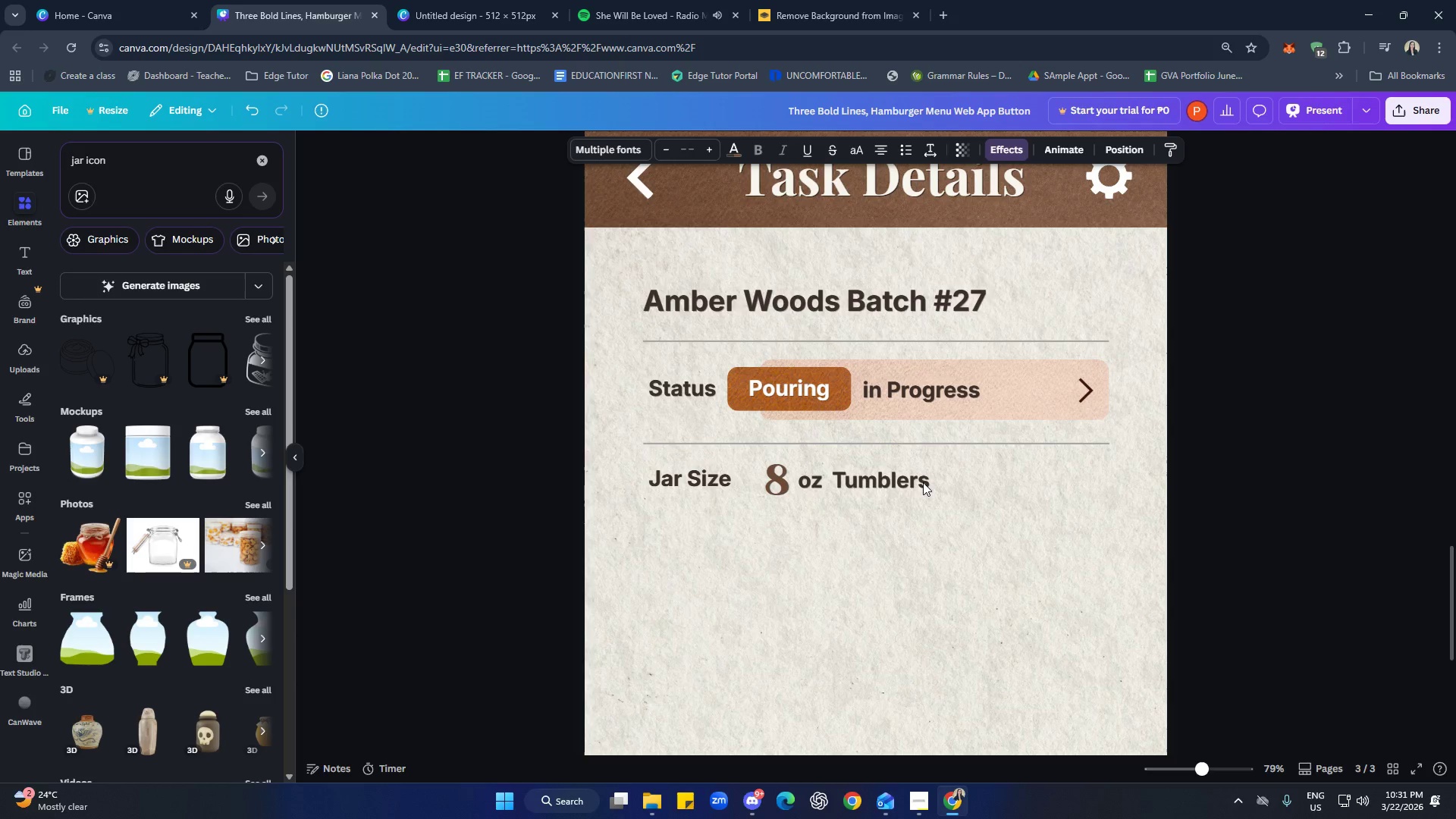 
key(ArrowDown)
 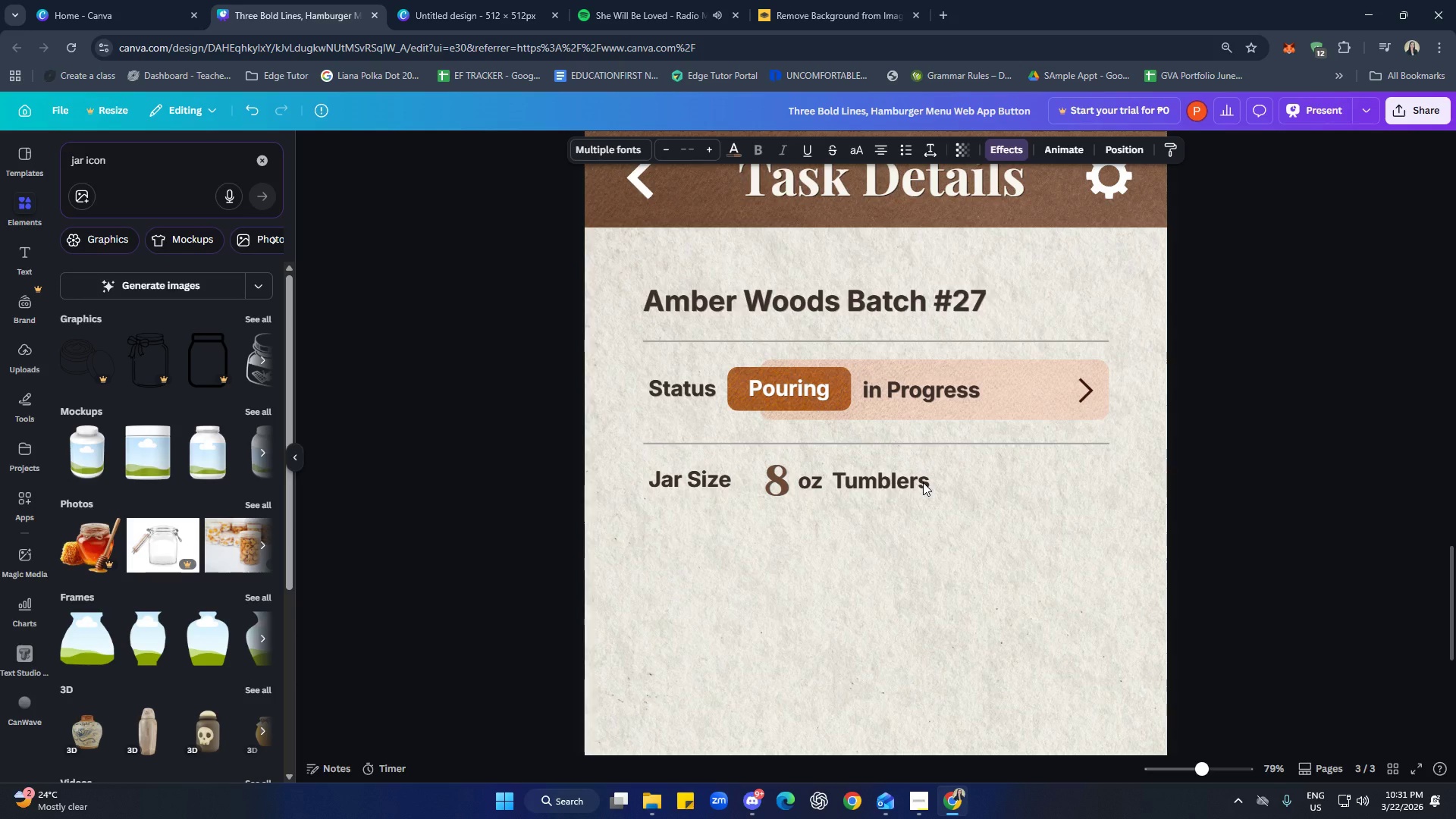 
key(ArrowDown)
 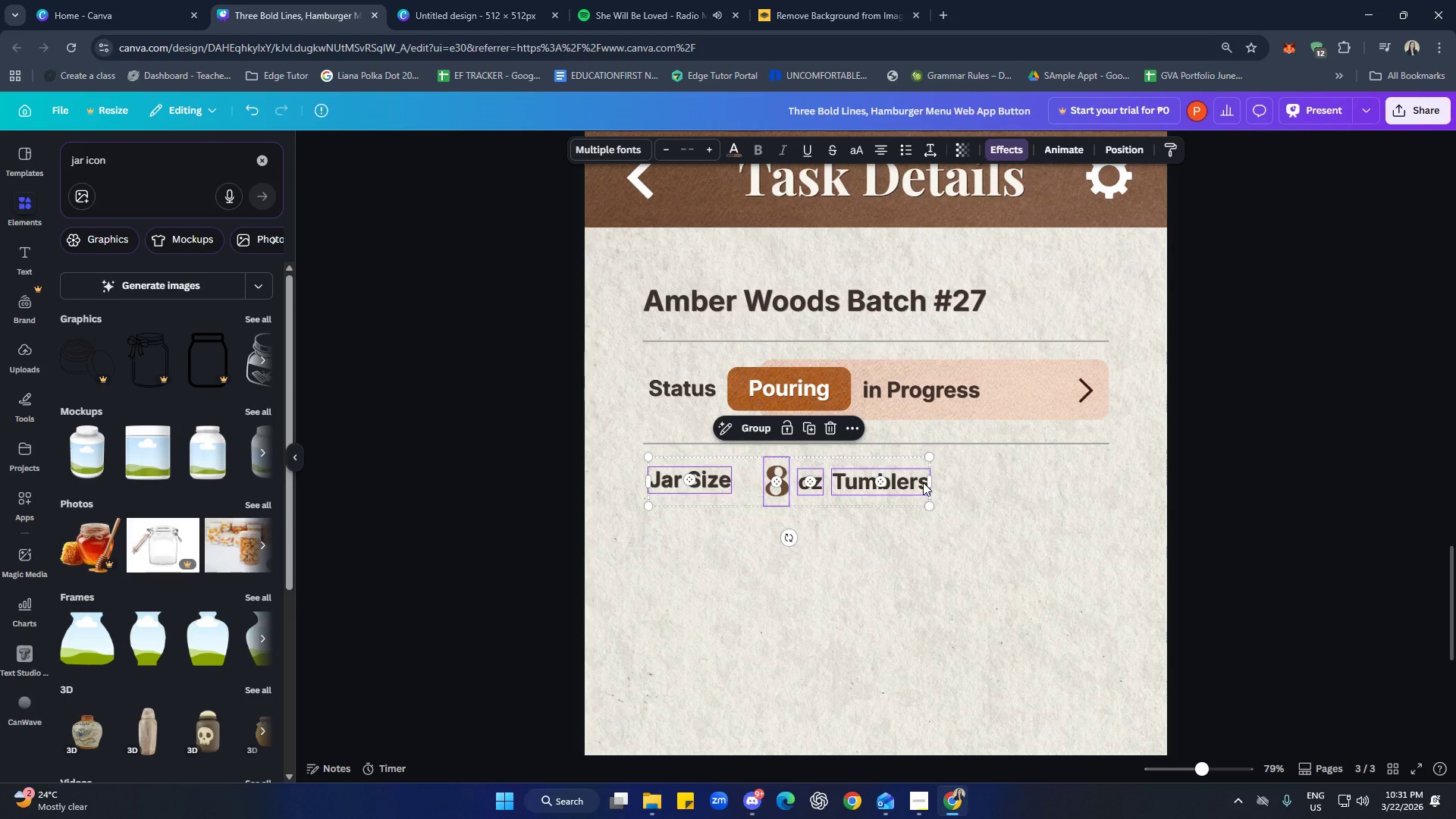 
left_click([1020, 600])
 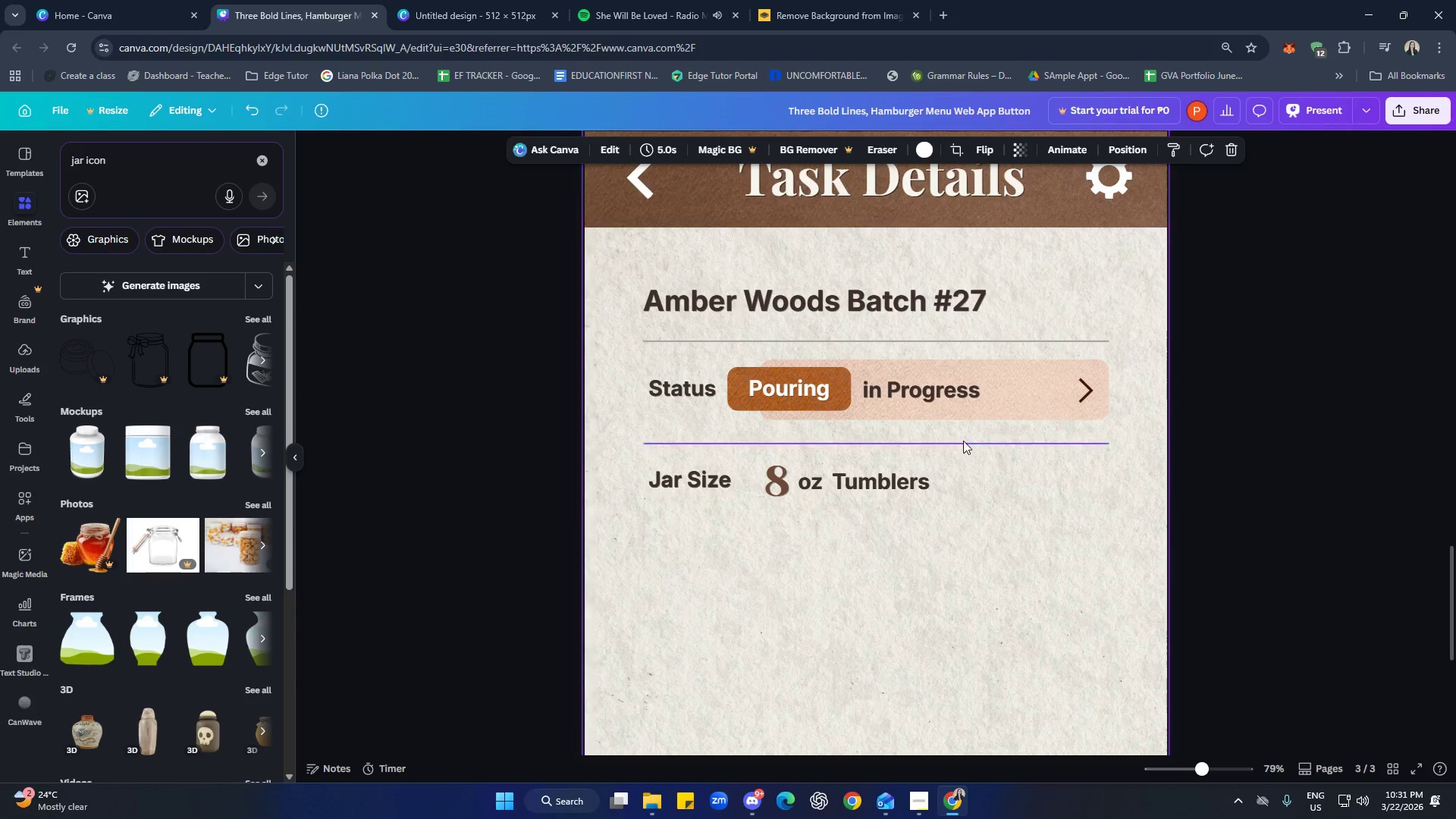 
left_click([967, 443])
 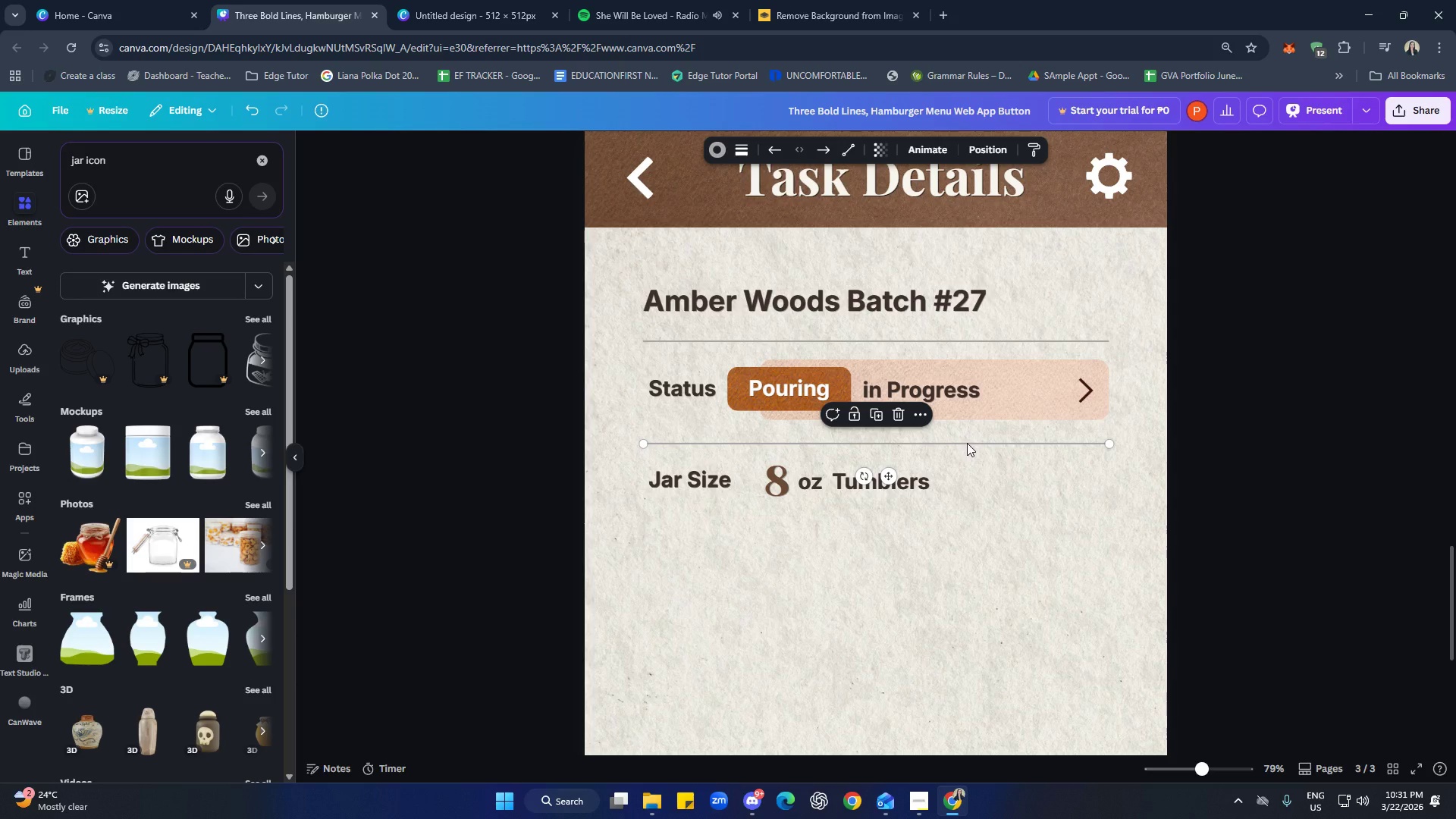 
key(Control+C)
 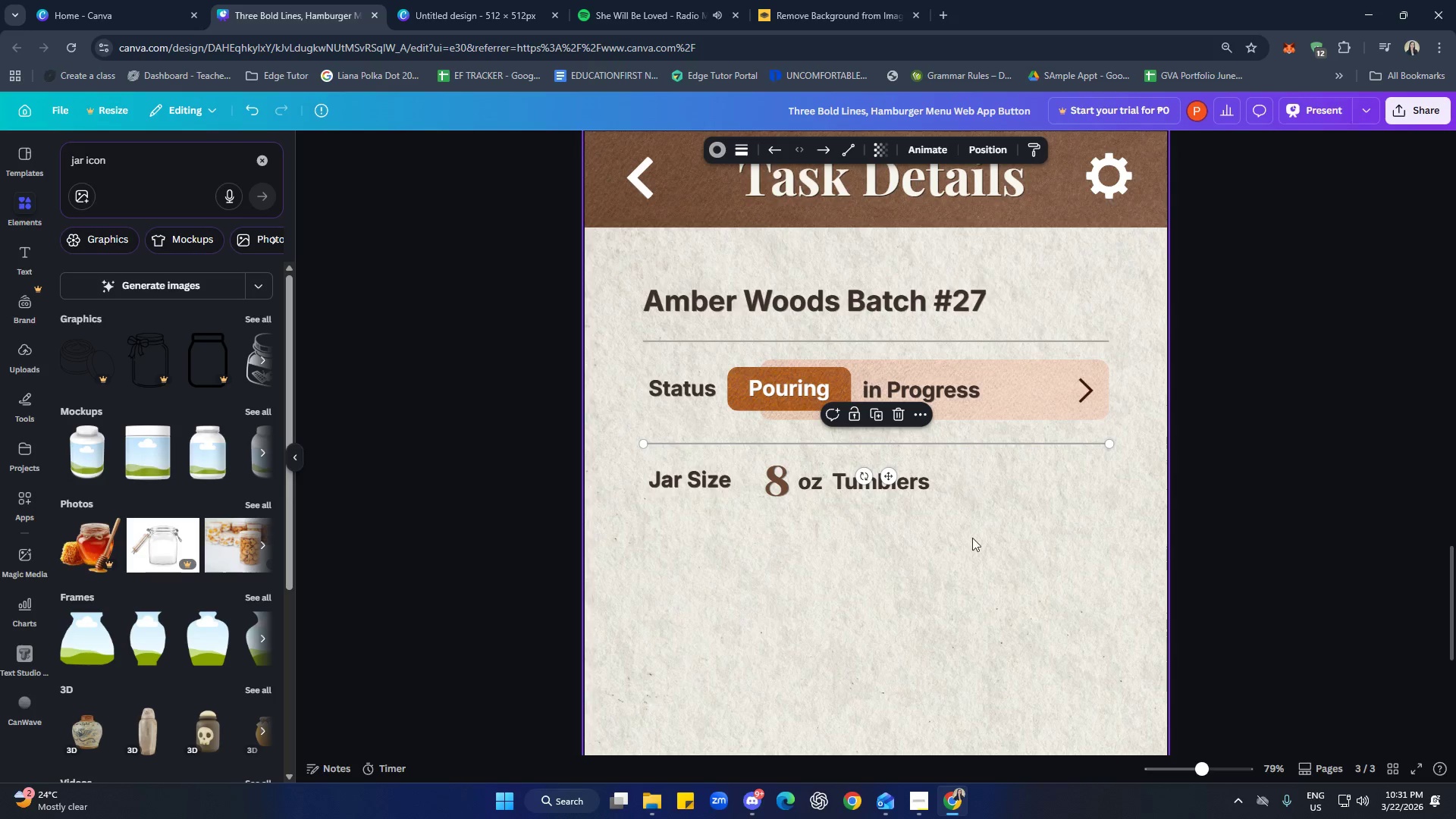 
left_click([972, 553])
 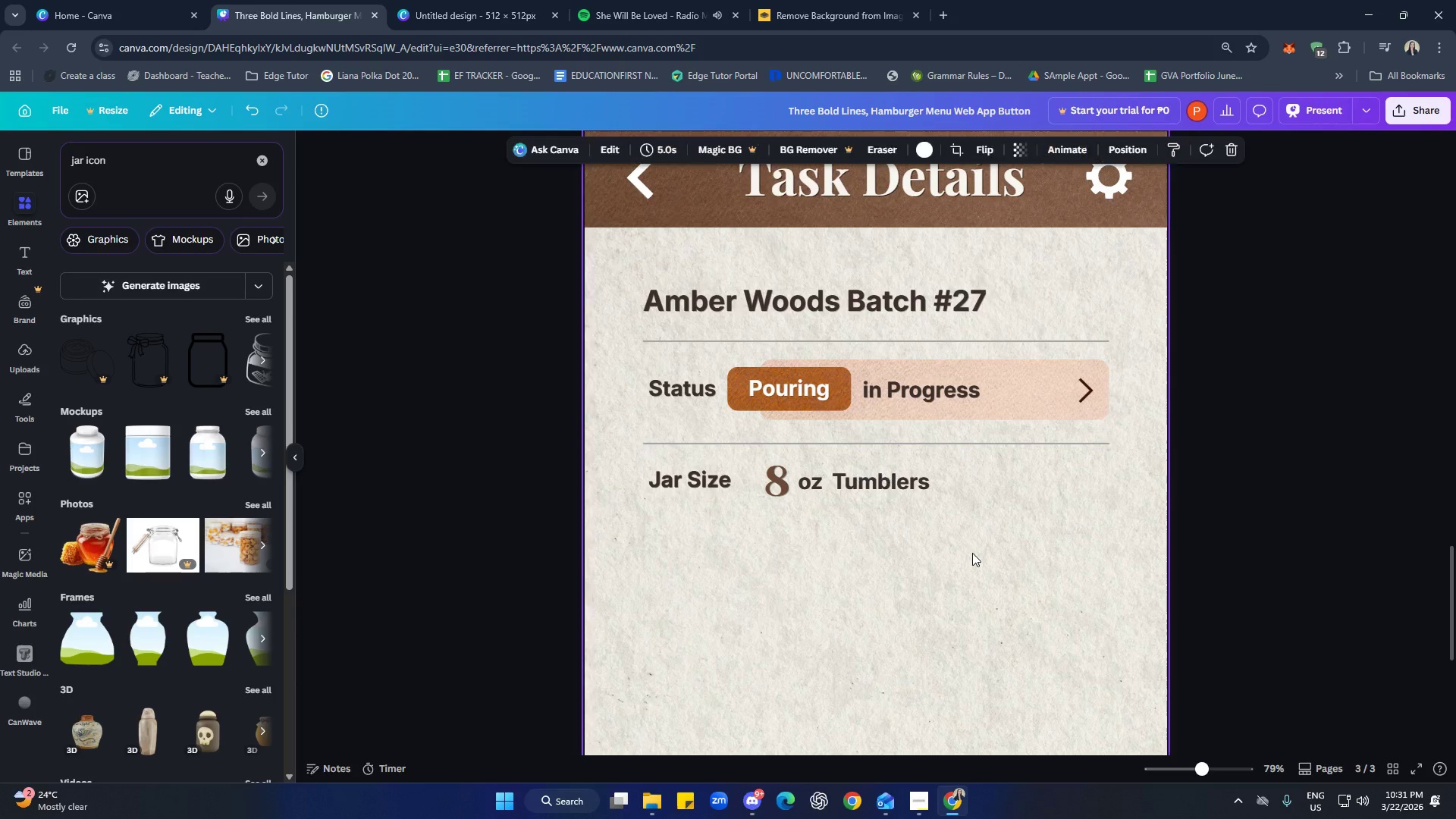 
key(Control+ControlLeft)
 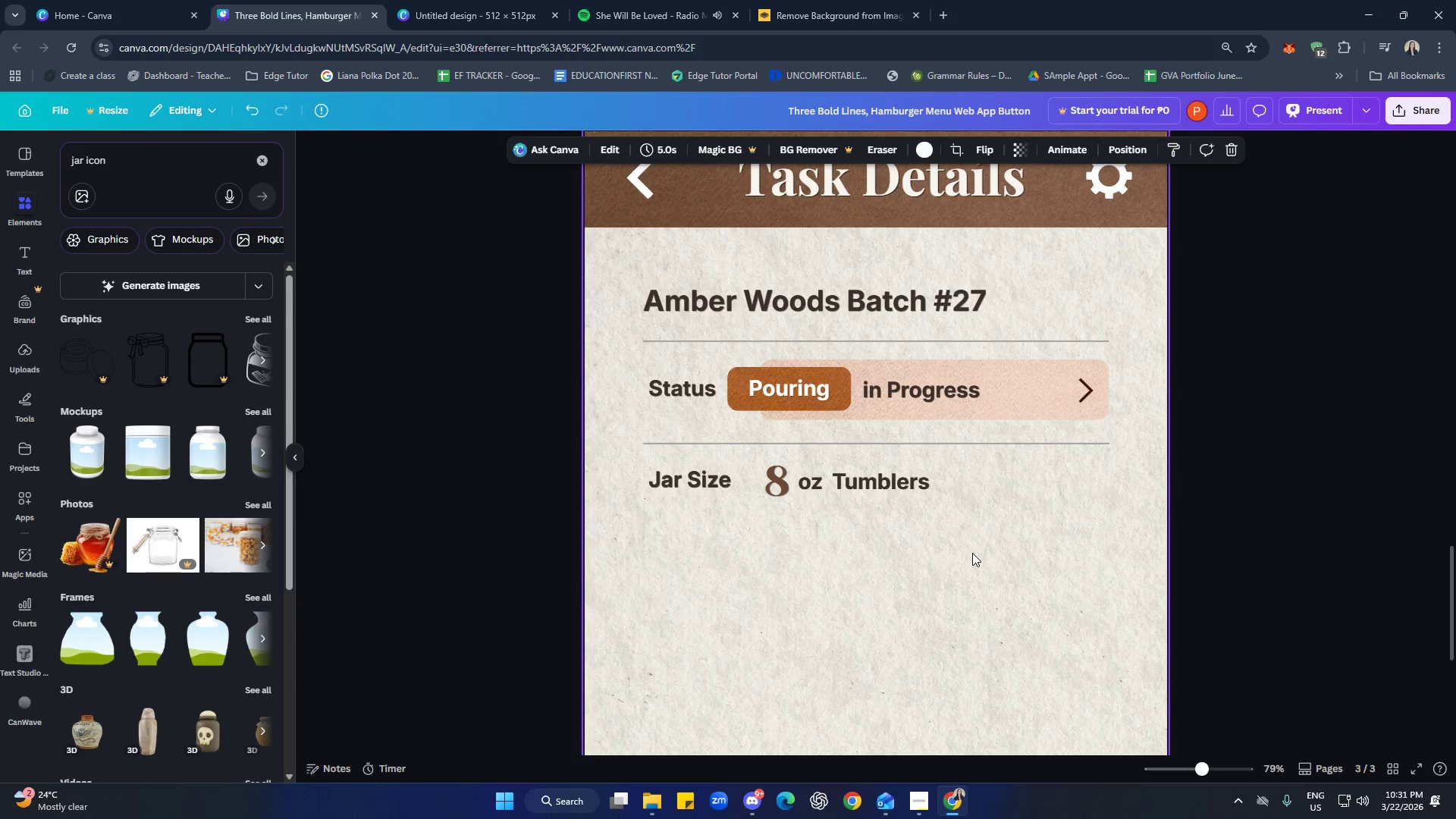 
key(Control+V)
 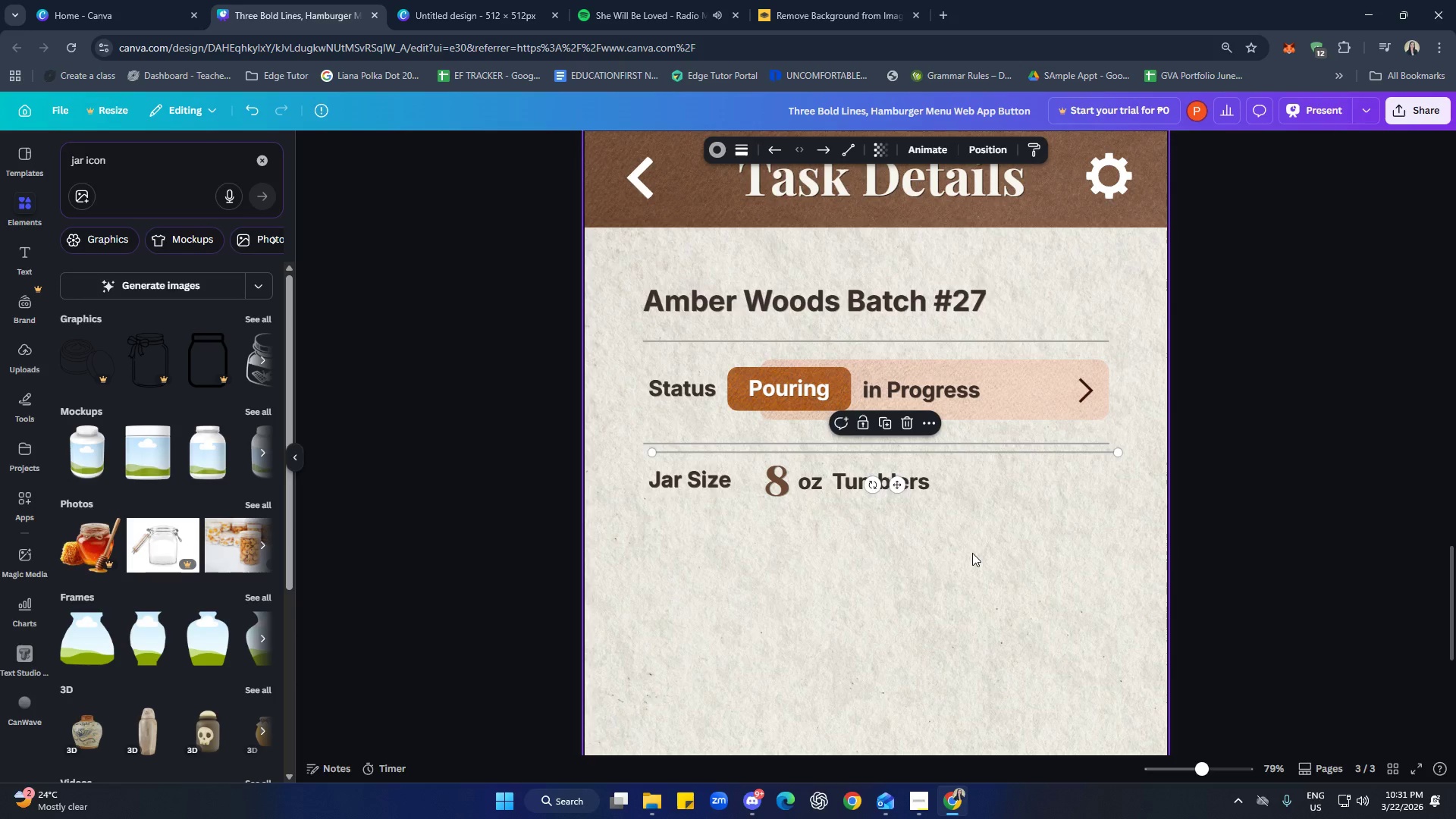 
hold_key(key=ArrowLeft, duration=0.72)
 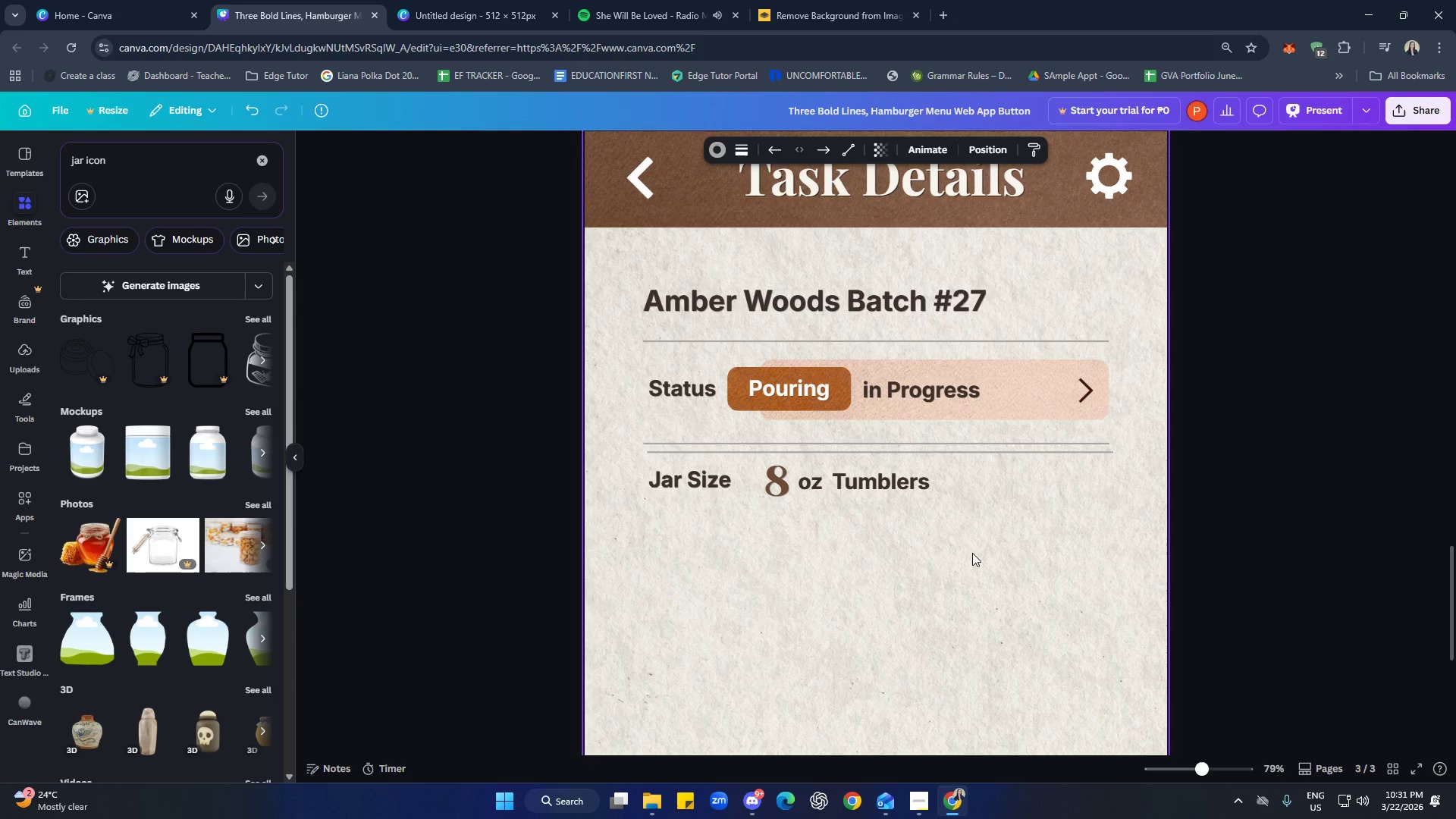 
hold_key(key=ArrowLeft, duration=0.73)
 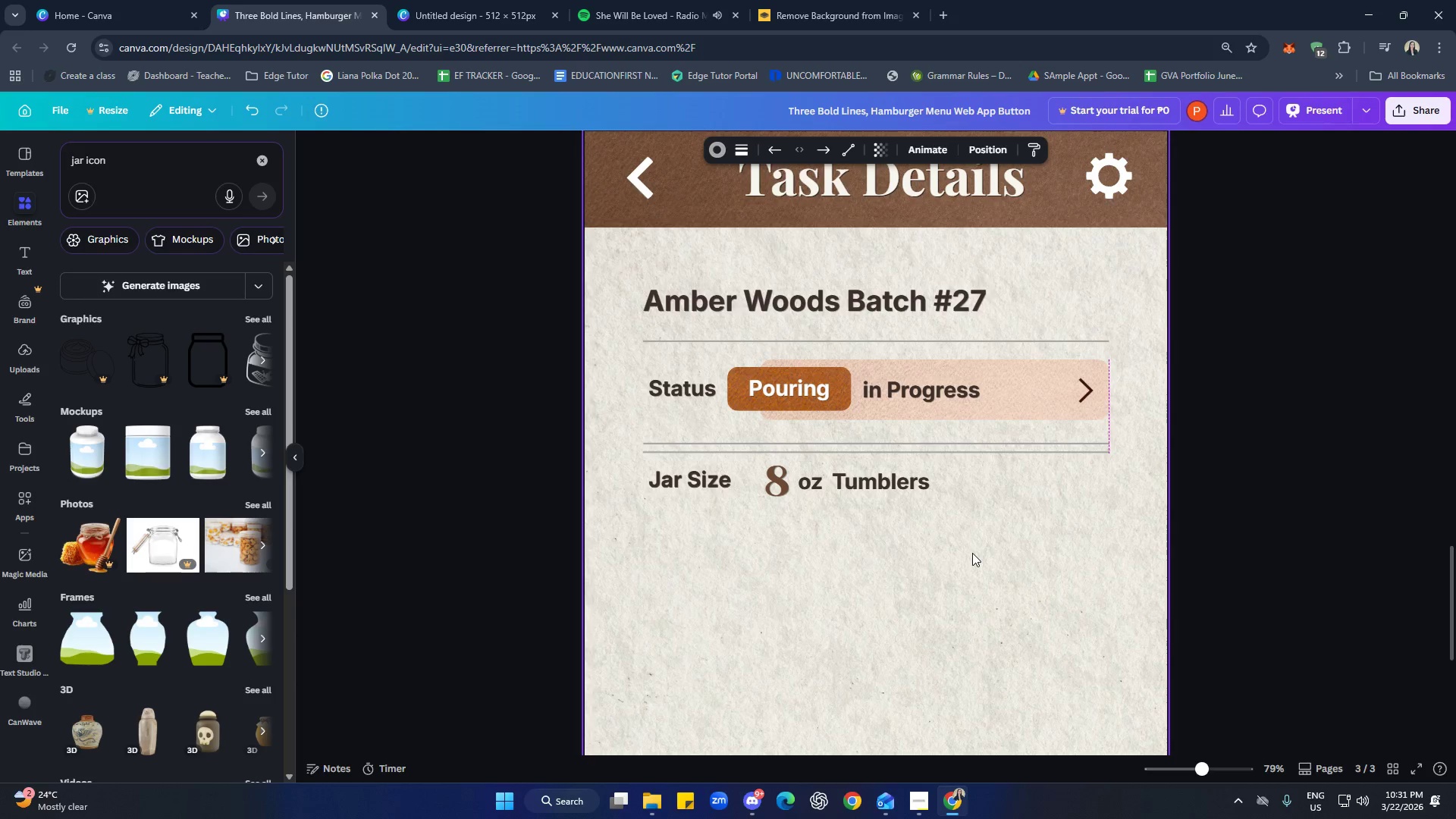 
key(ArrowRight)
 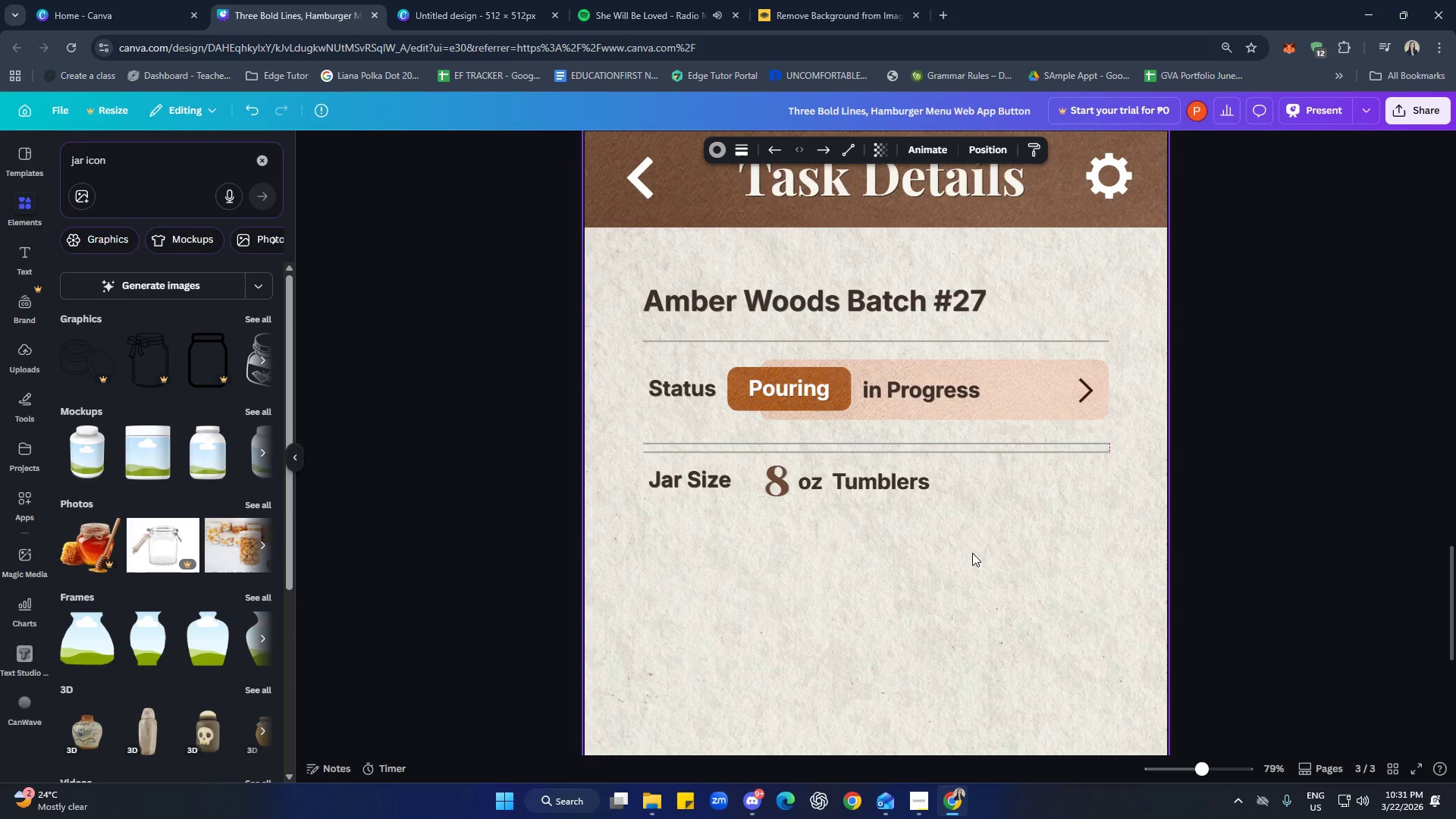 
hold_key(key=ArrowDown, duration=1.5)
 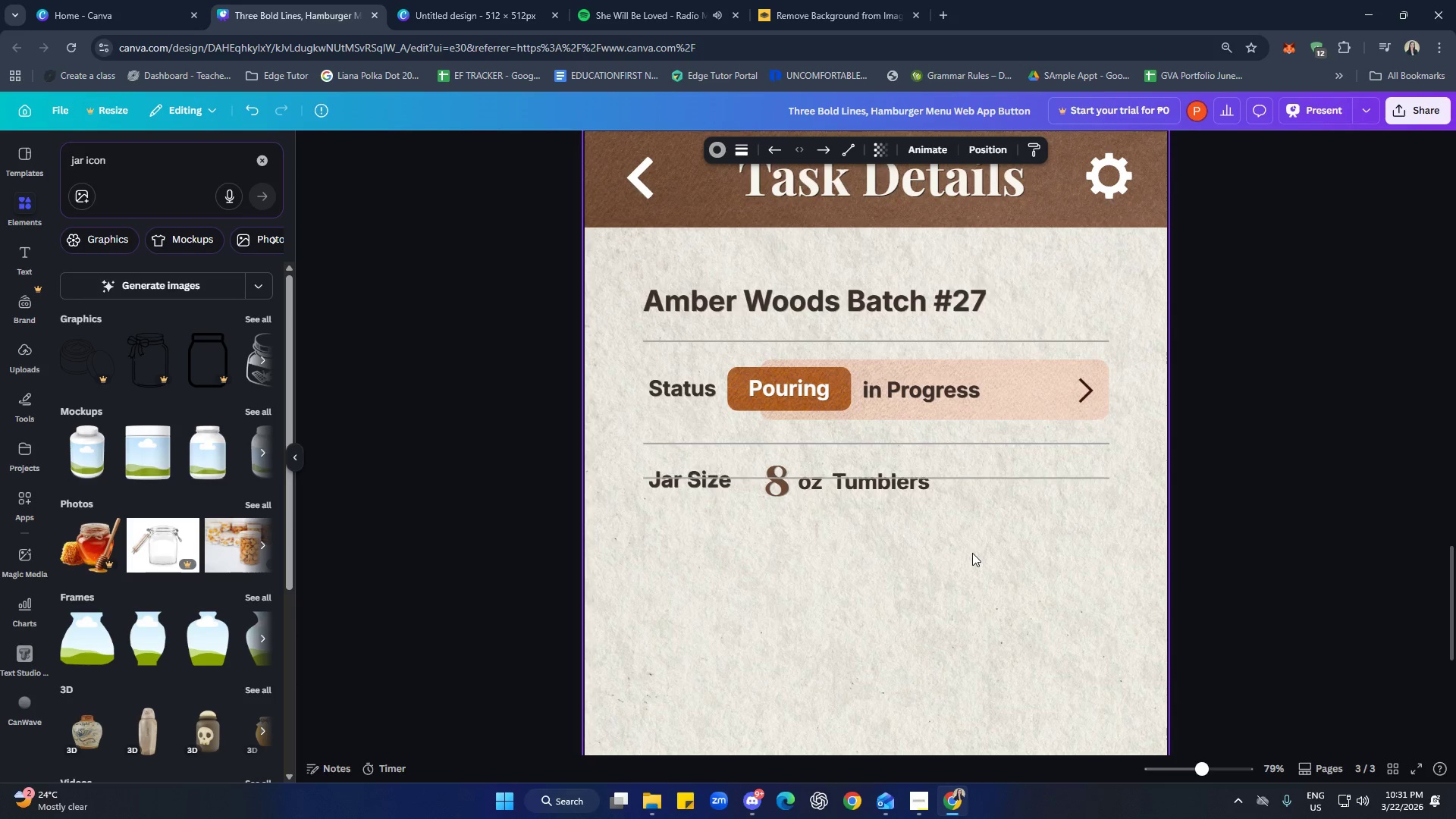 
hold_key(key=ArrowDown, duration=1.51)
 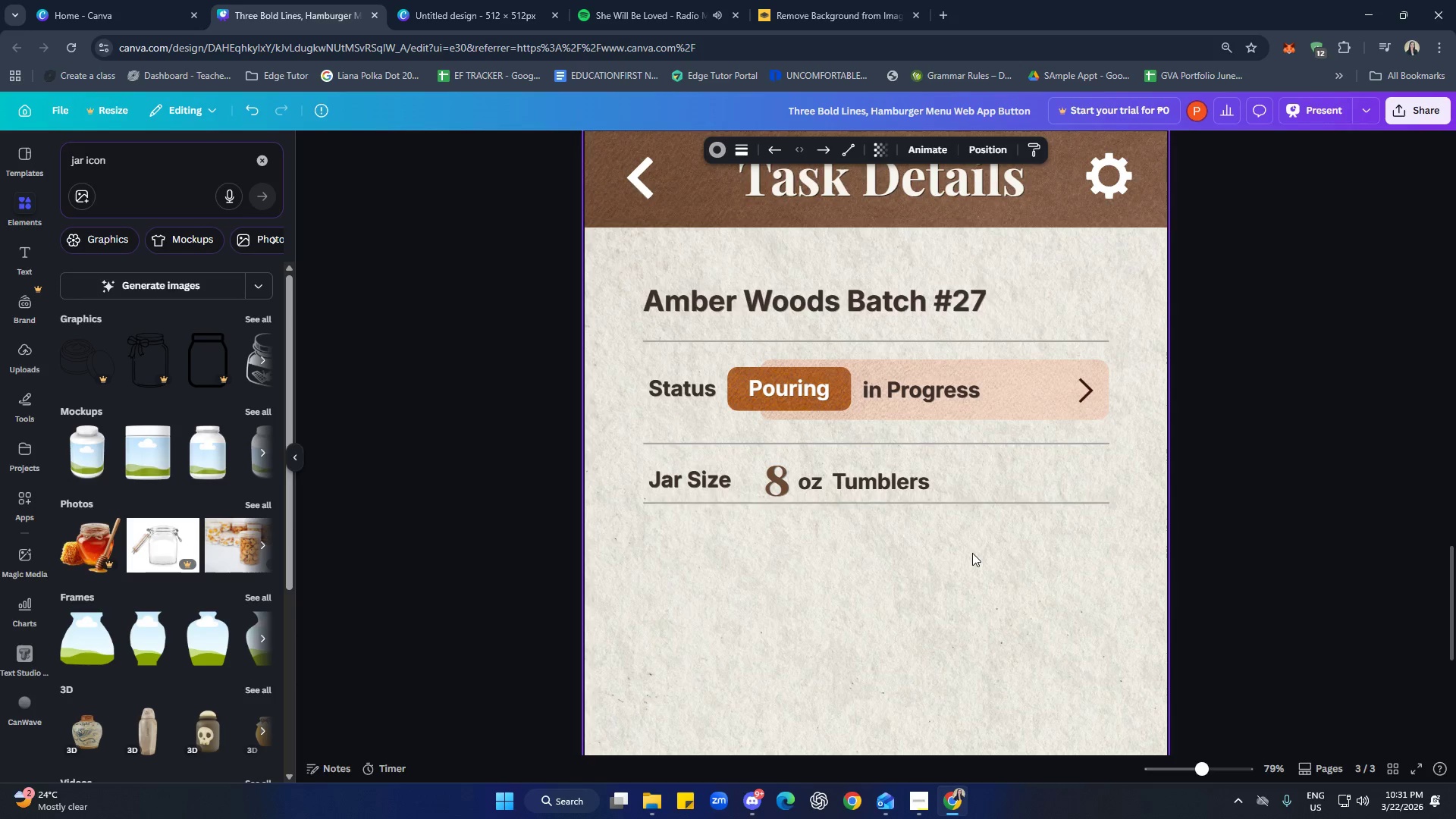 
hold_key(key=ArrowDown, duration=1.39)
 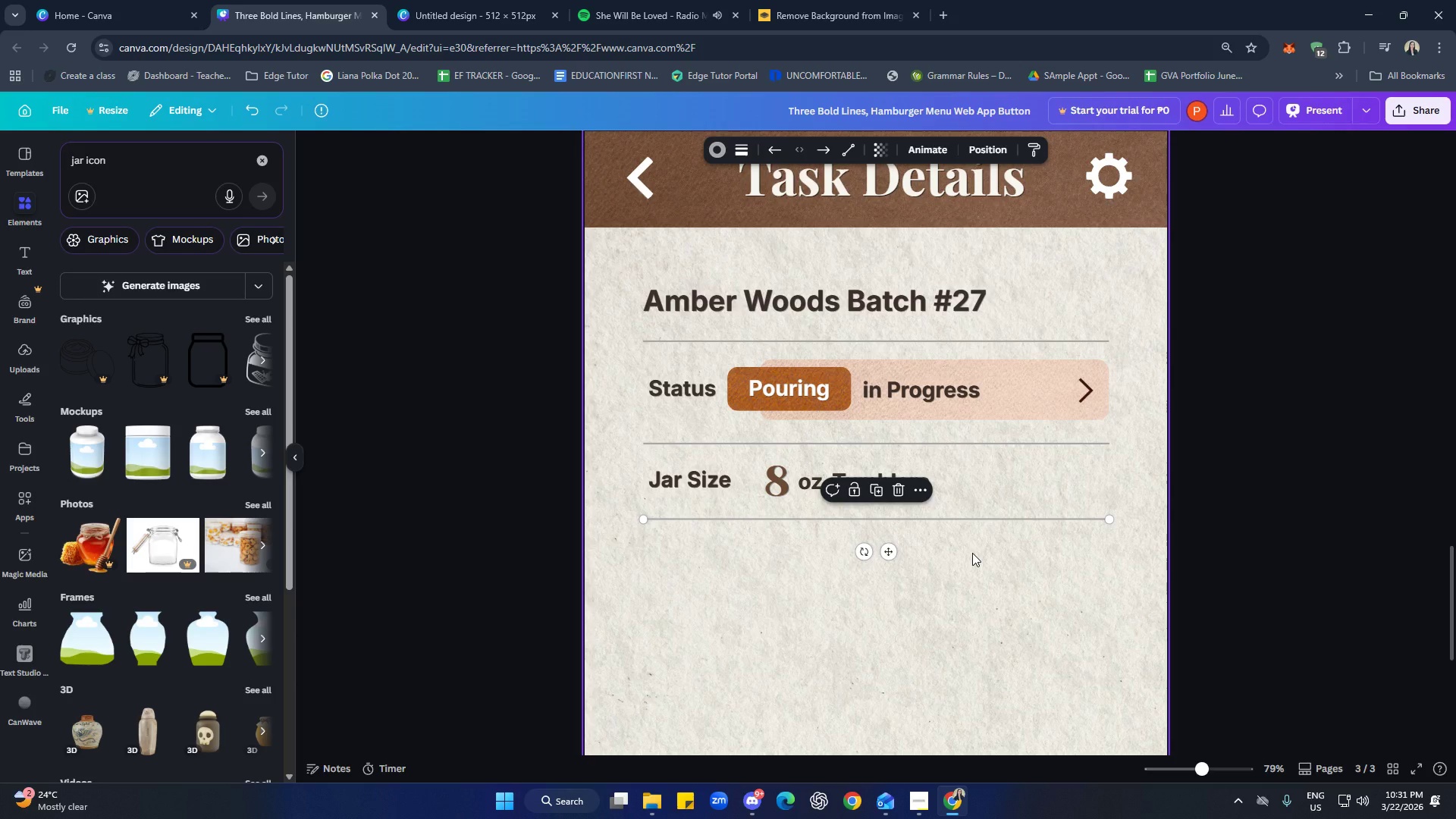 
left_click([1006, 631])
 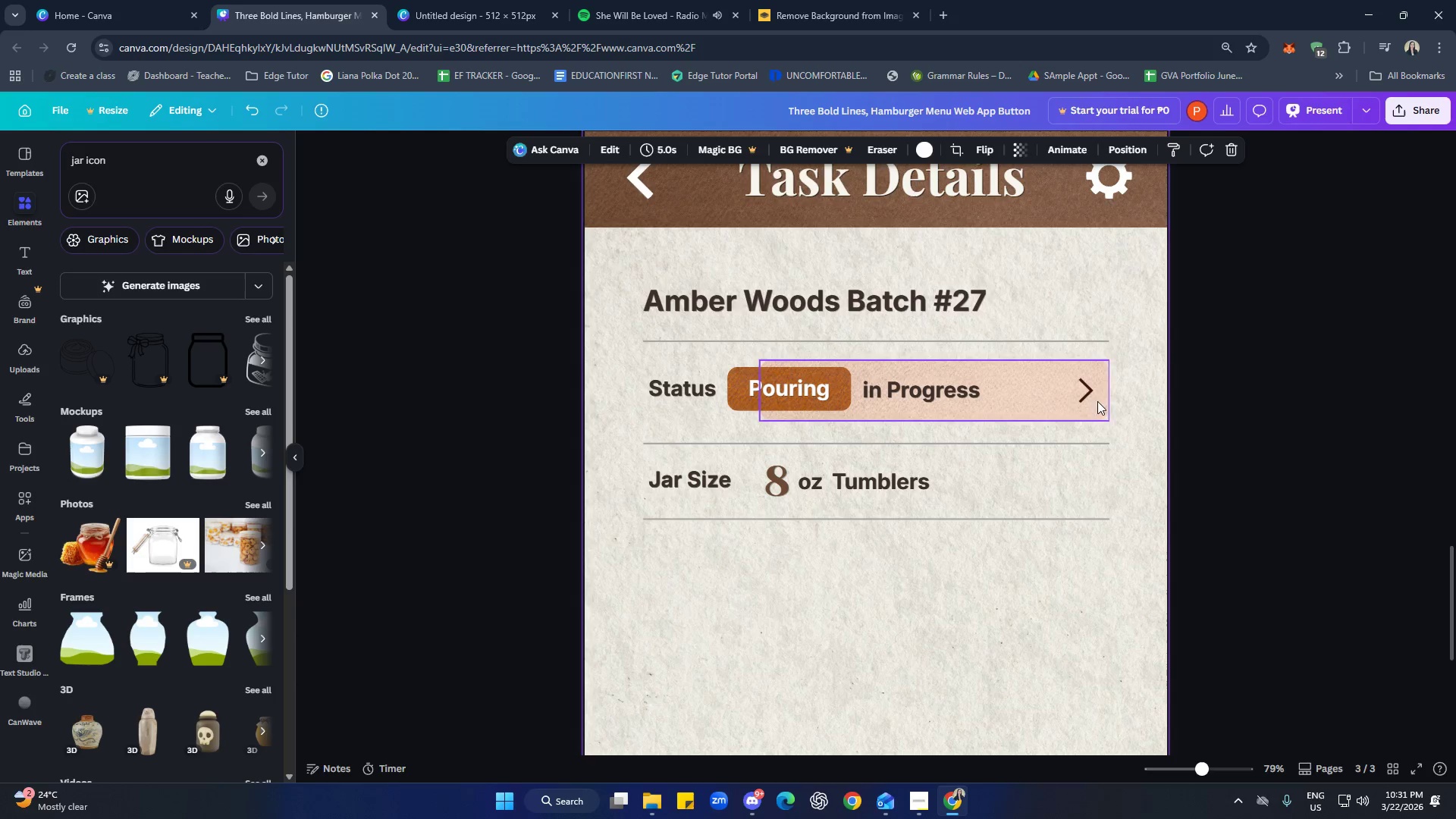 
left_click([1087, 397])
 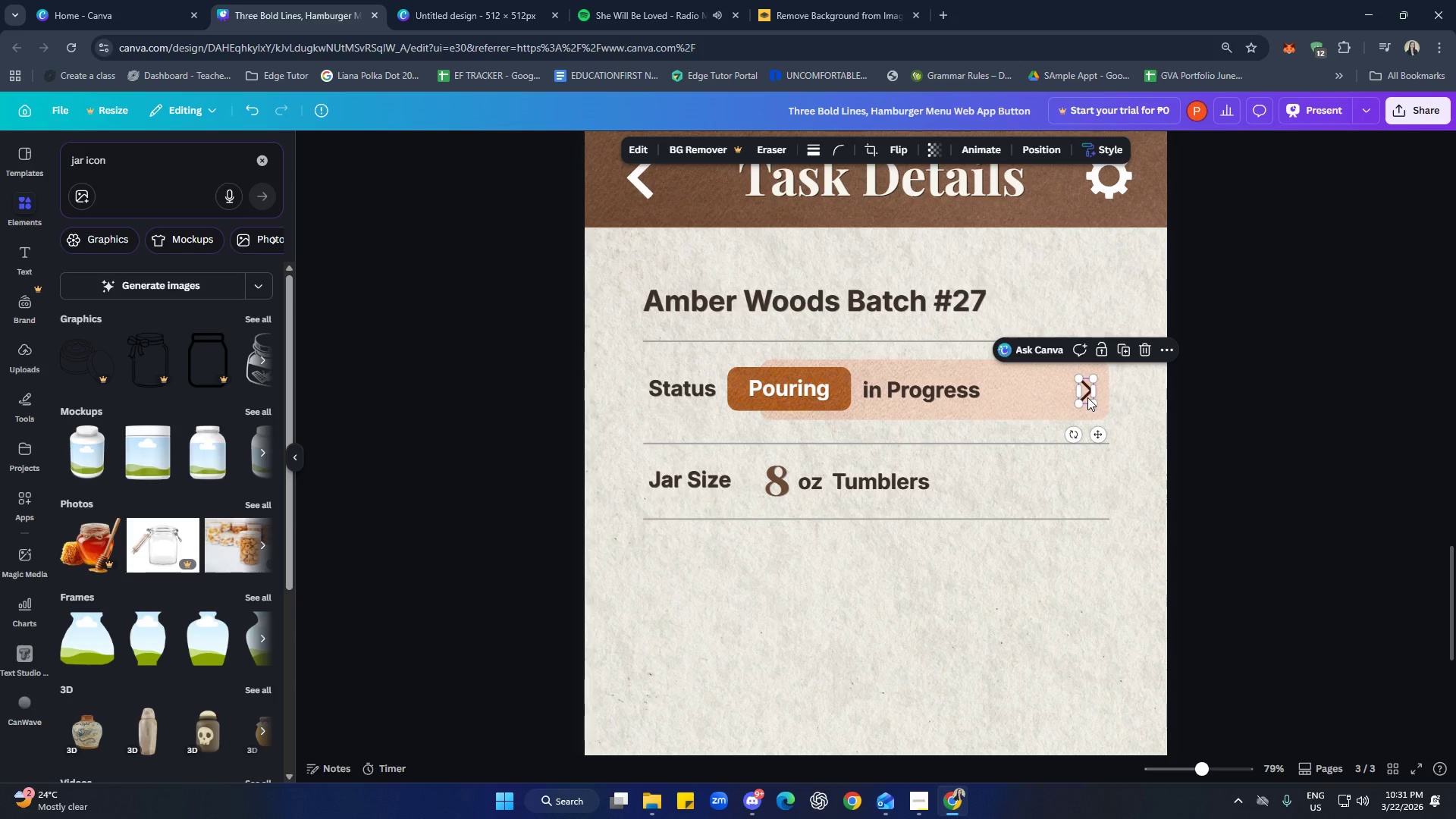 
key(Control+C)
 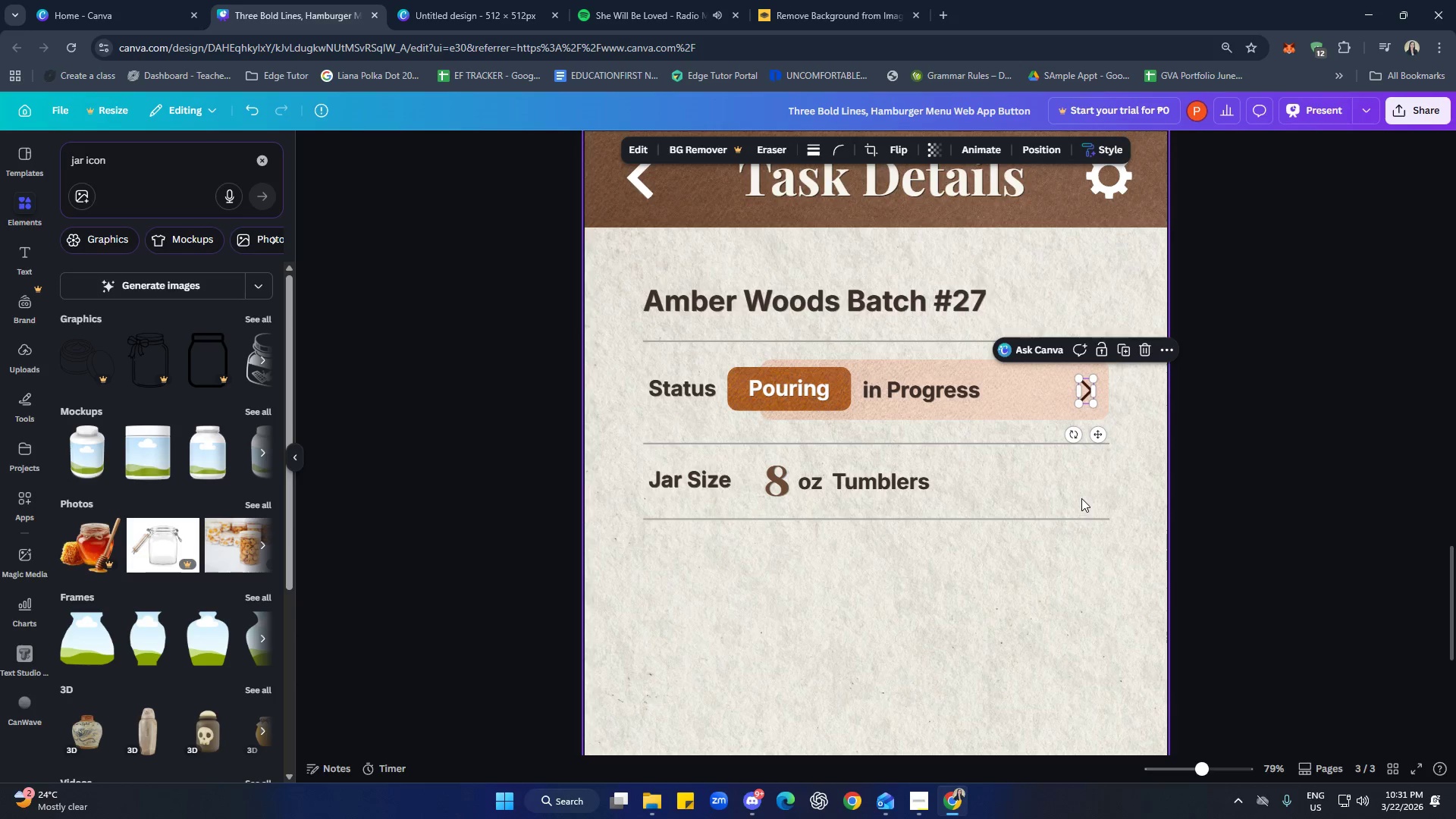 
left_click([1080, 493])
 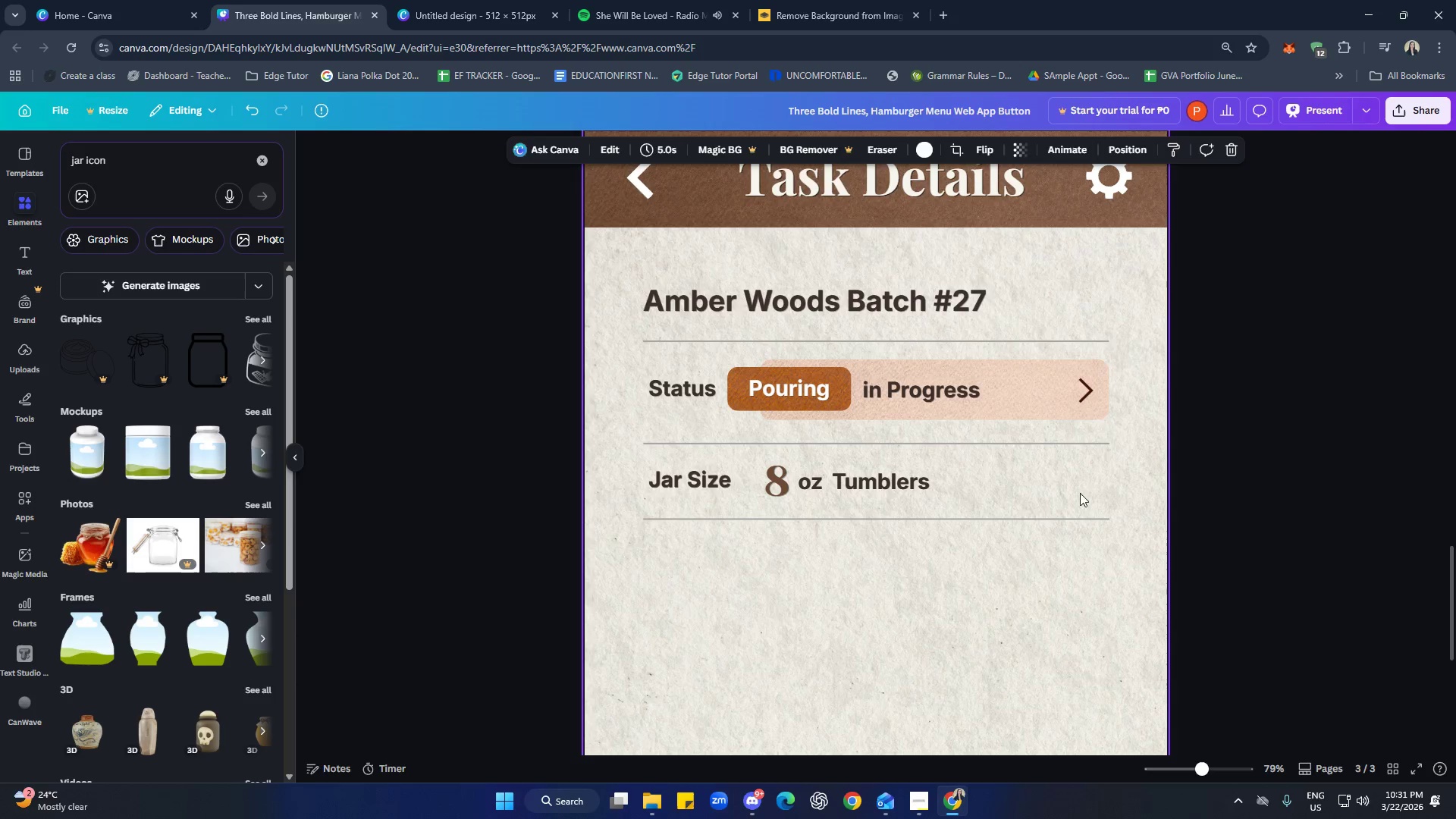 
key(Control+ControlLeft)
 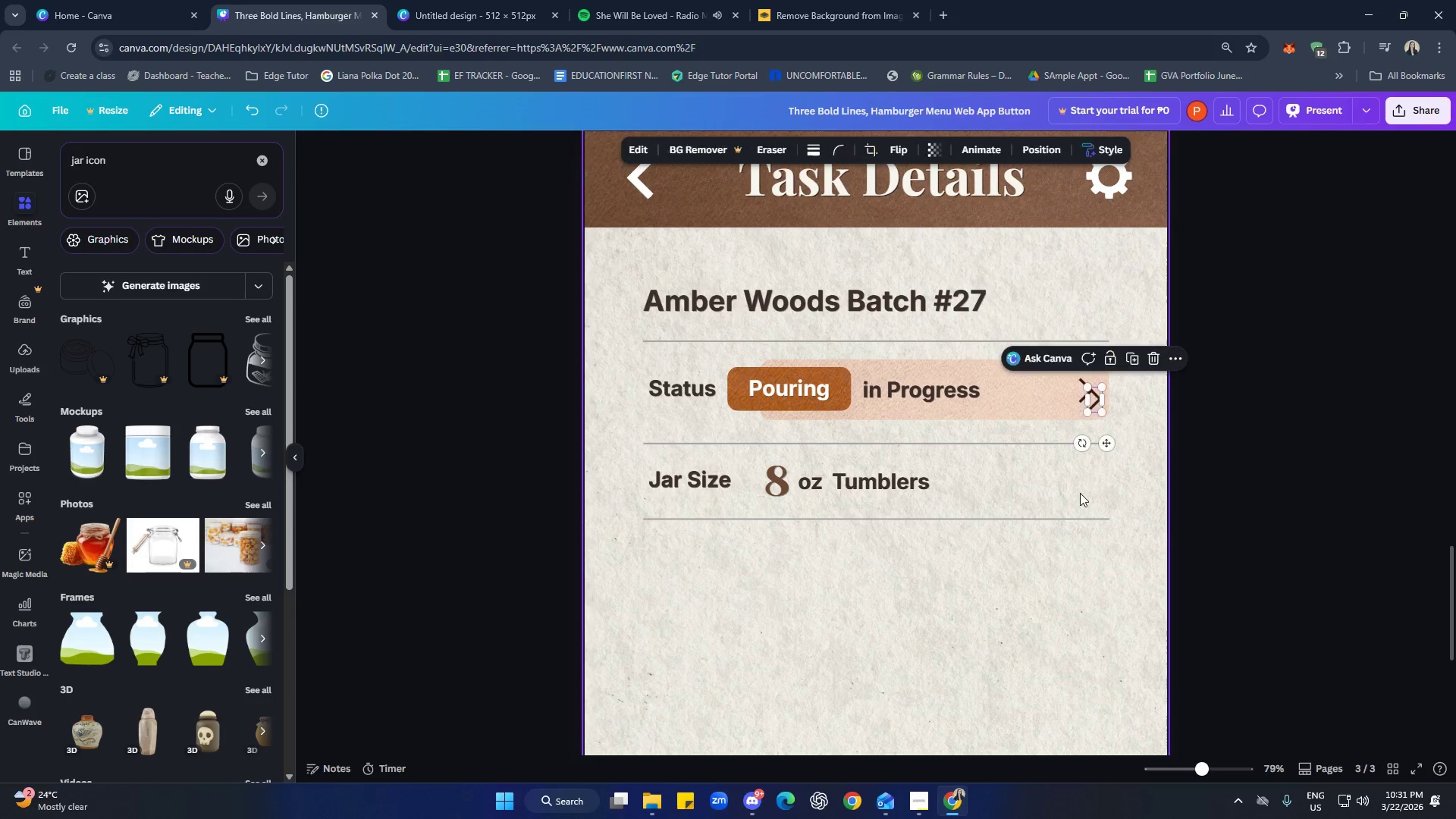 
key(Control+V)
 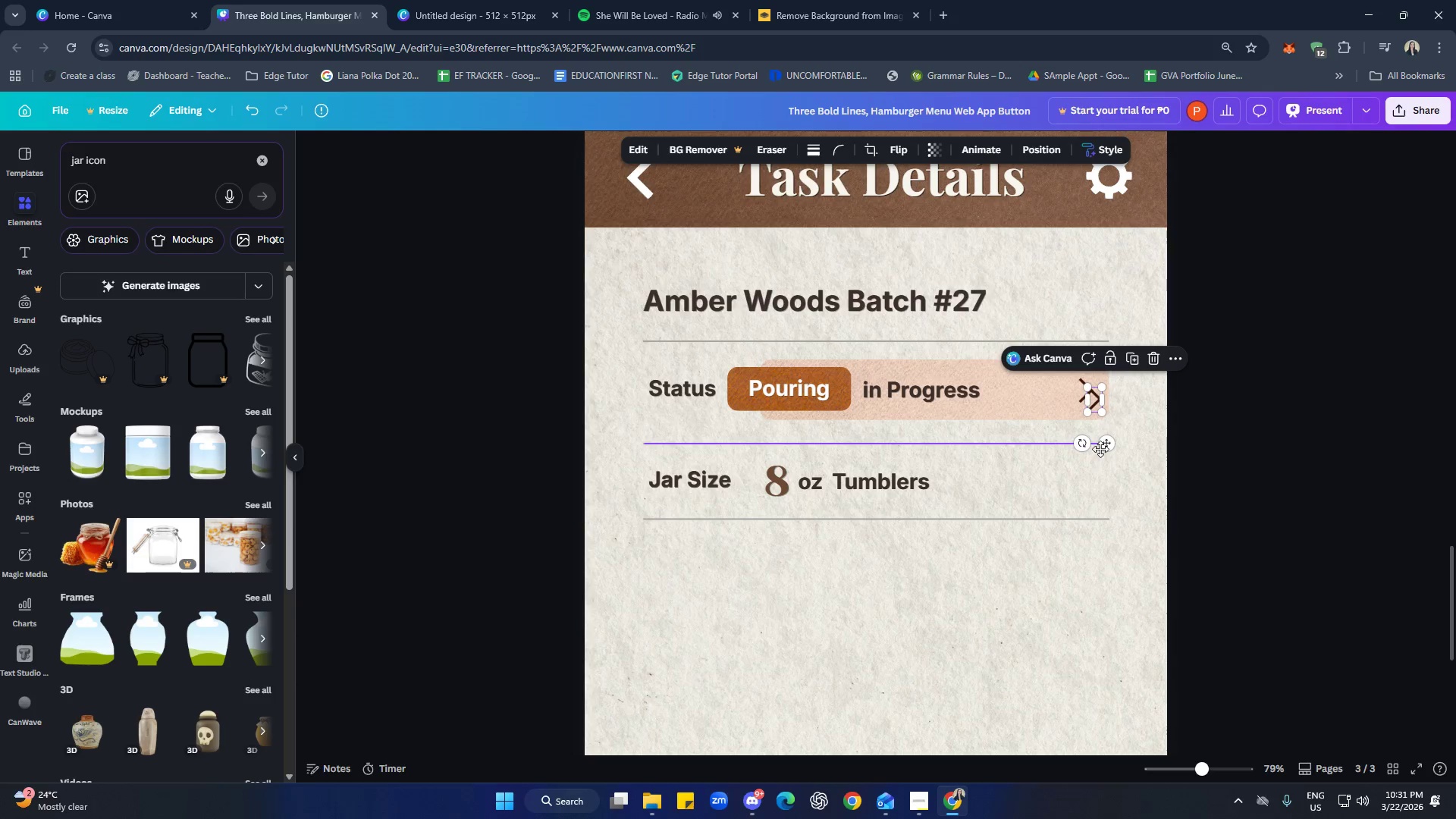 
left_click_drag(start_coordinate=[1107, 445], to_coordinate=[1099, 528])
 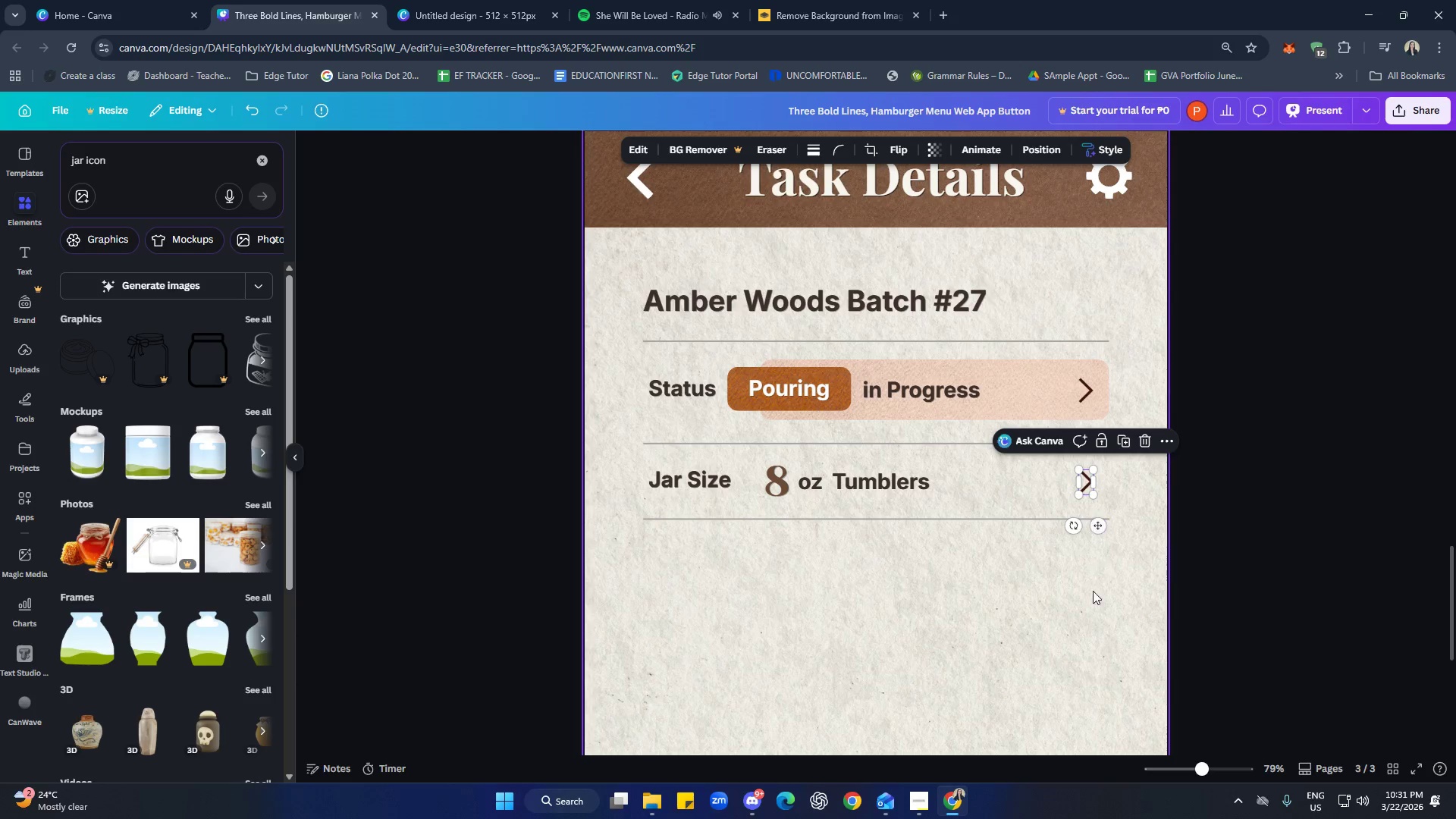 
left_click([1087, 596])
 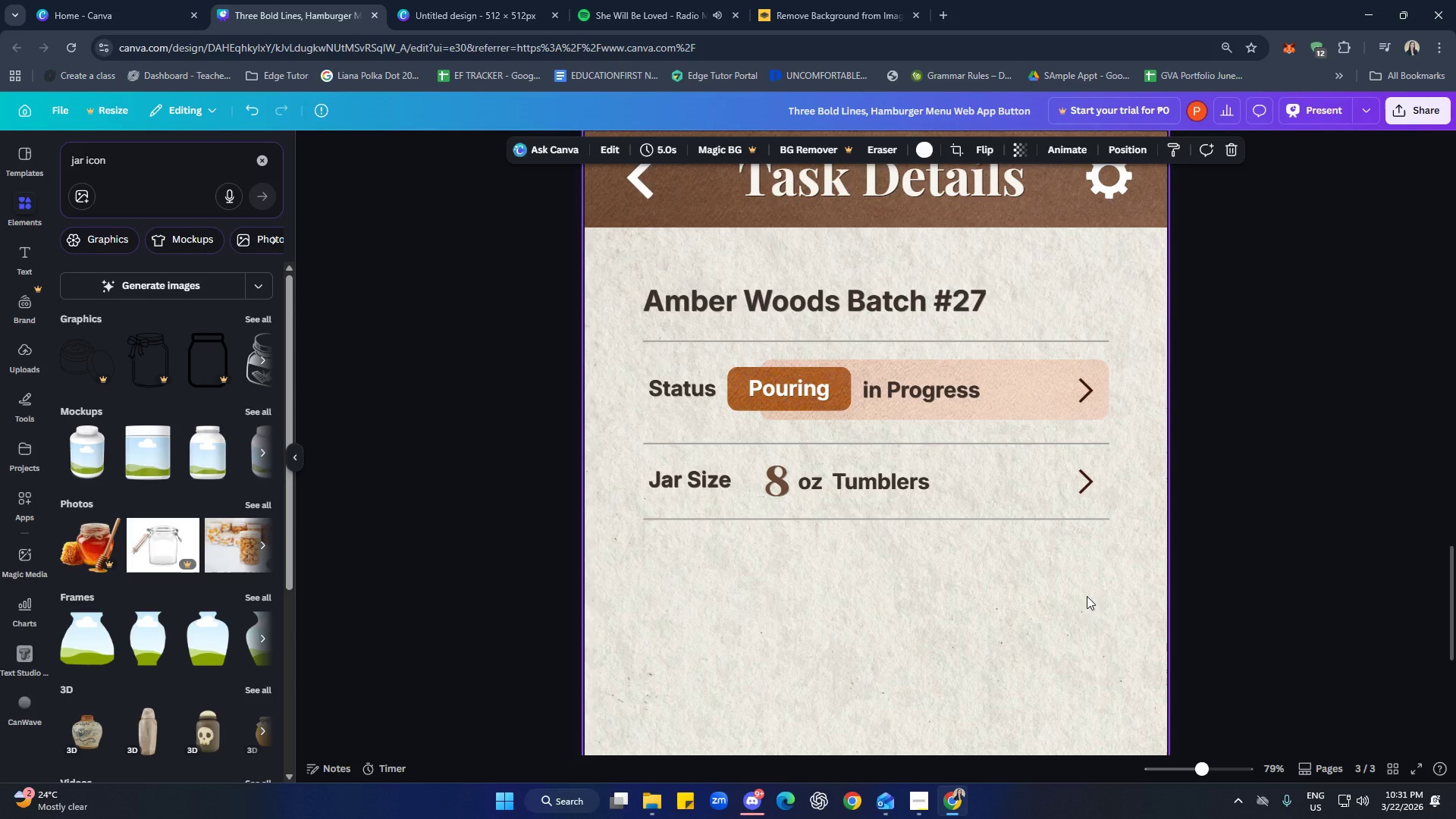 
left_click([755, 785])
 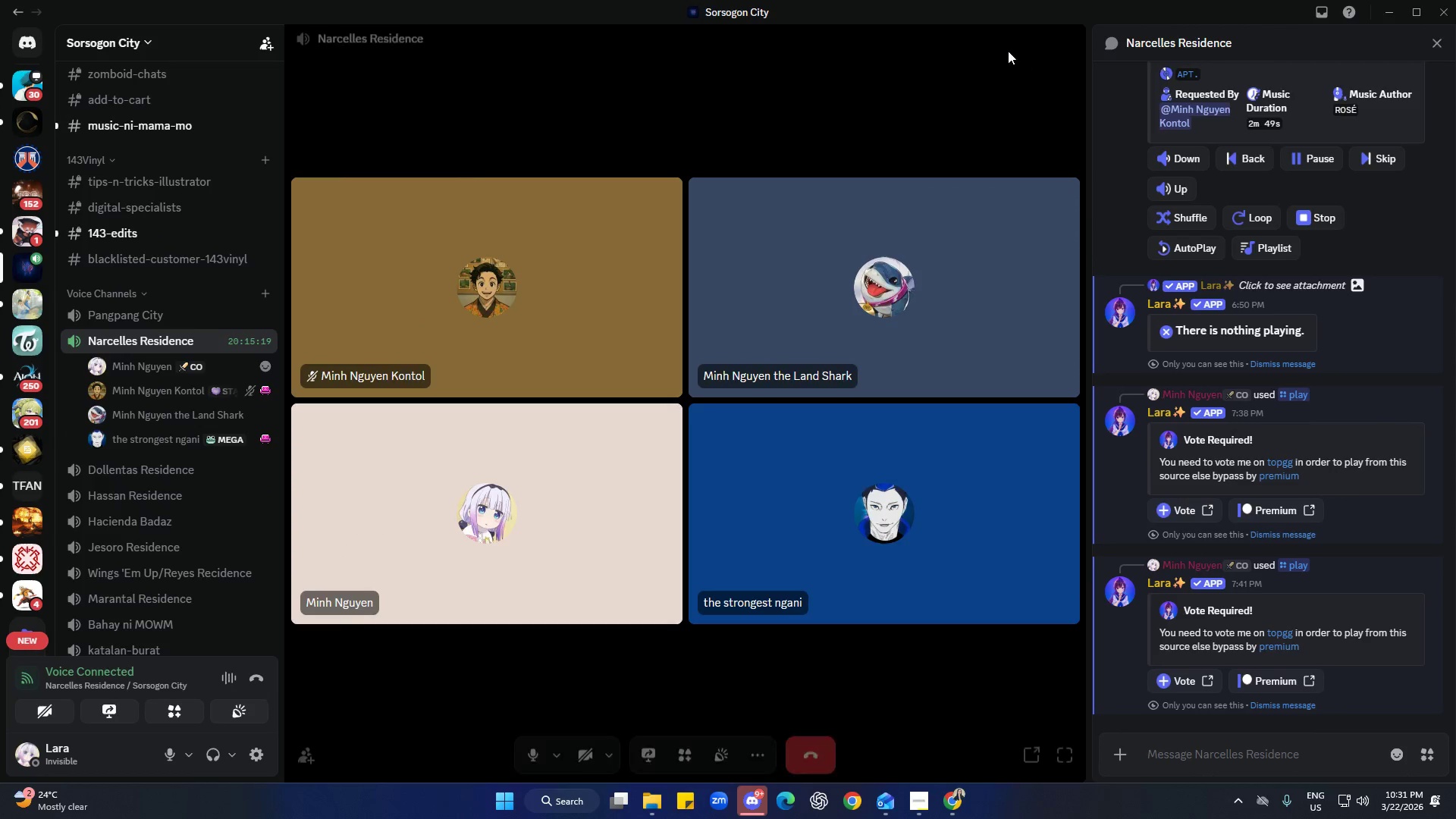 
left_click([1318, 13])
 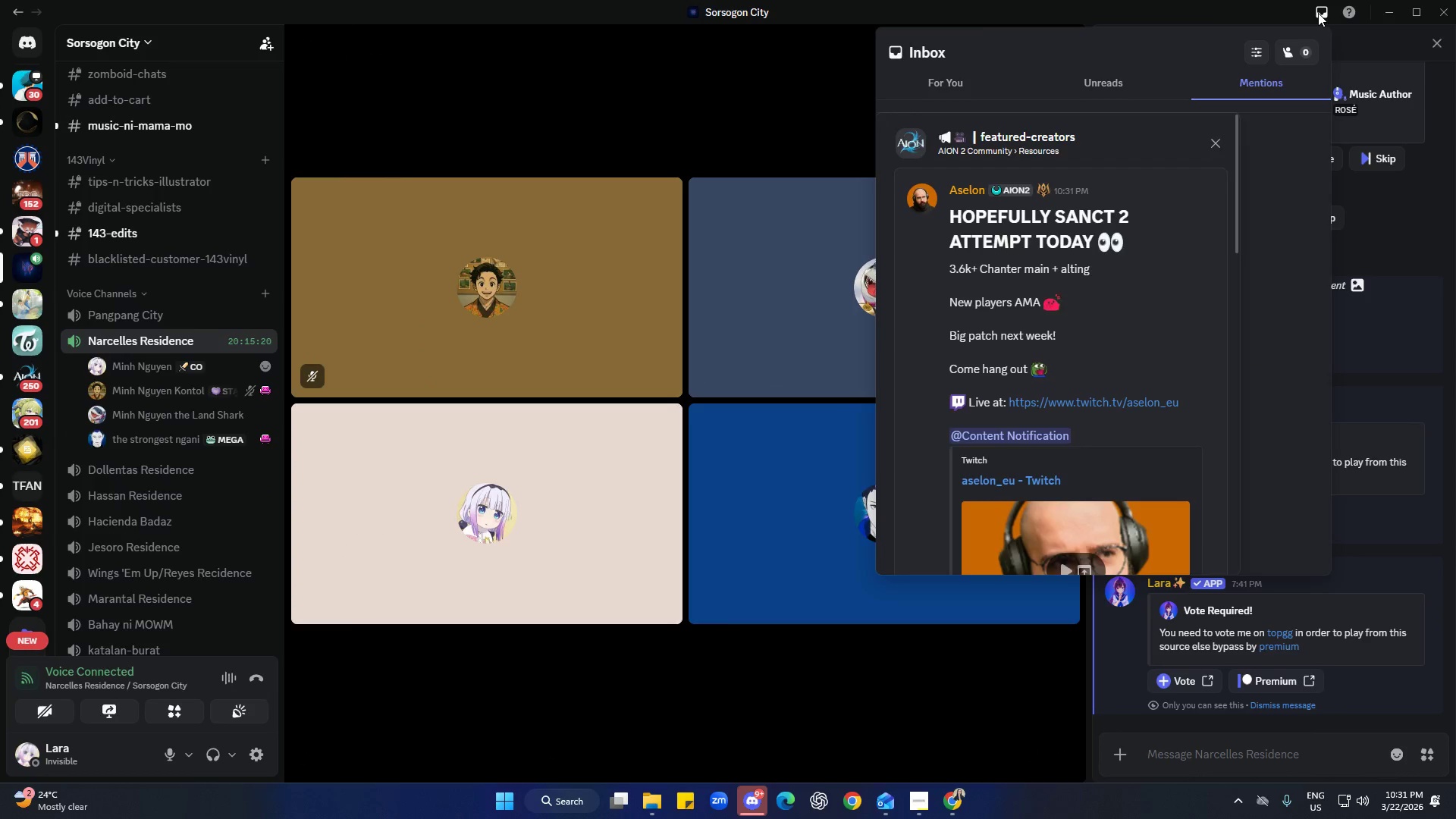 
left_click([1318, 13])
 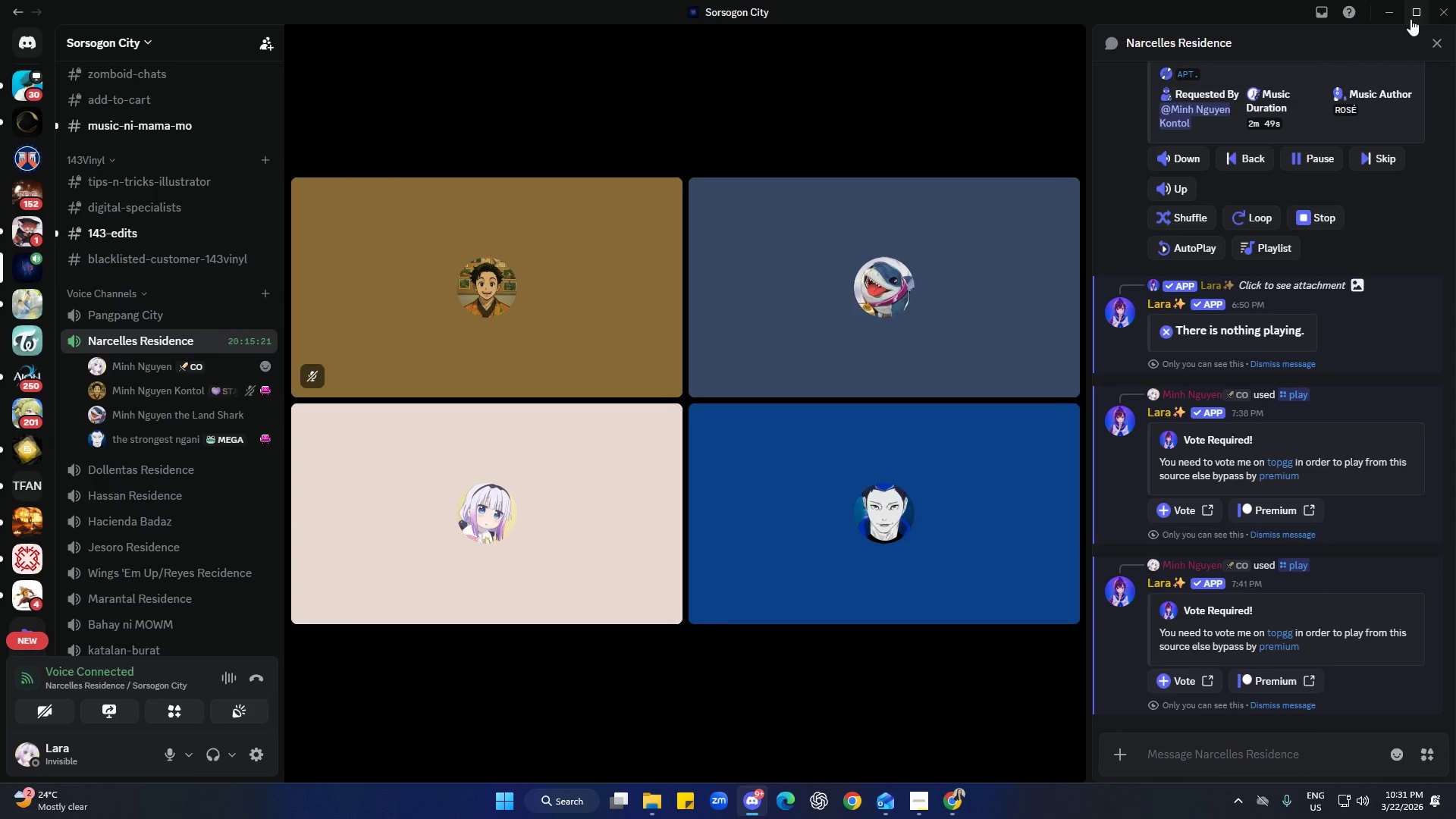 
left_click([1385, 8])
 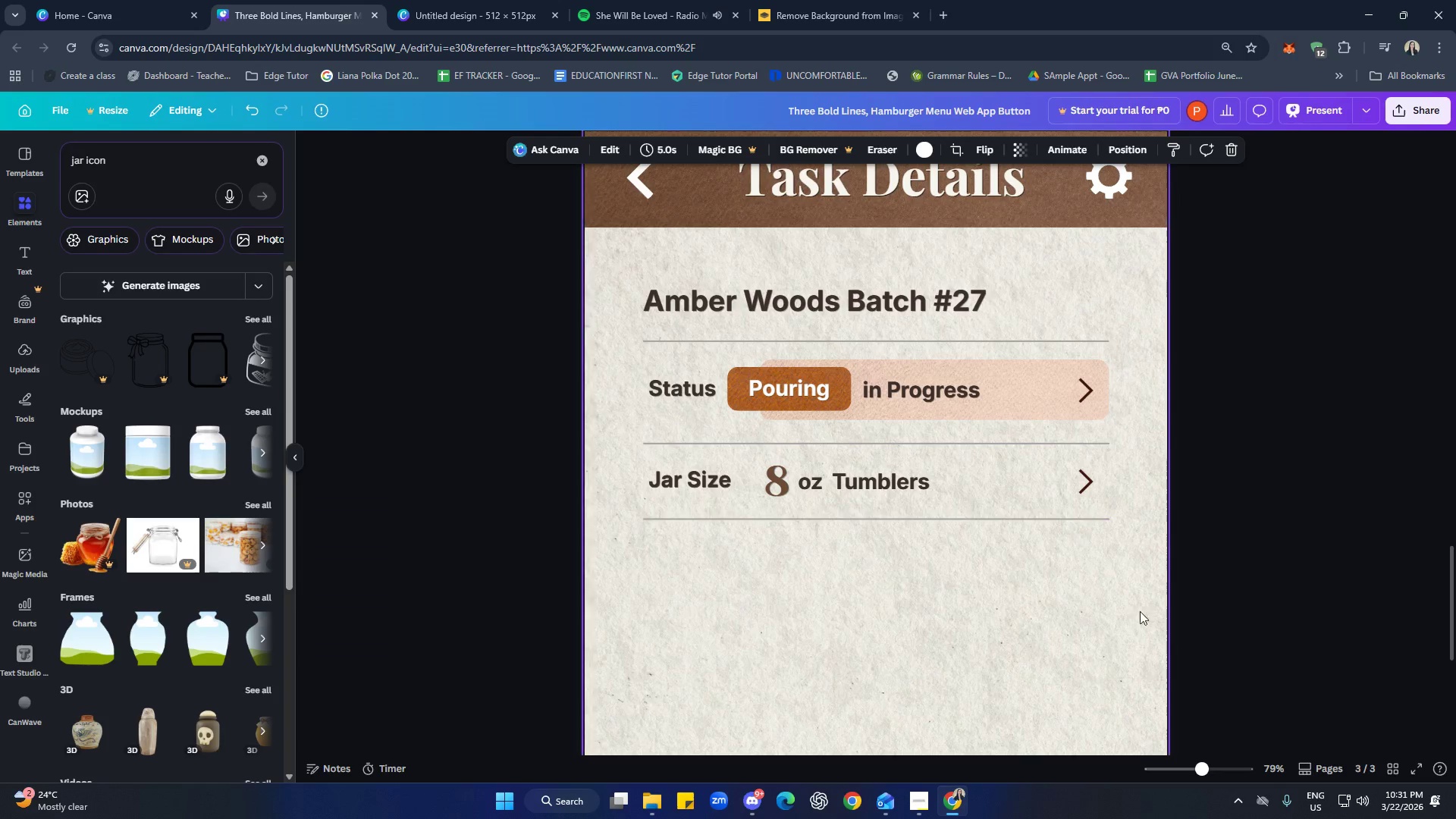 
scroll: coordinate [1261, 620], scroll_direction: down, amount: 7.0
 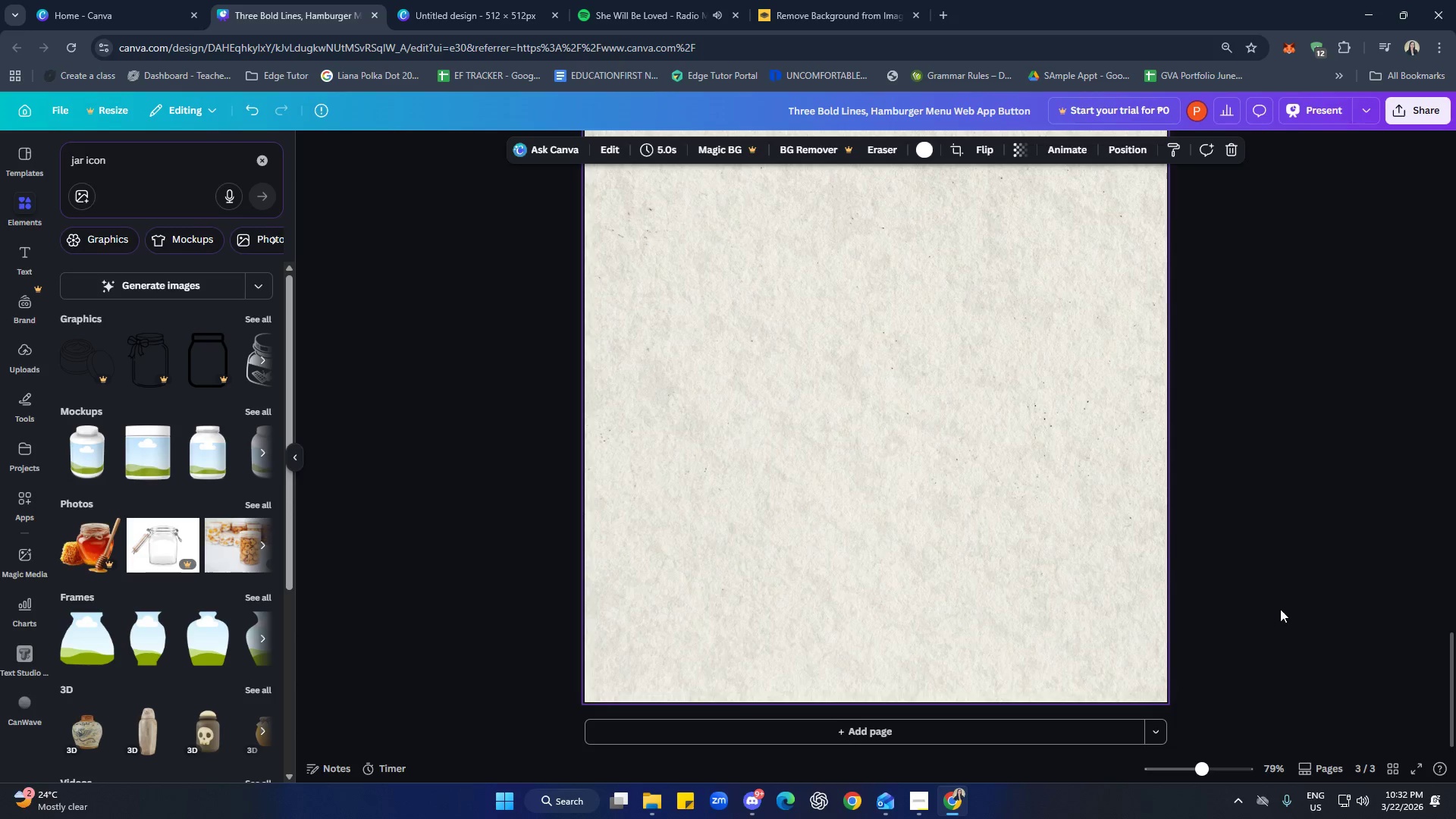 
hold_key(key=ControlLeft, duration=0.94)
scroll: coordinate [1281, 606], scroll_direction: down, amount: 1.0
 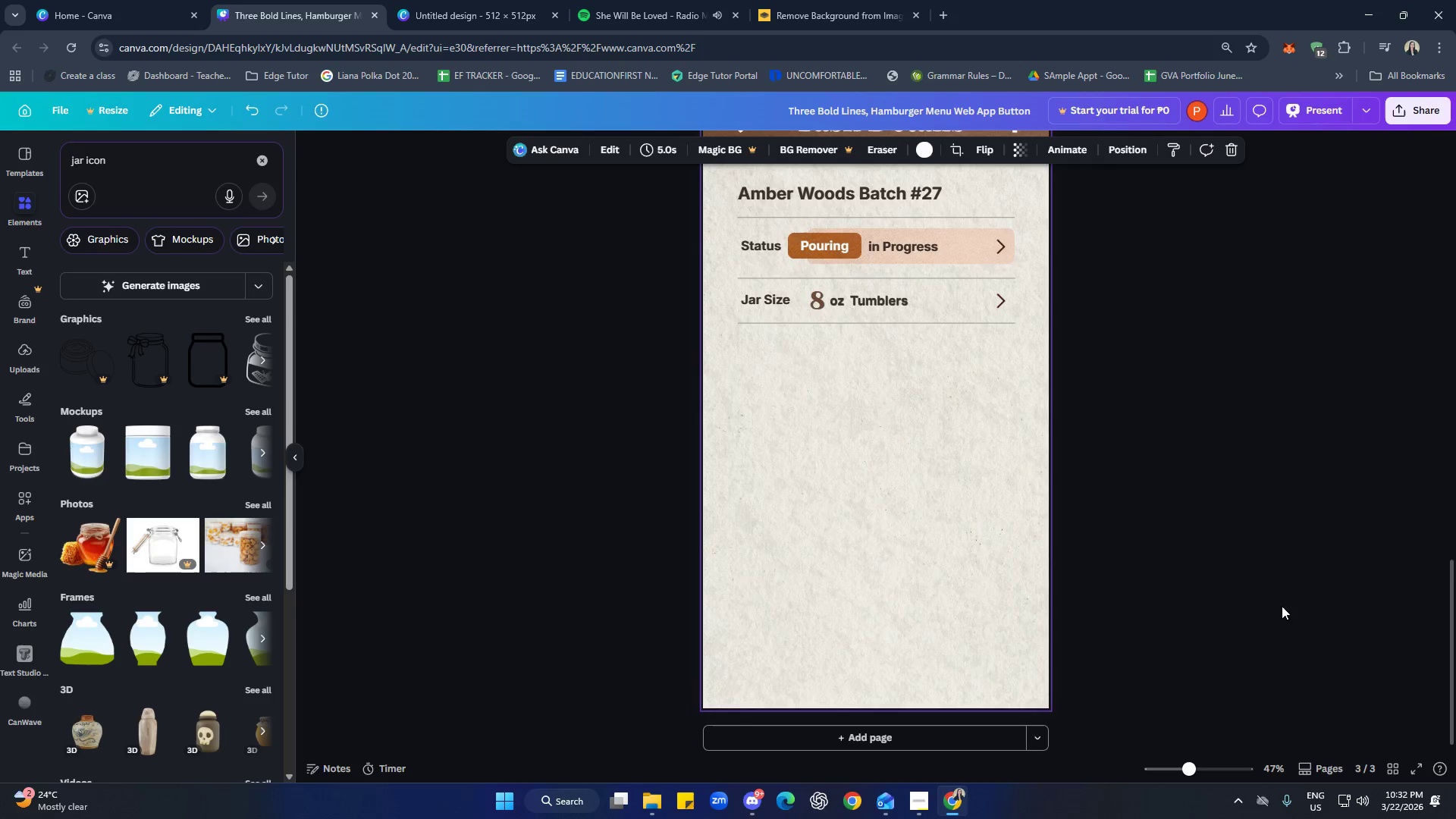 
scroll: coordinate [1282, 606], scroll_direction: up, amount: 1.0
 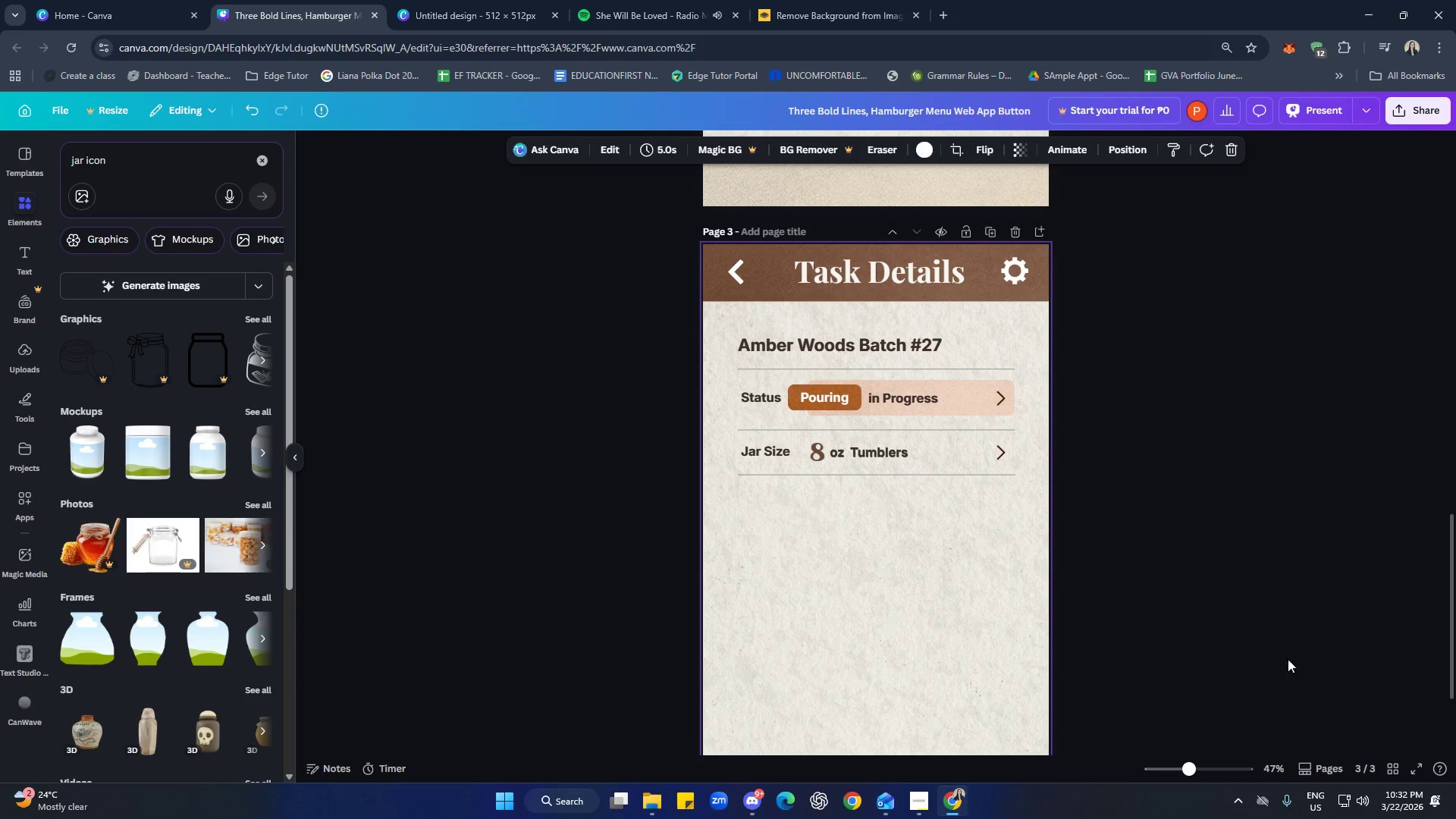 
hold_key(key=ControlLeft, duration=0.95)
scroll: coordinate [1182, 685], scroll_direction: up, amount: 3.0
 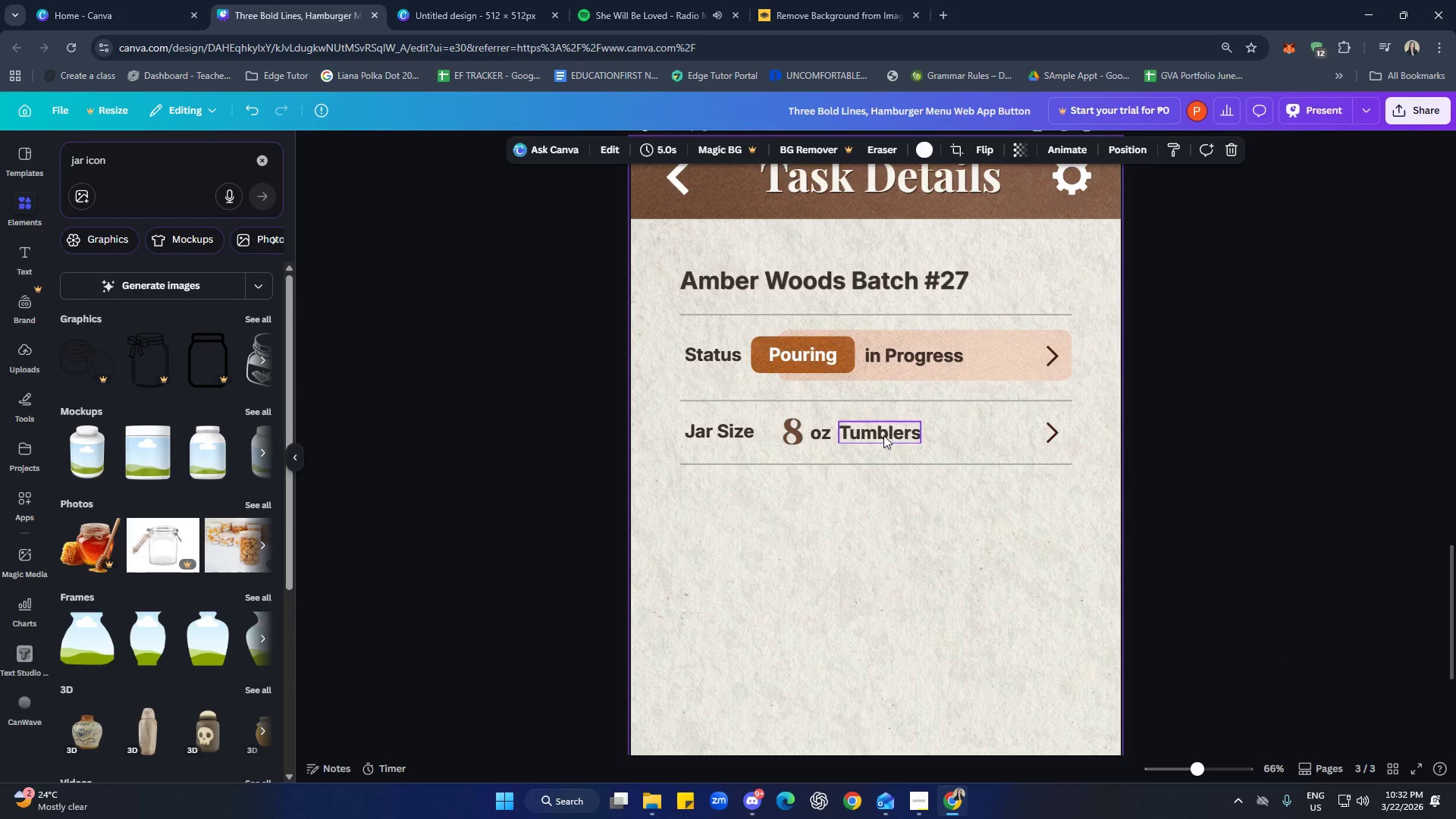 
left_click([740, 428])
 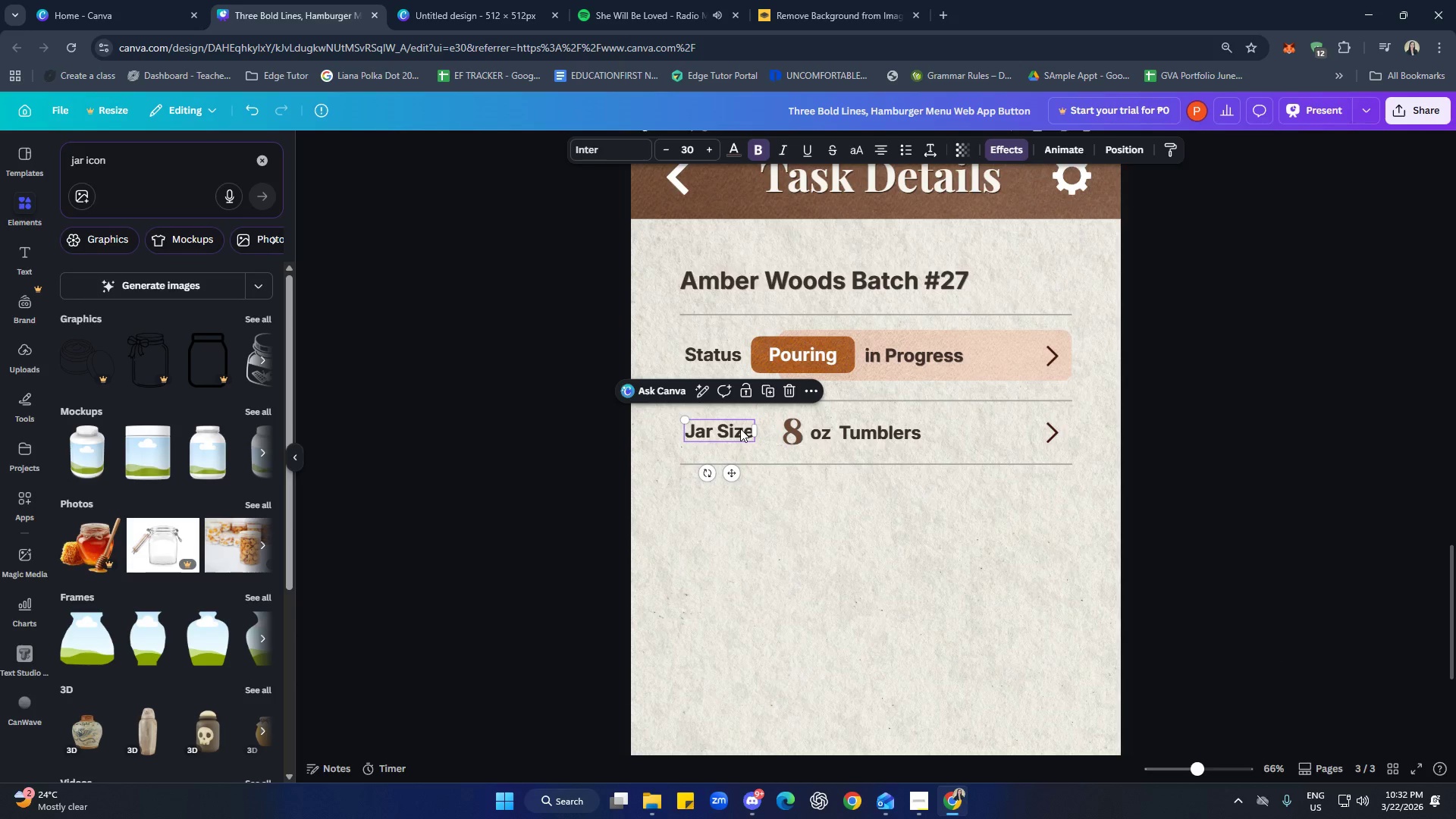 
key(Control+C)
 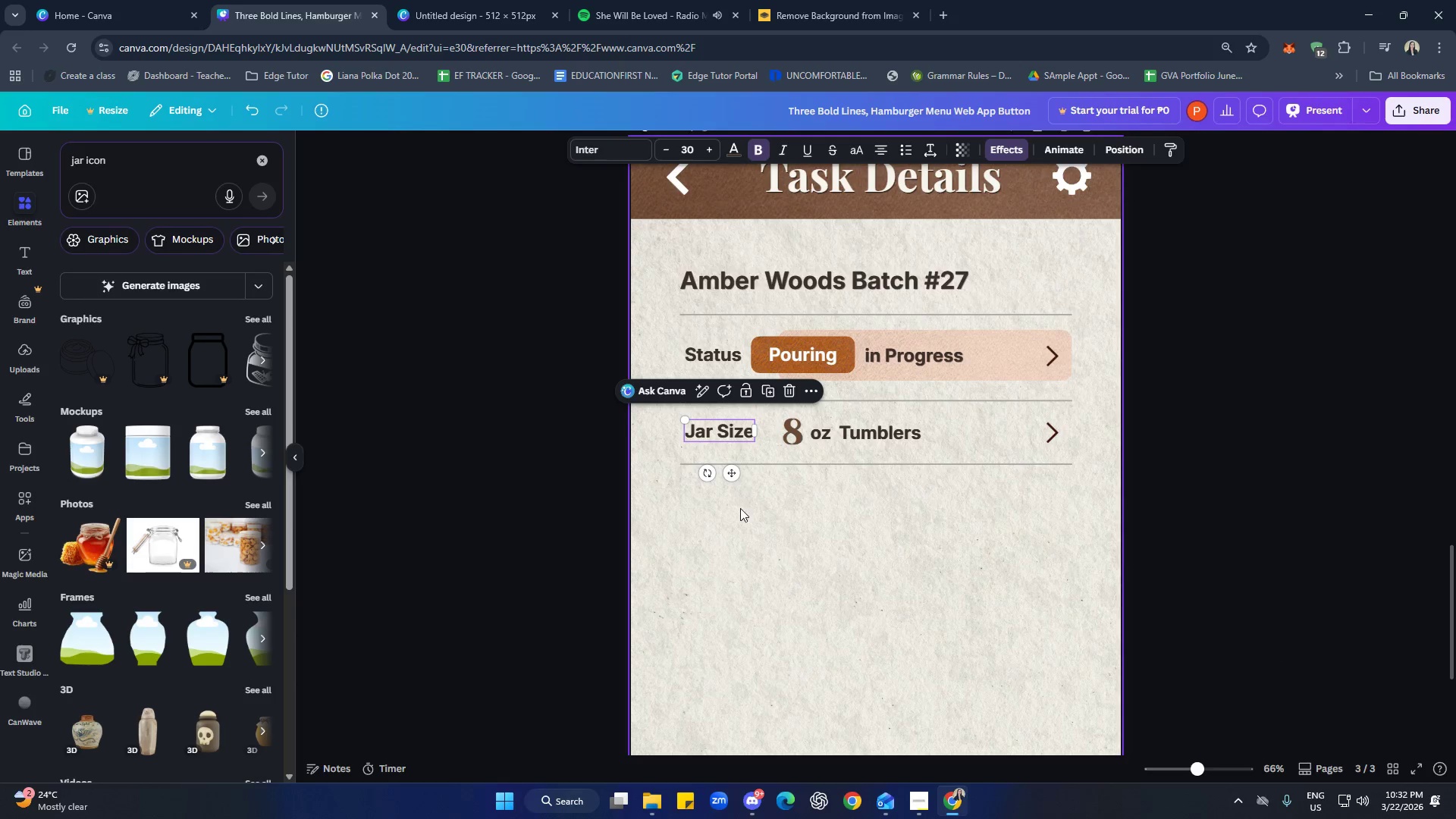 
left_click([740, 510])
 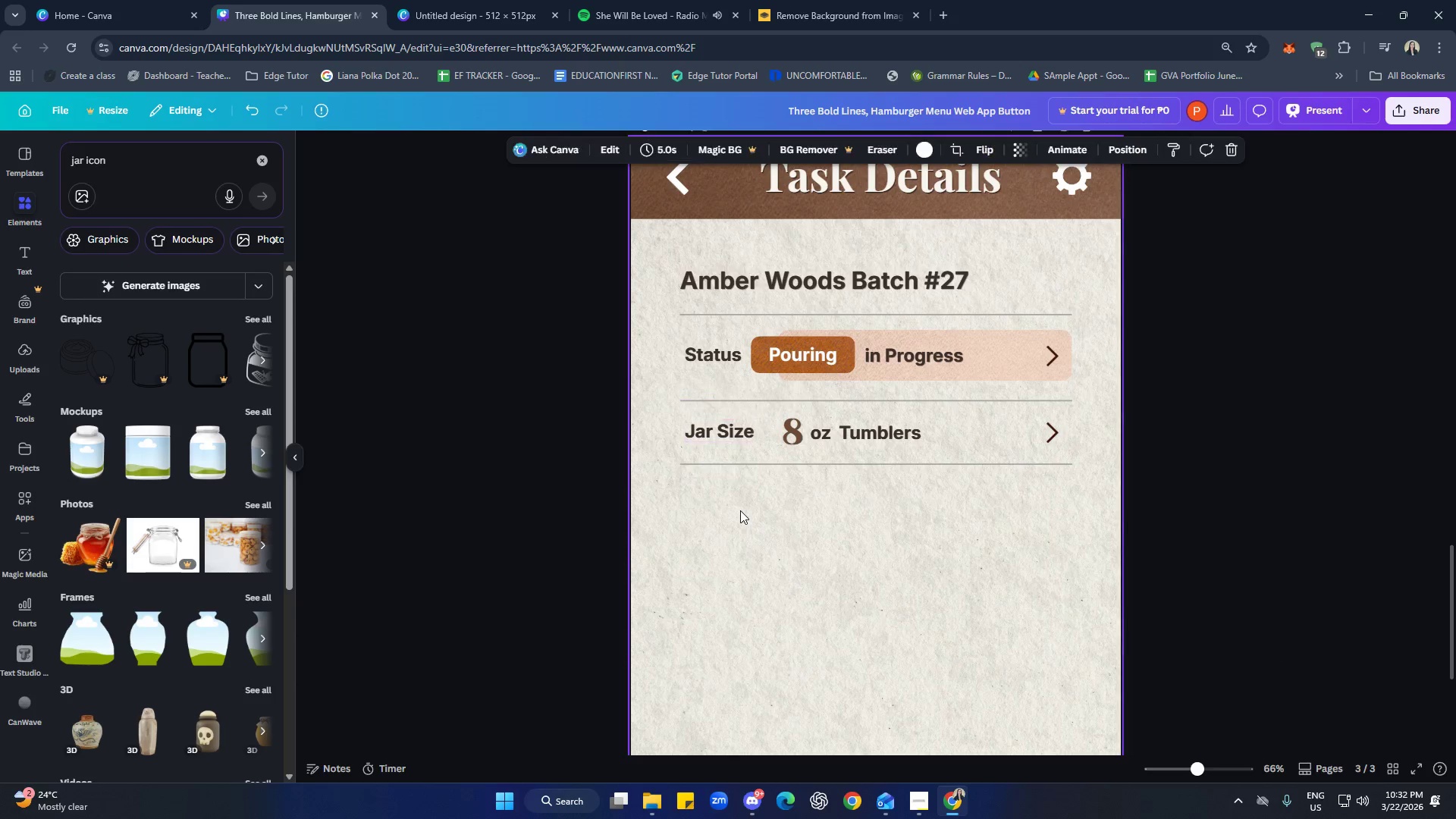 
key(Control+ControlLeft)
 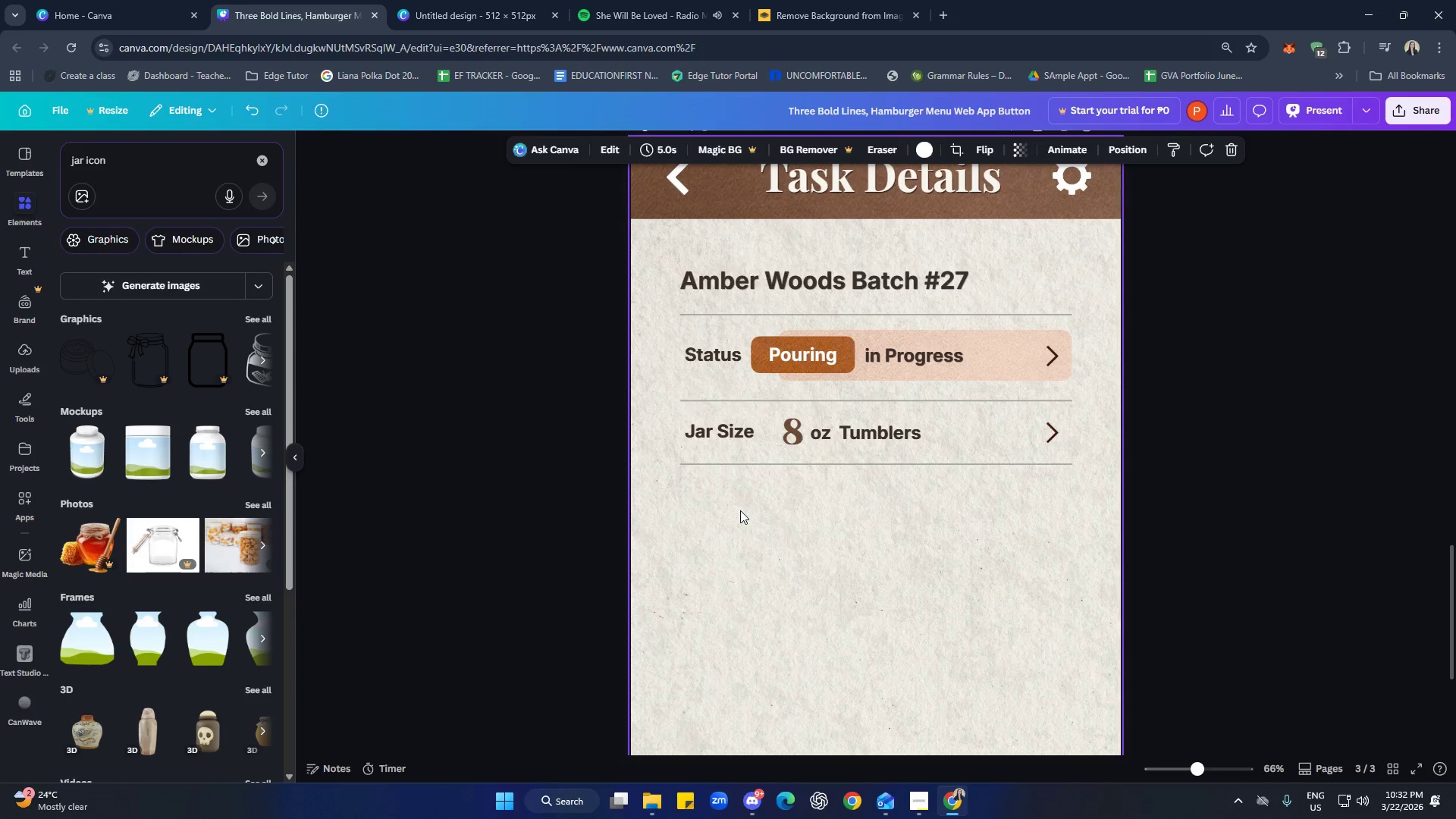 
key(Control+V)
 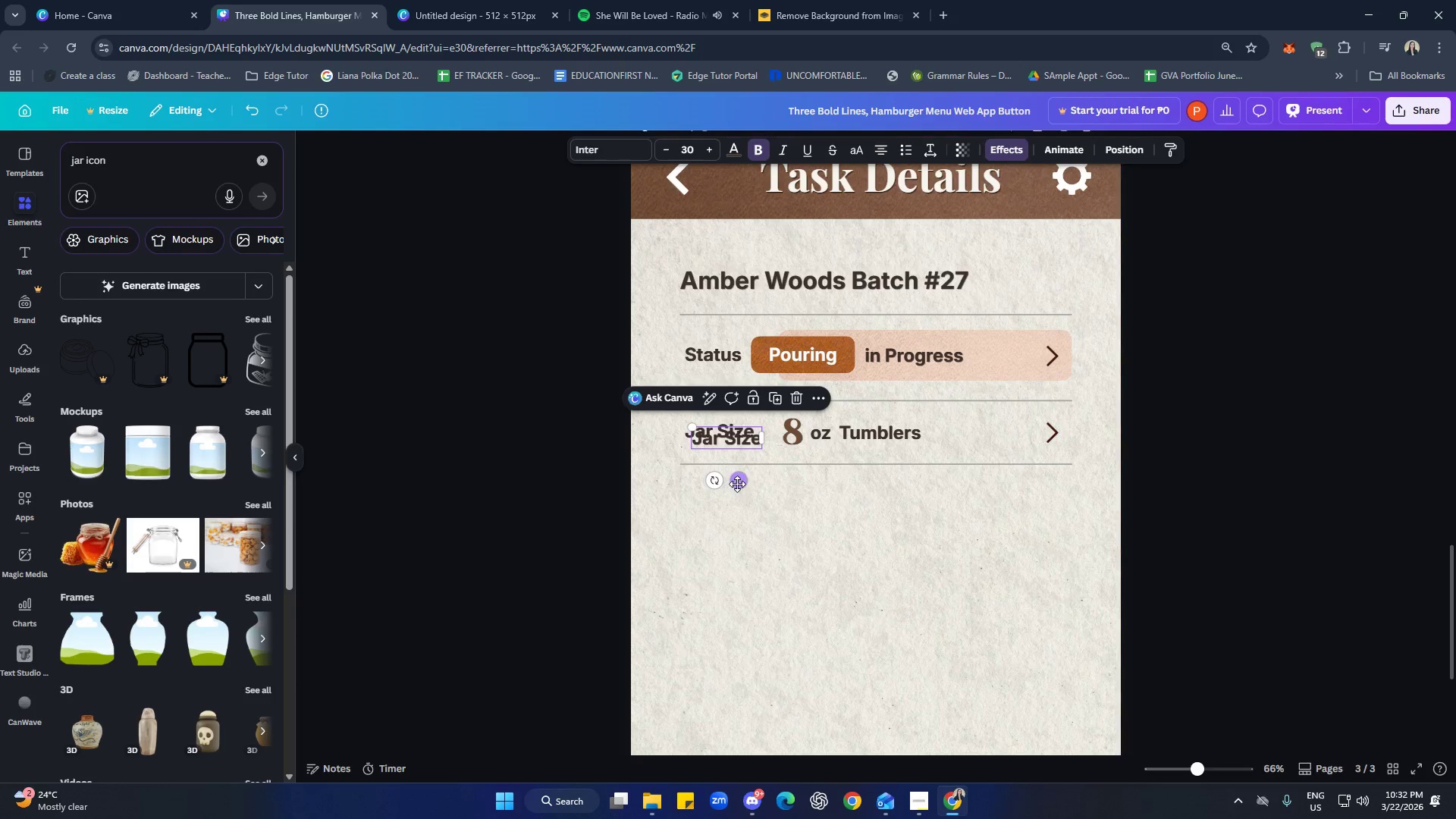 
left_click_drag(start_coordinate=[737, 484], to_coordinate=[732, 566])
 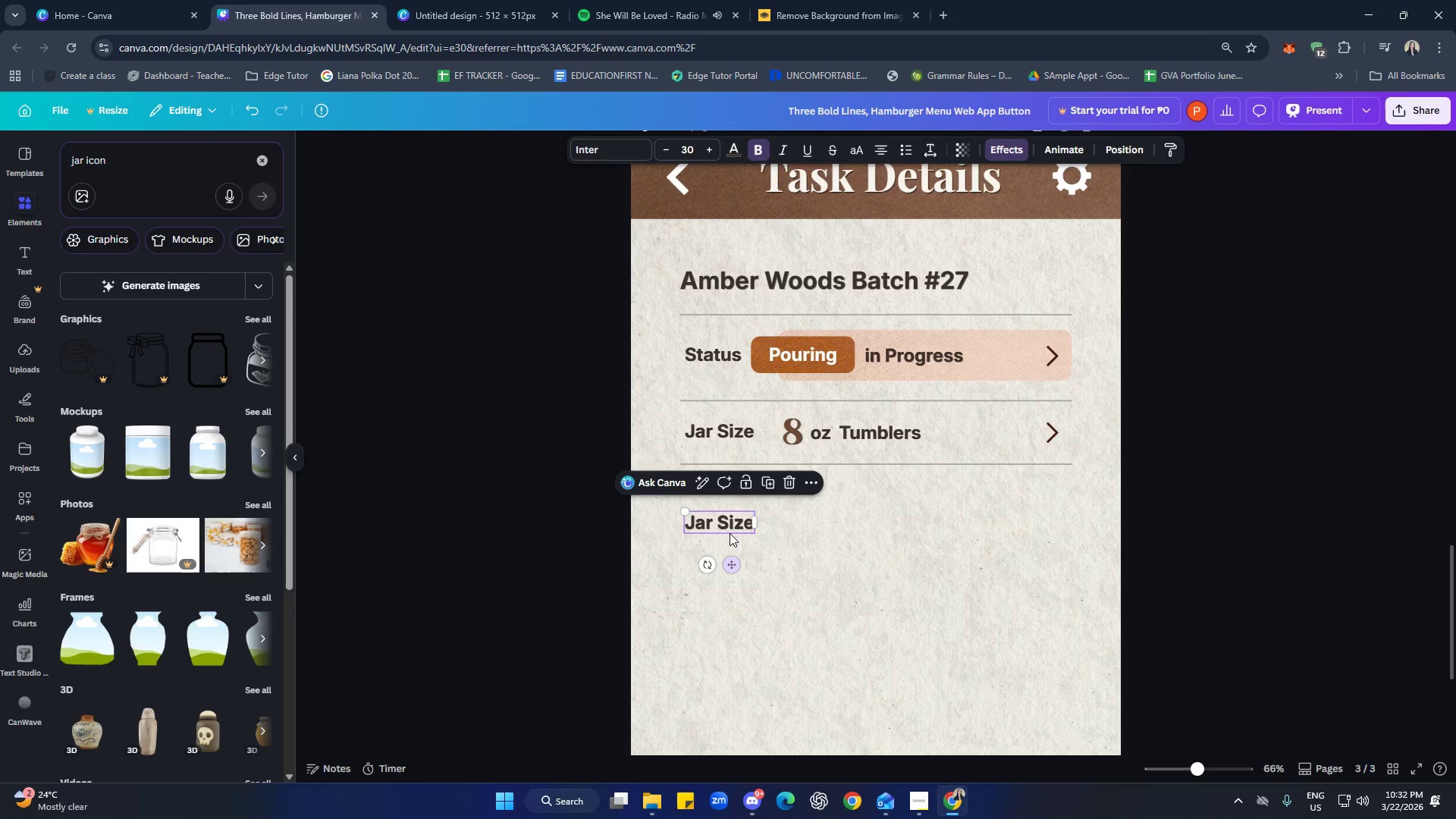 
left_click([727, 523])
 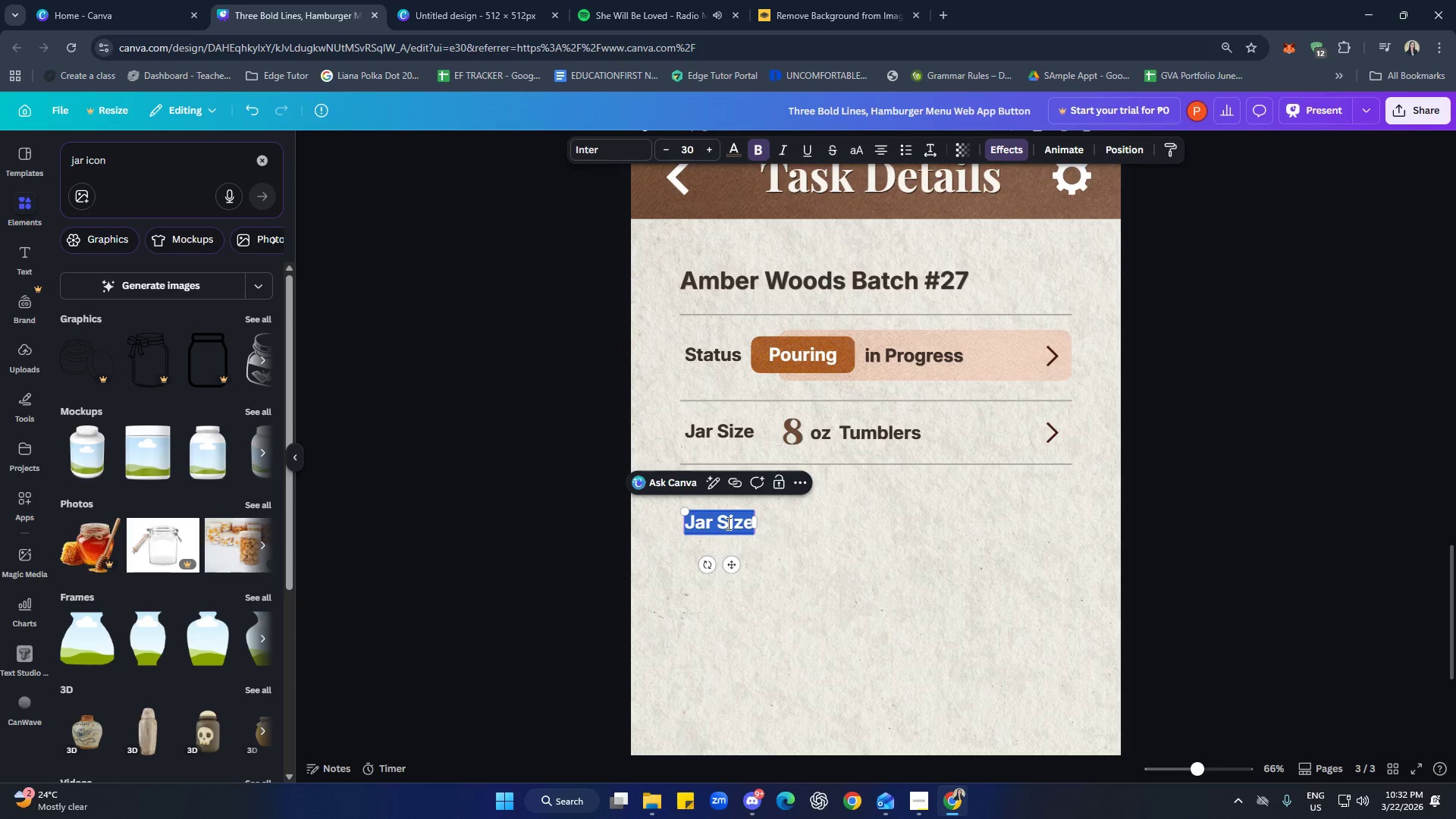 
type(Fragrance )
key(Backspace)
 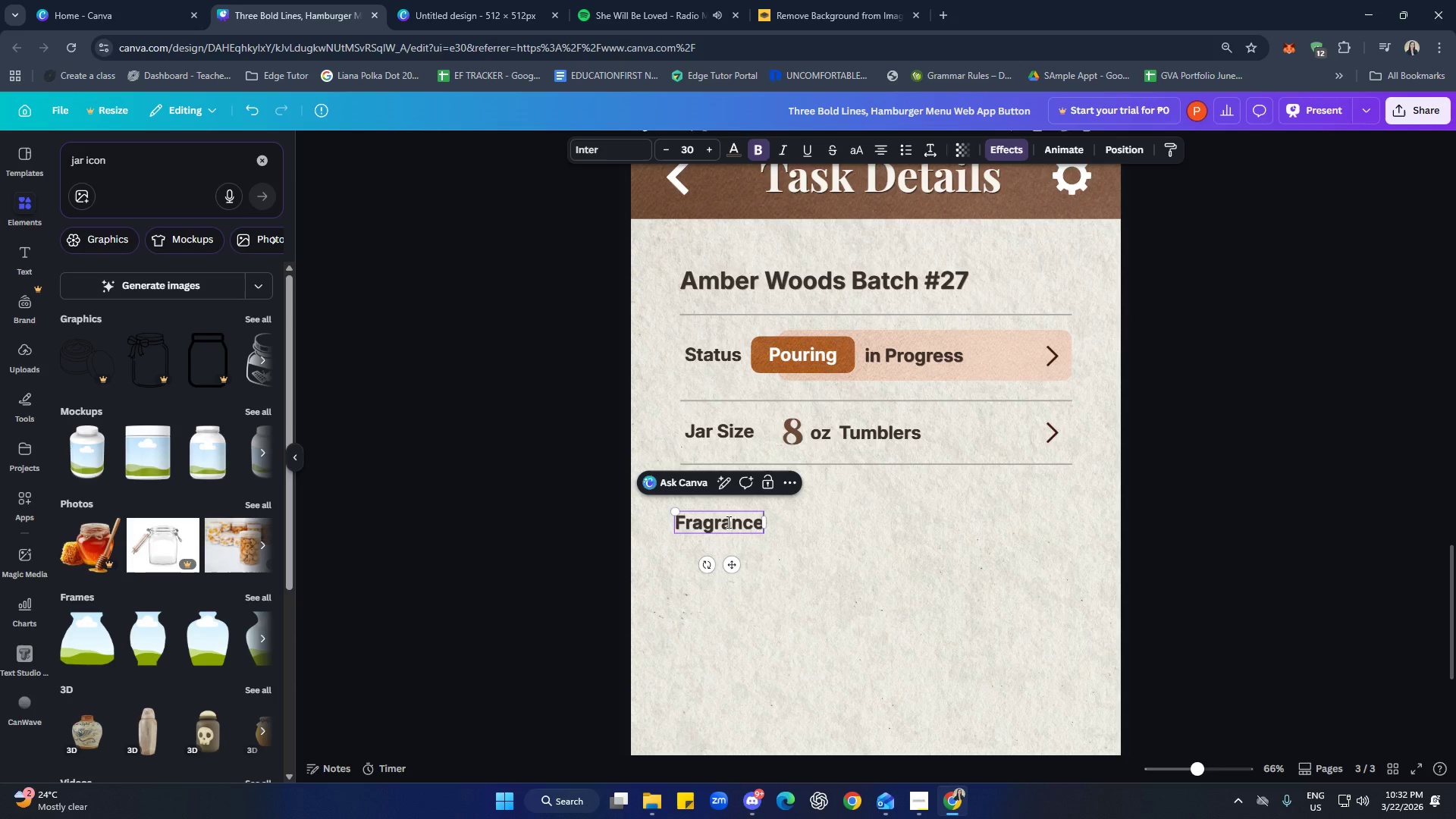 
left_click_drag(start_coordinate=[833, 538], to_coordinate=[836, 542])
 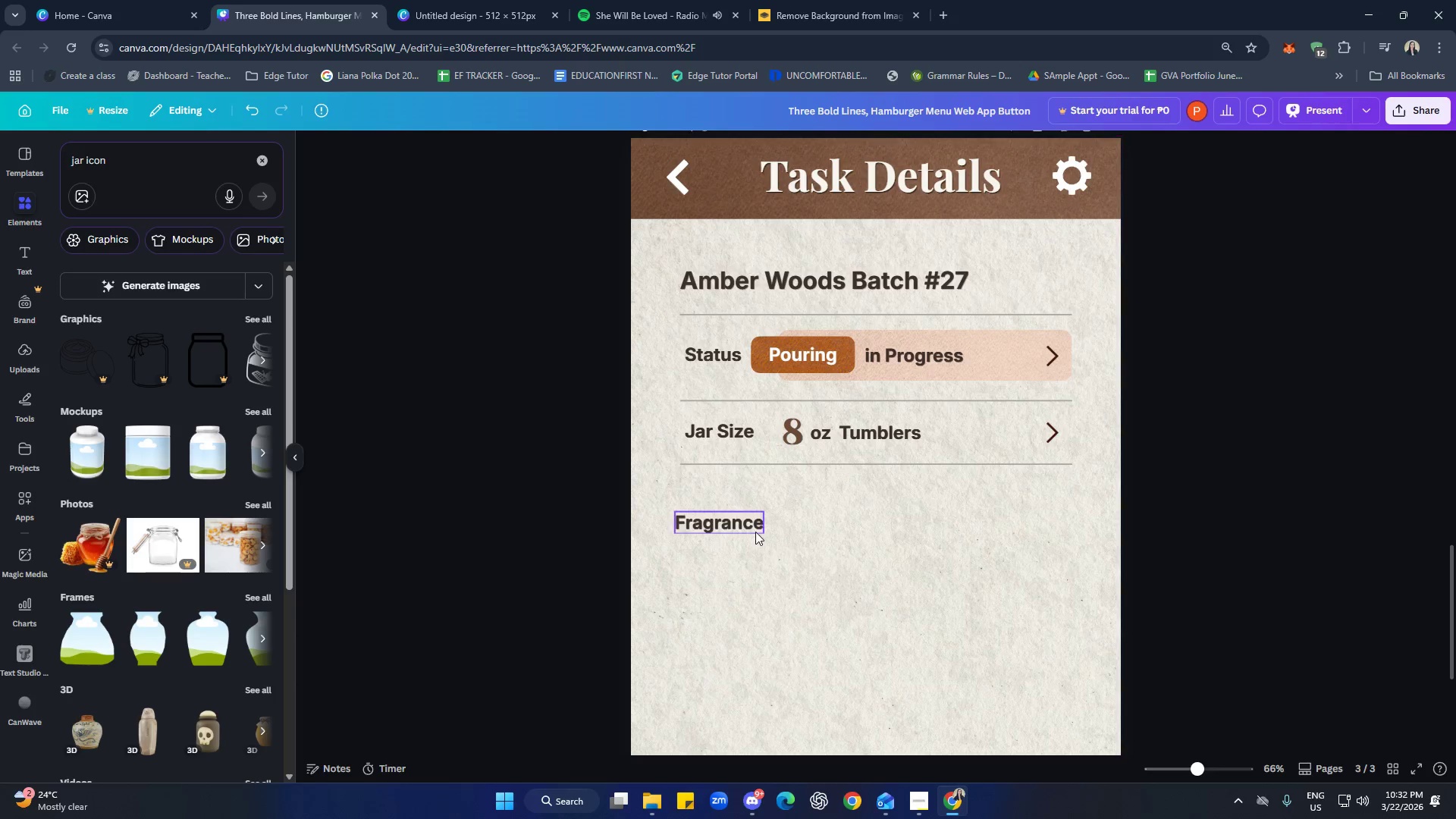 
left_click_drag(start_coordinate=[755, 529], to_coordinate=[764, 529])
 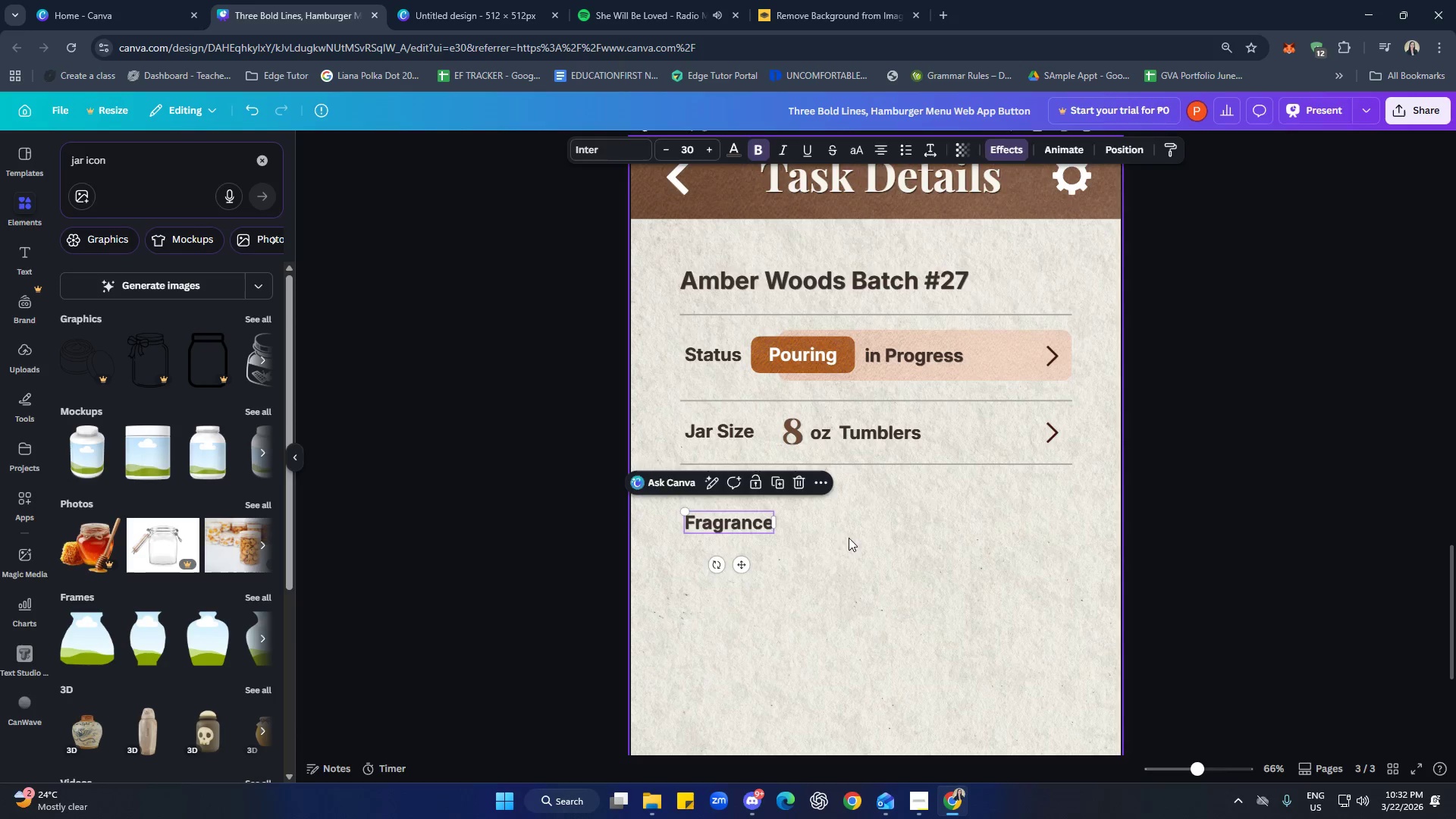 
left_click([851, 538])
 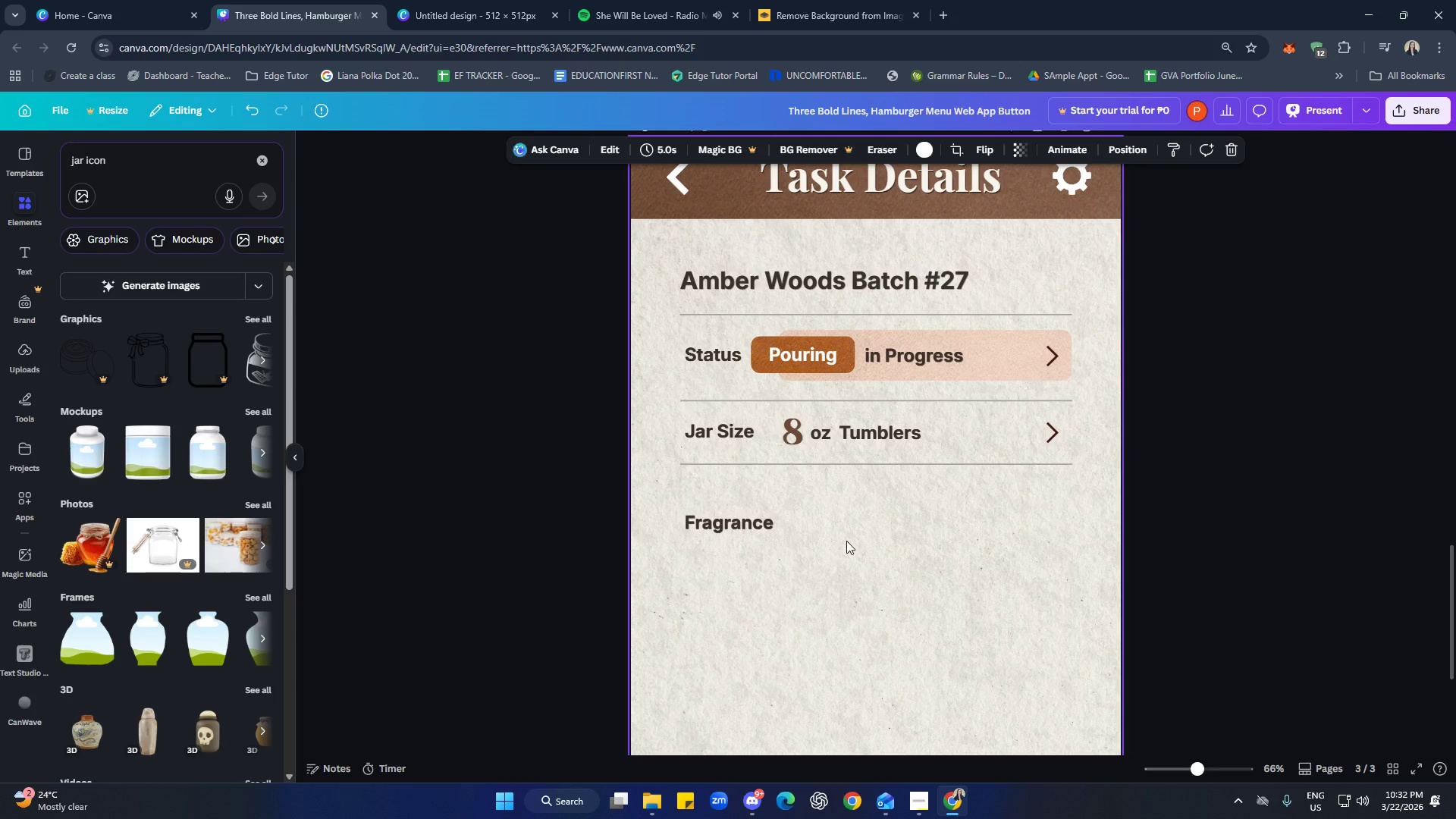 
key(Control+ControlLeft)
 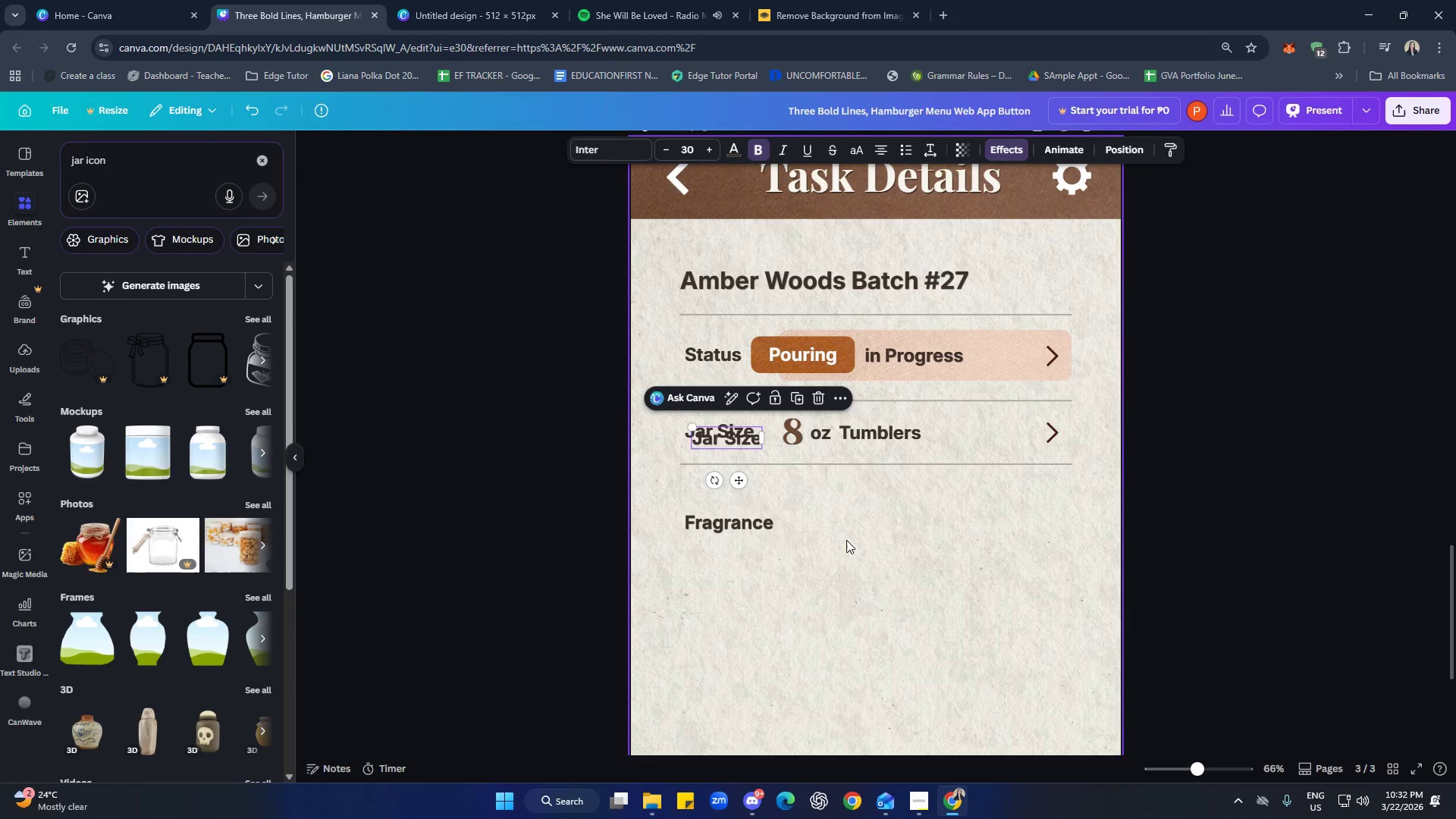 
key(Control+V)
 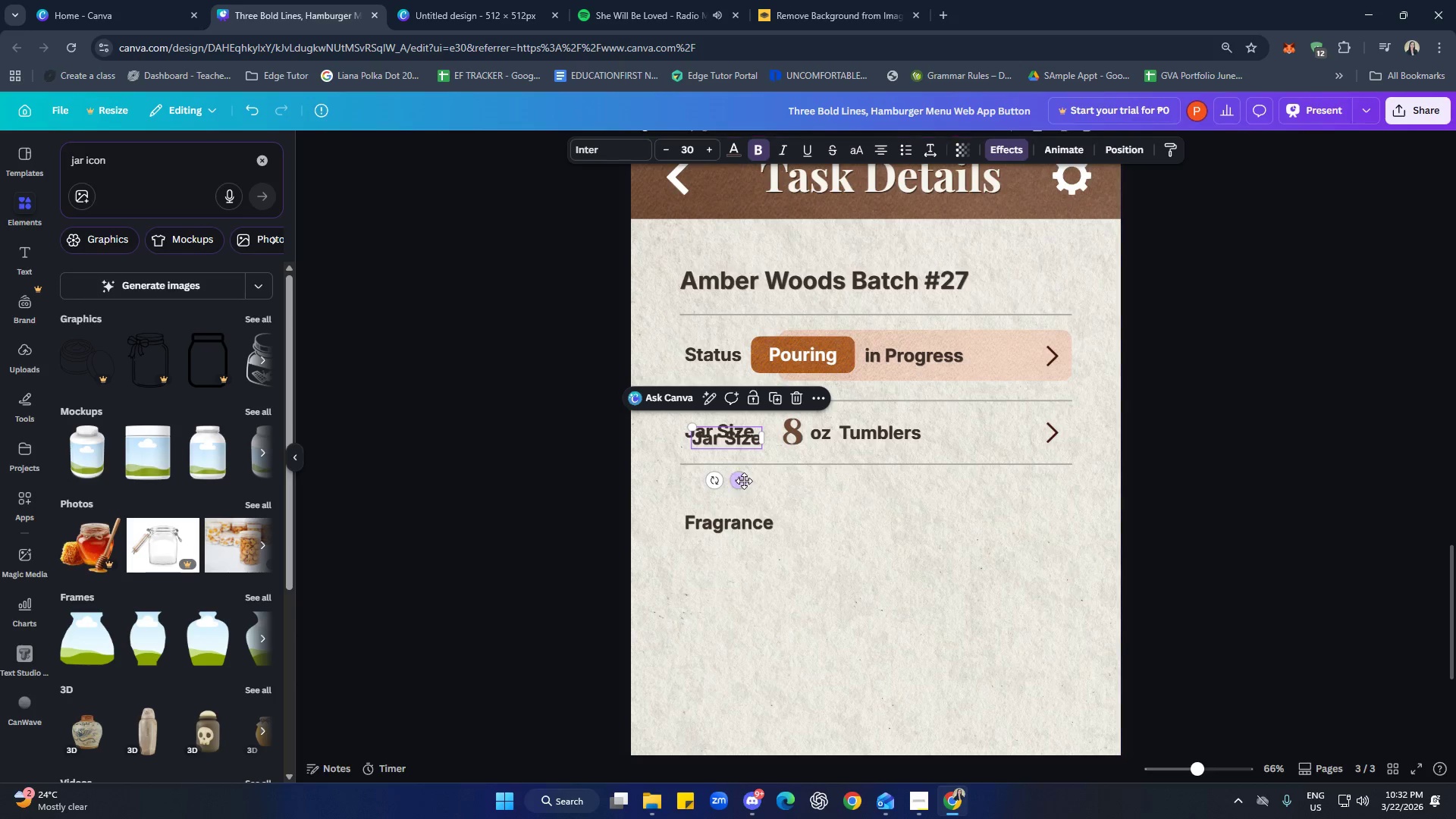 
left_click_drag(start_coordinate=[744, 481], to_coordinate=[866, 565])
 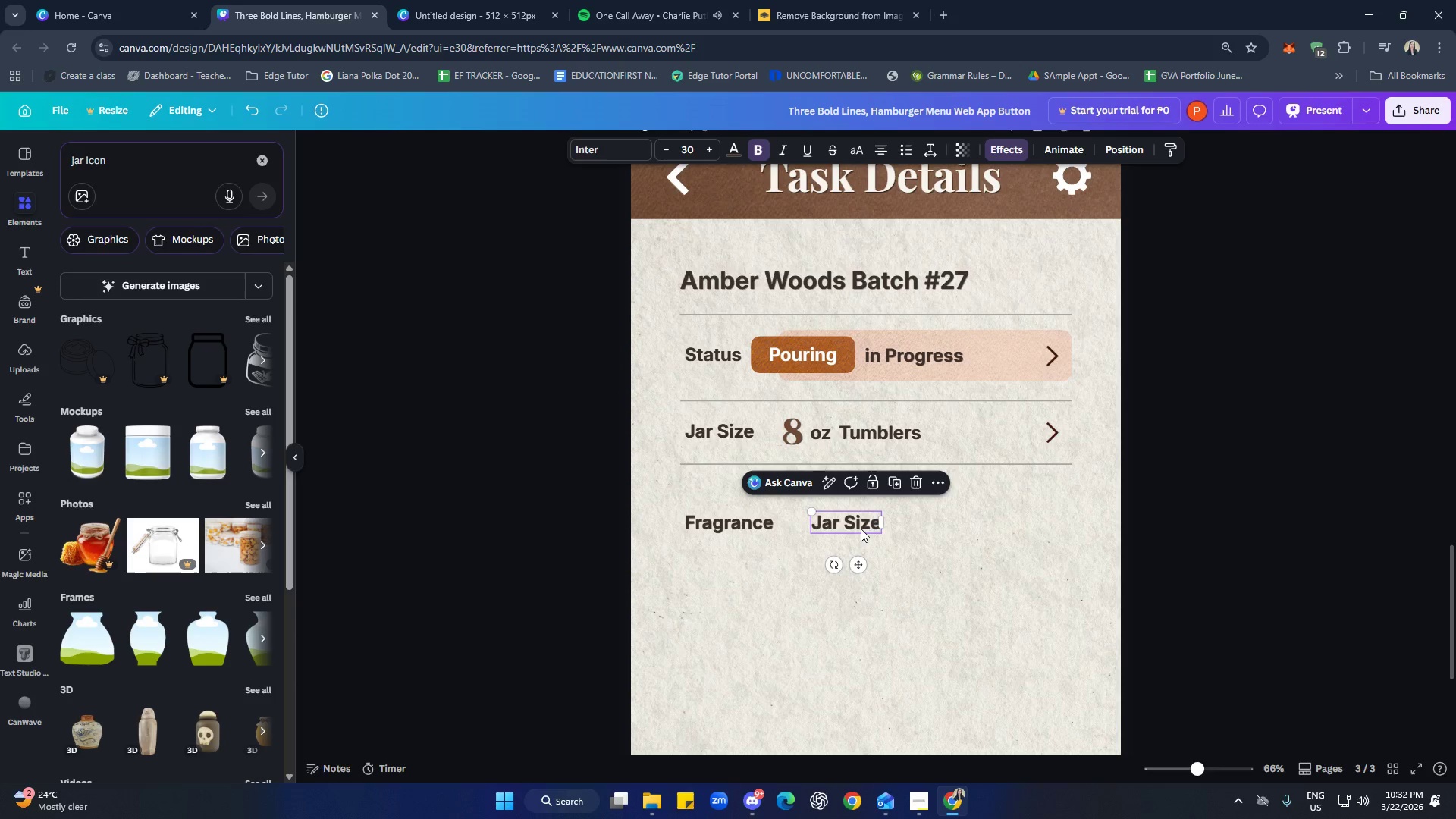 
left_click([860, 529])
 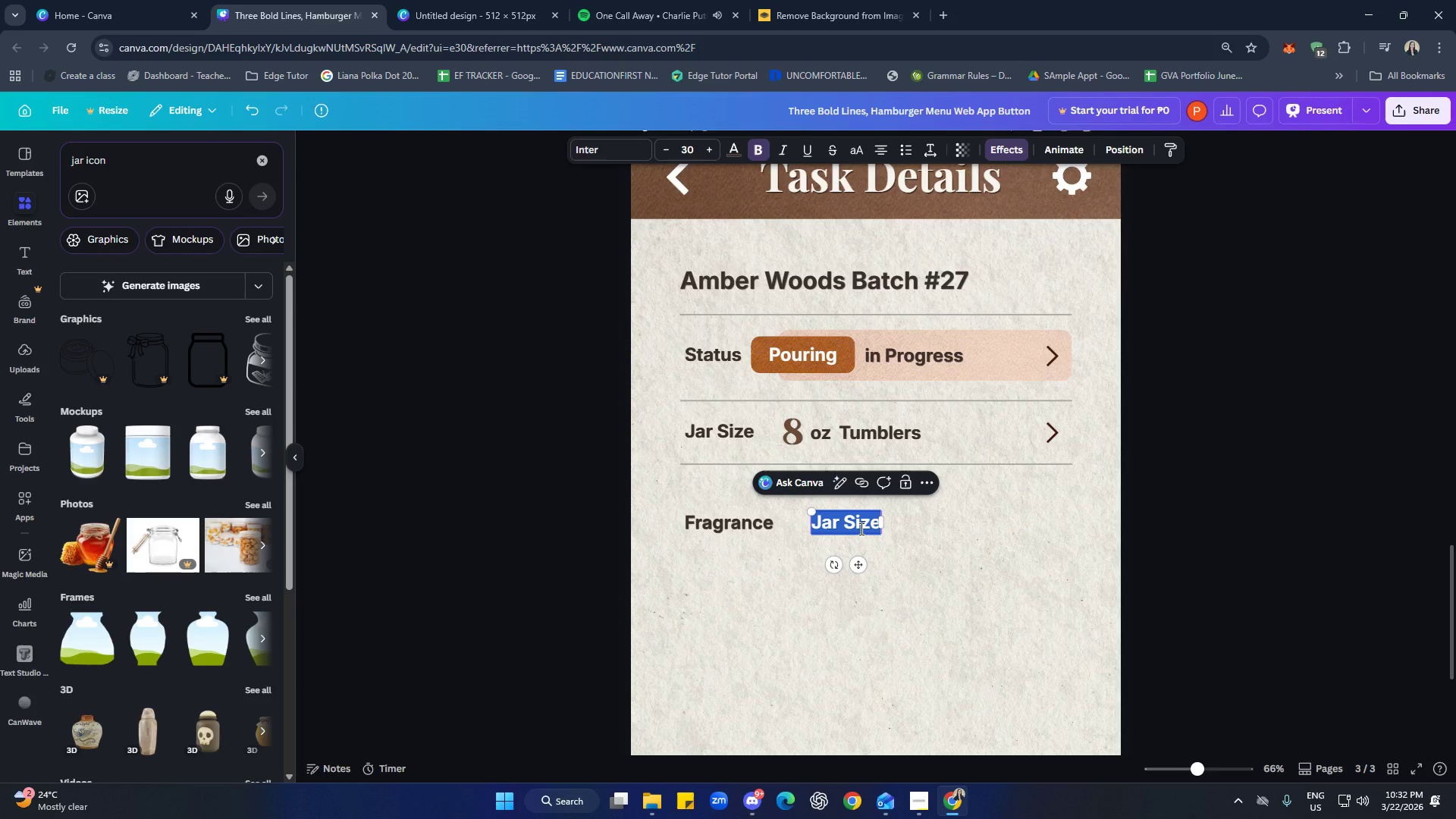 
type(Ambo)
key(Backspace)
type(er Woods)
 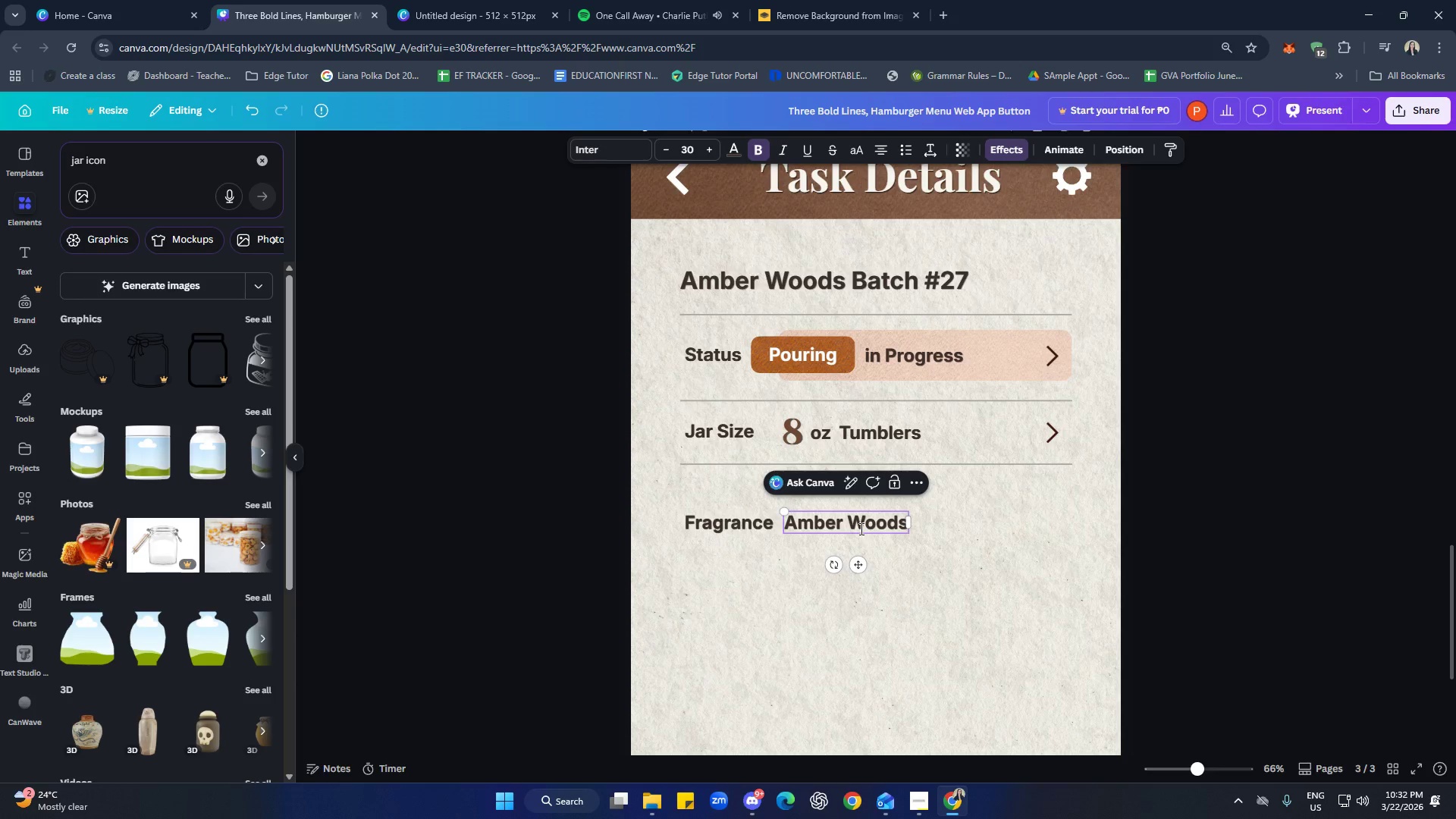 
double_click([895, 535])
 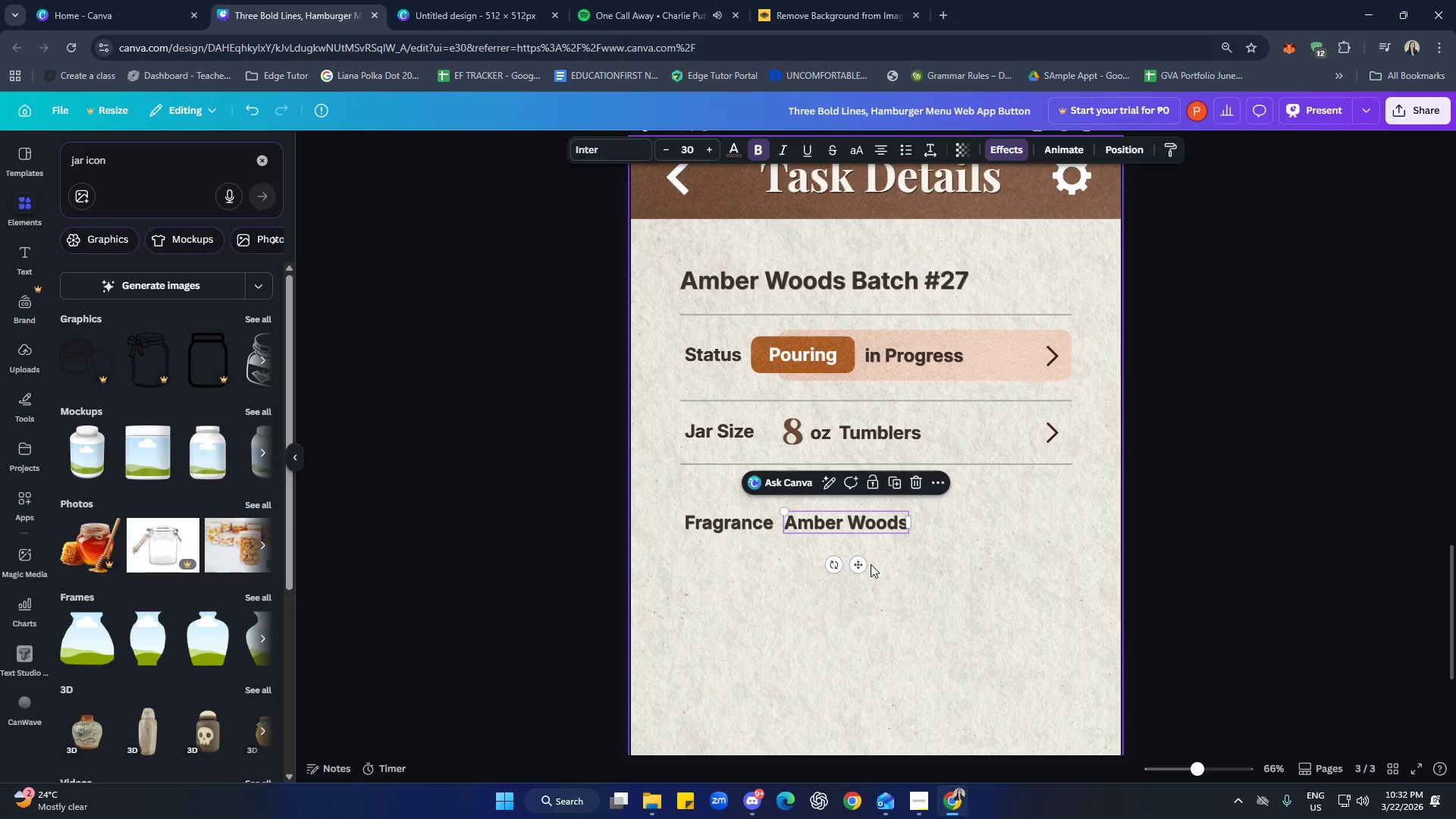 
left_click_drag(start_coordinate=[862, 560], to_coordinate=[888, 560])
 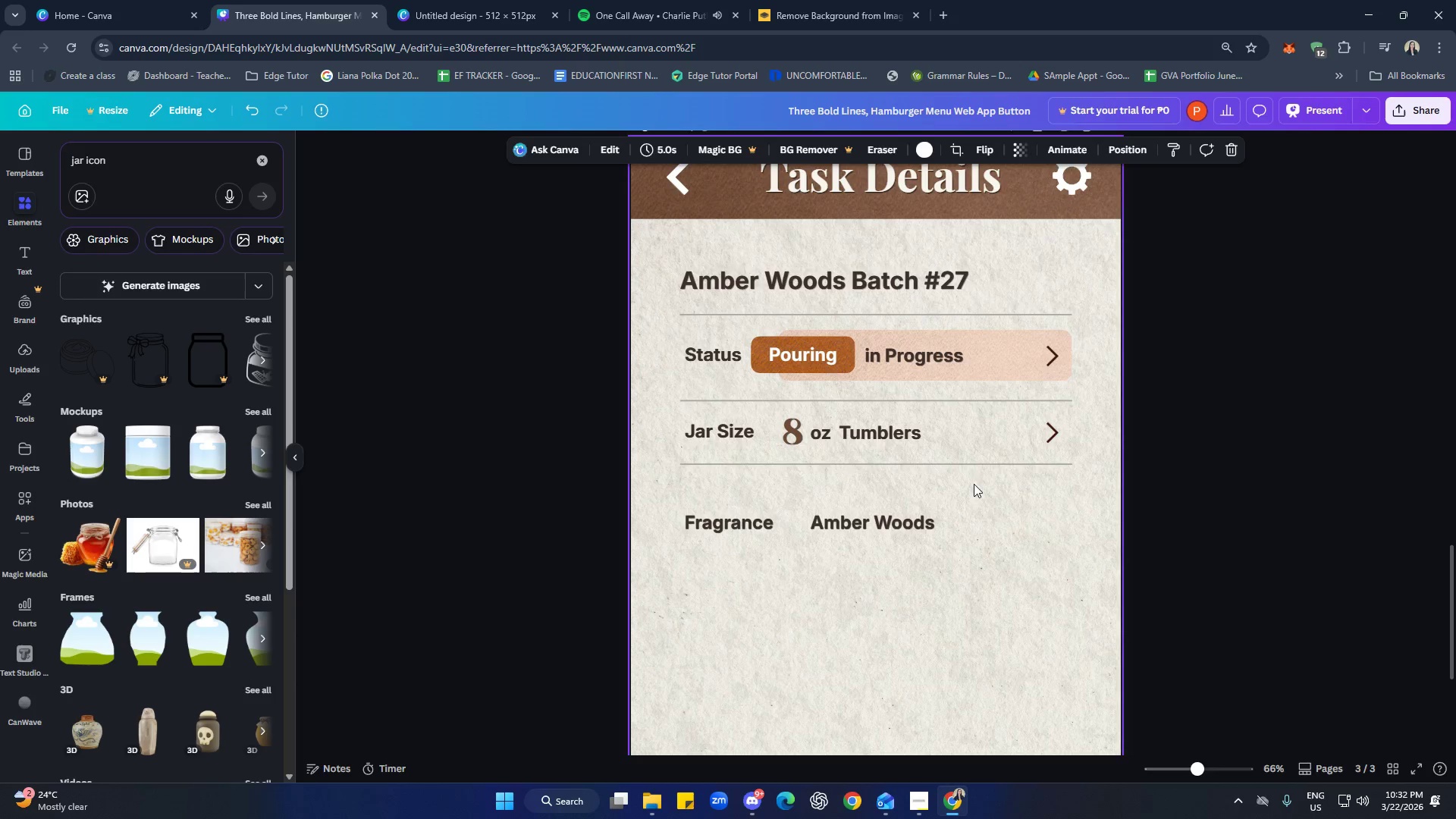 
left_click([977, 466])
 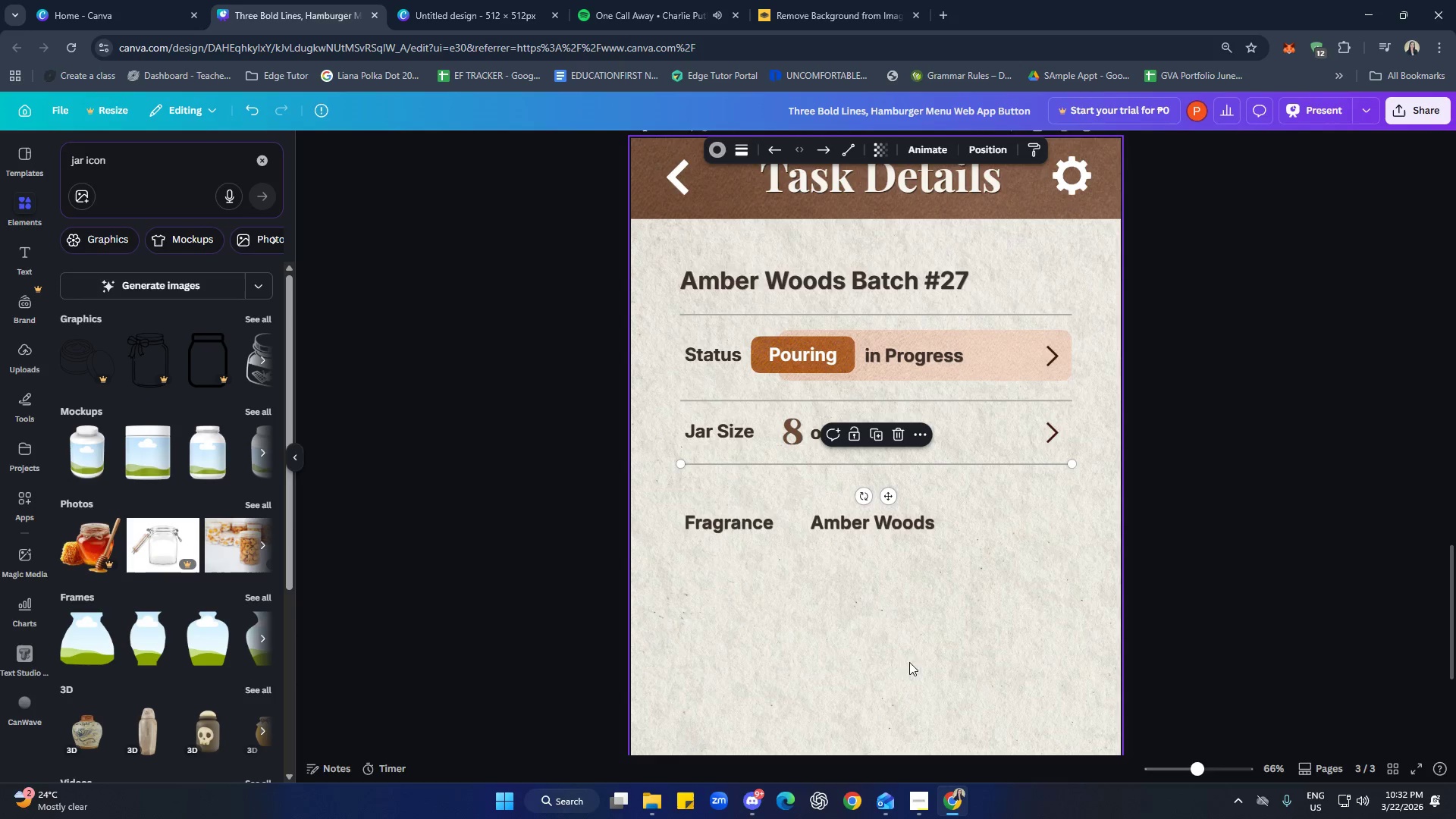 
left_click_drag(start_coordinate=[610, 537], to_coordinate=[924, 510])
 